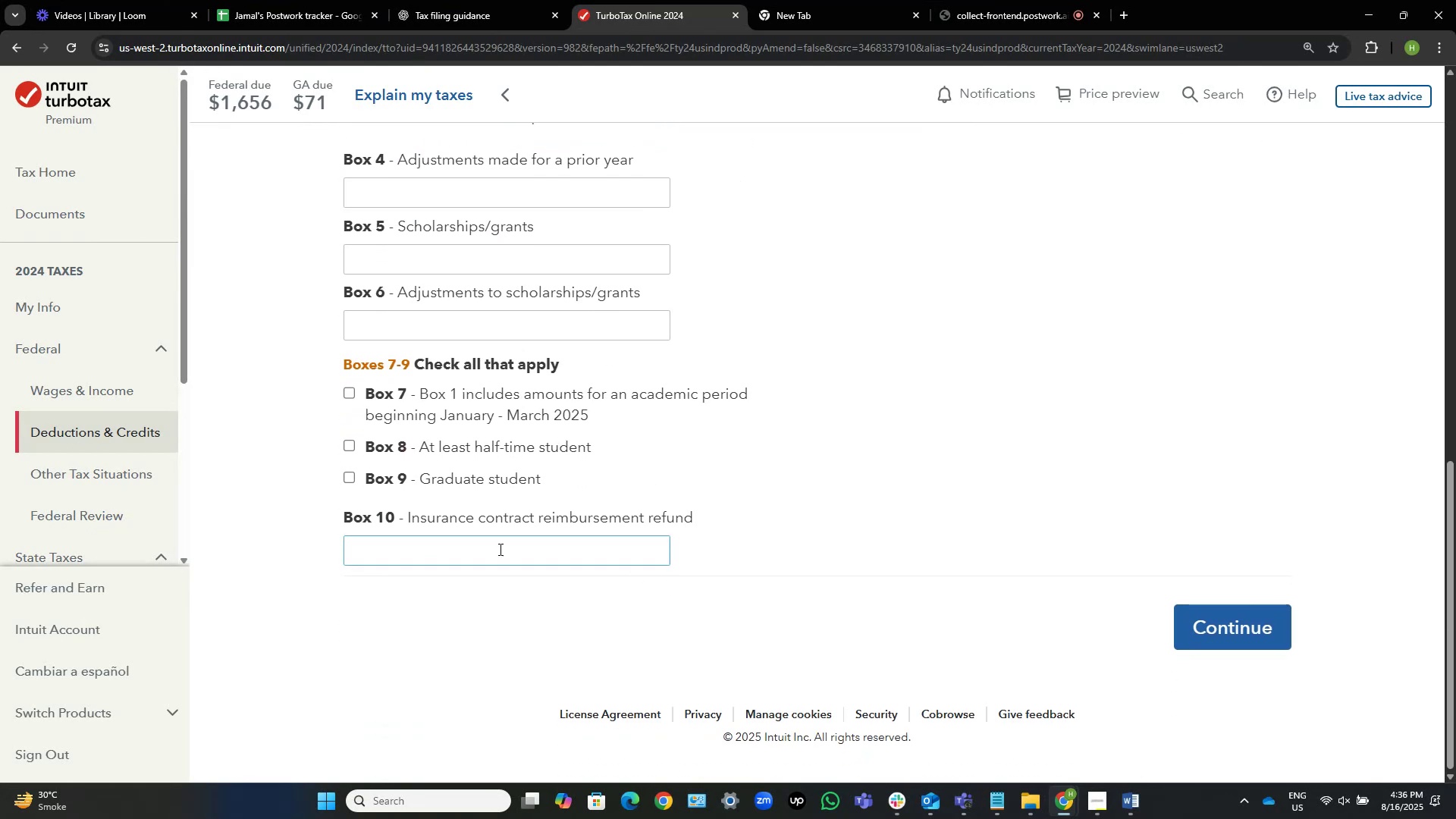 
scroll: coordinate [425, 306], scroll_direction: up, amount: 18.0
 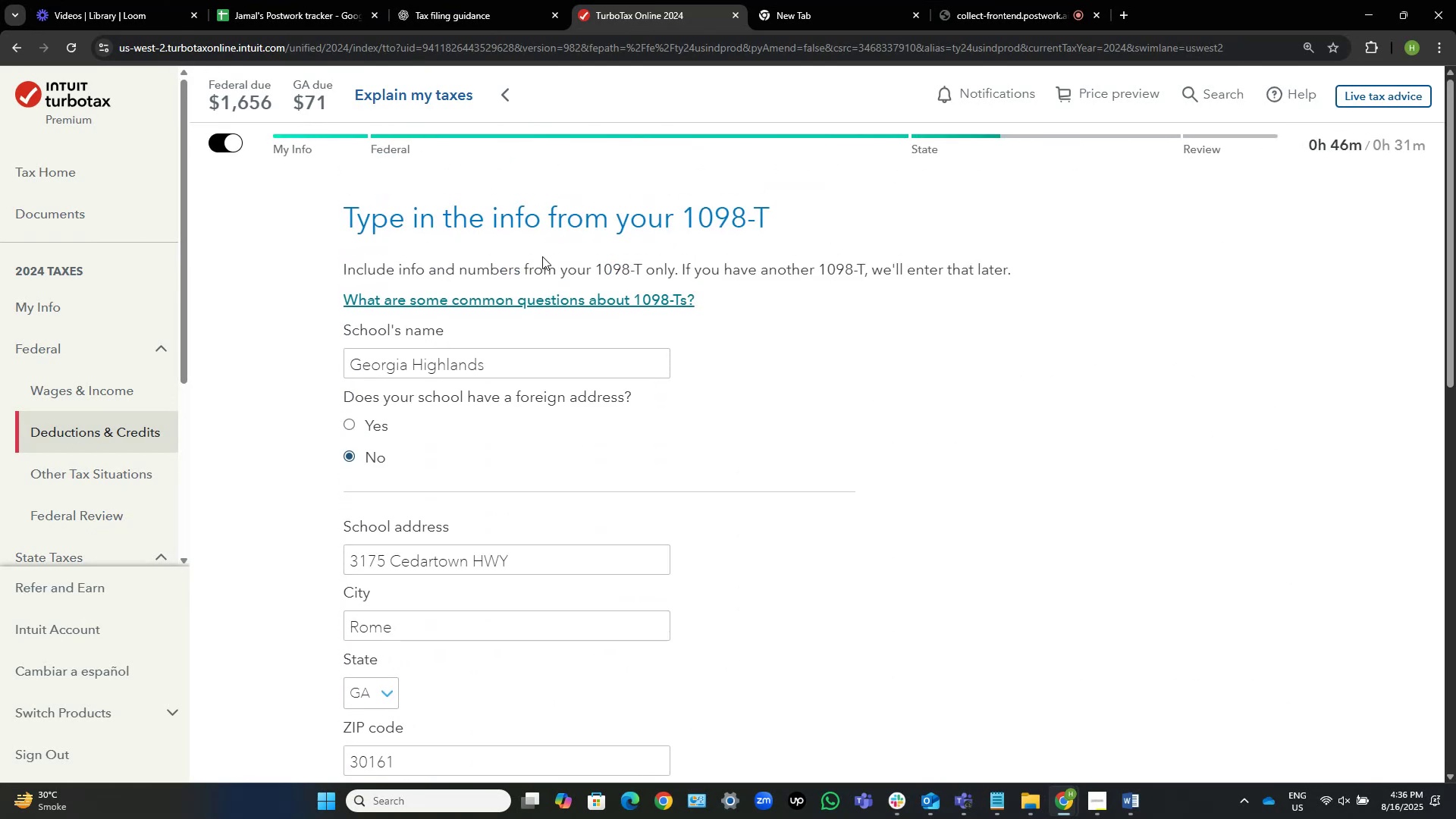 
scroll: coordinate [529, 430], scroll_direction: down, amount: 9.0
 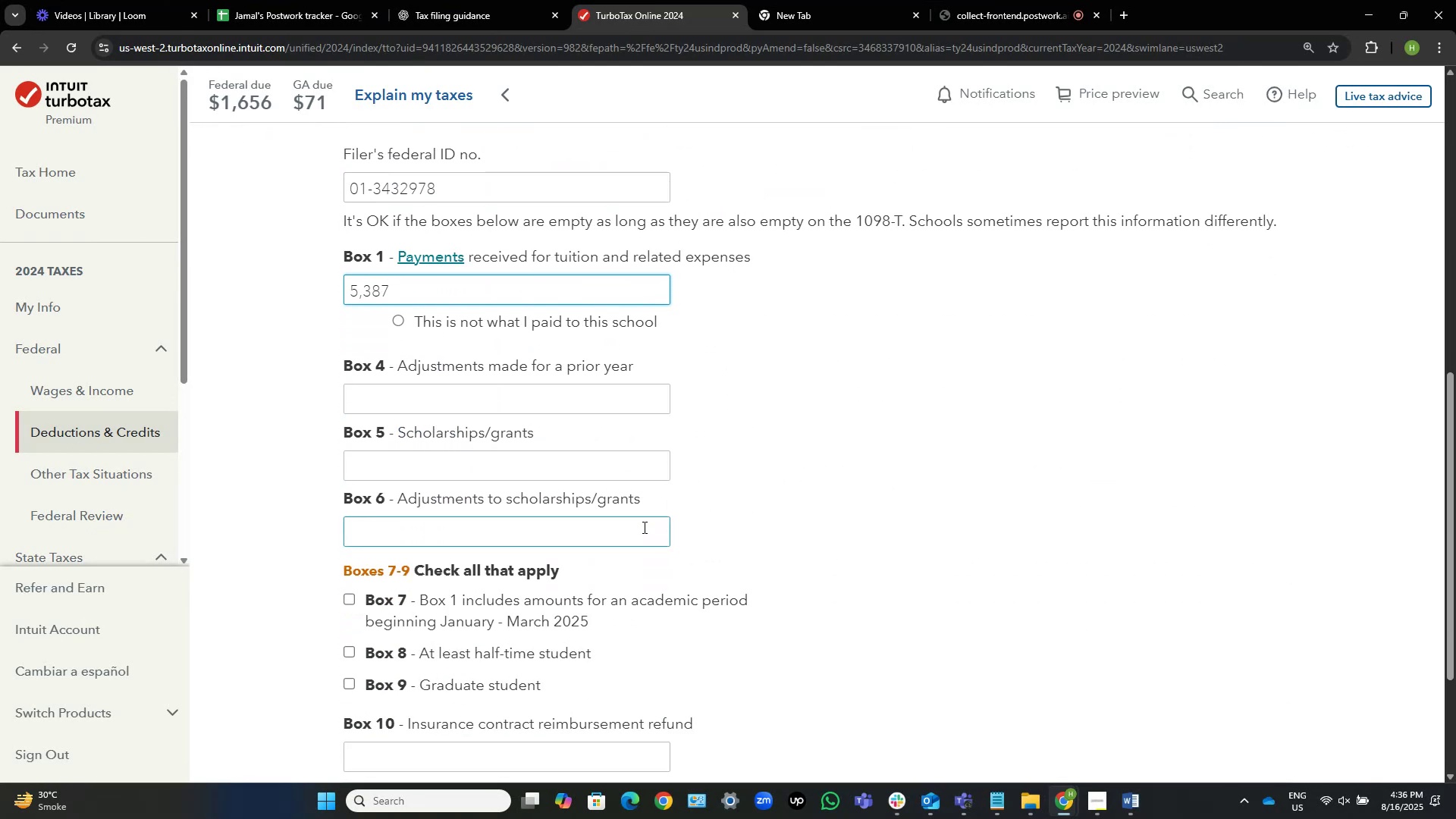 
key(Alt+AltLeft)
 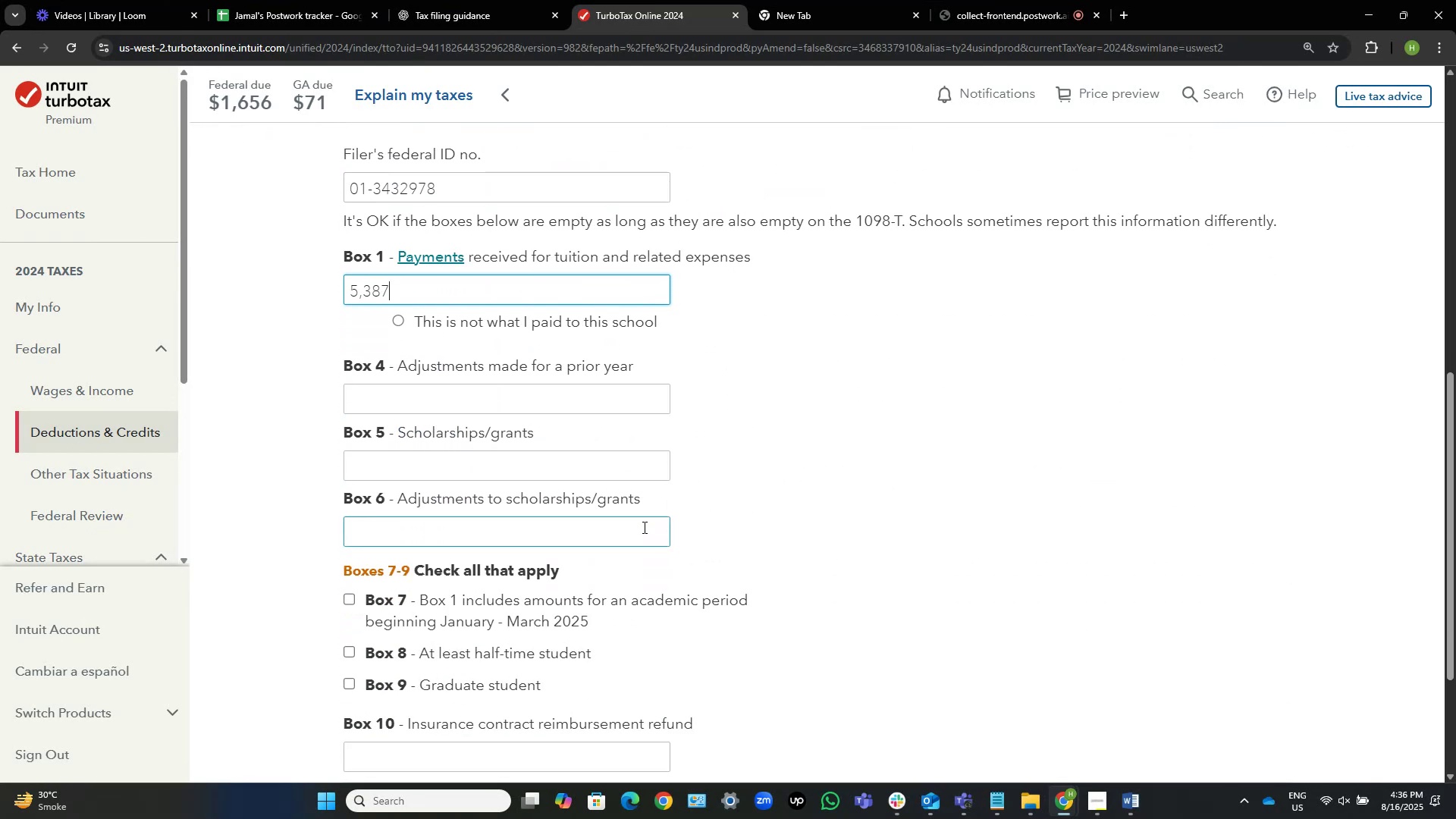 
key(Alt+Tab)
 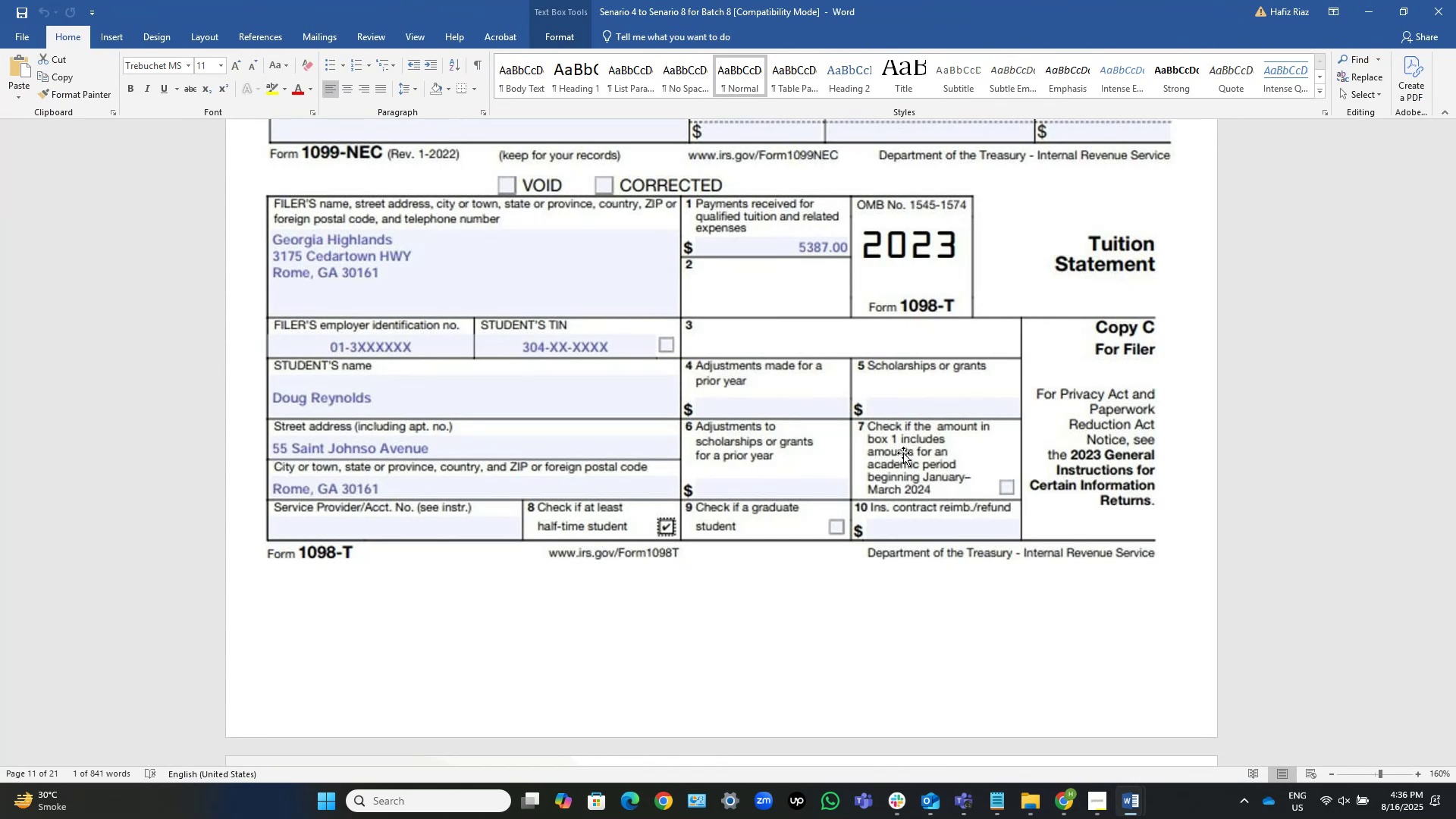 
wait(13.0)
 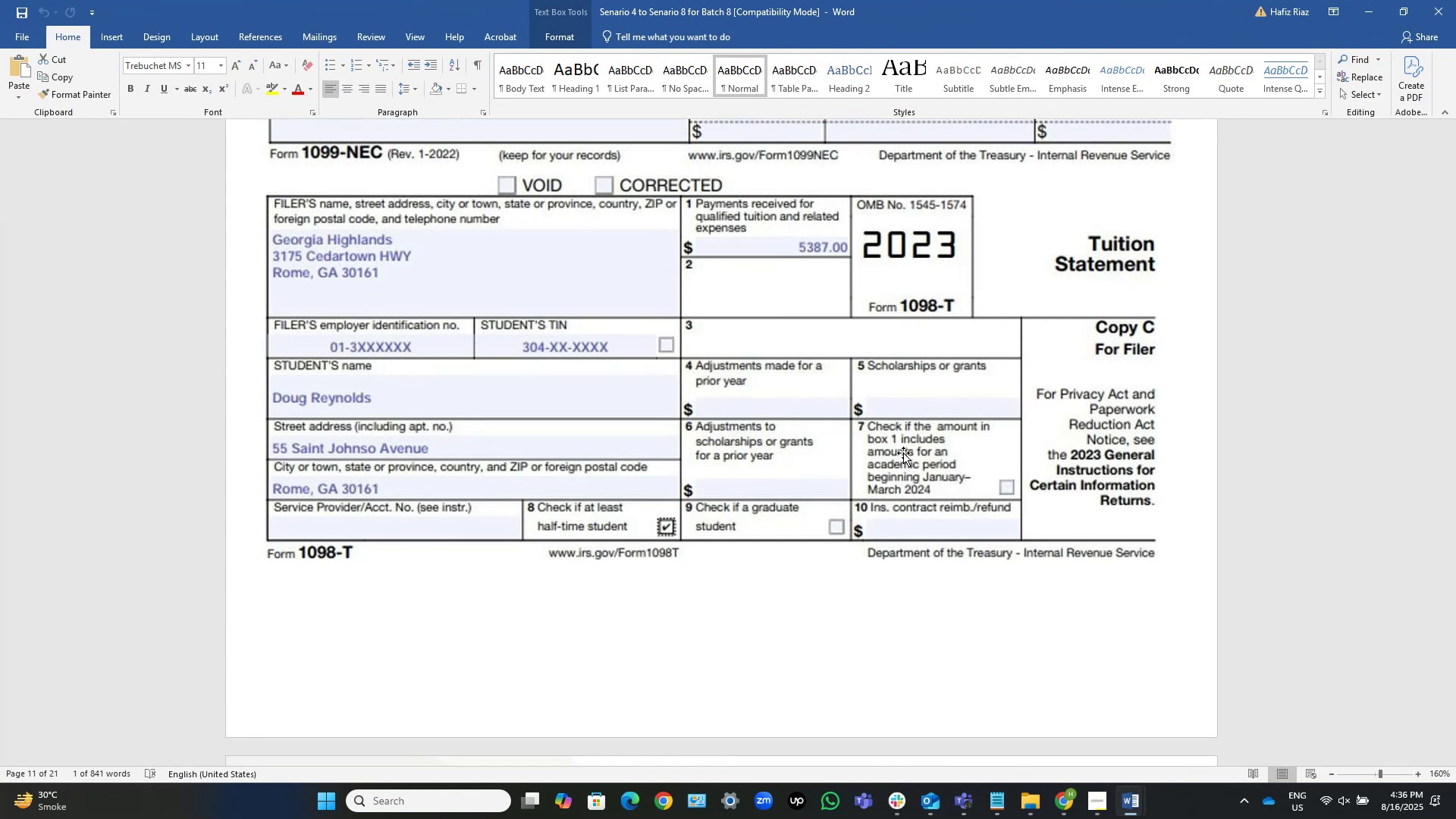 
key(Alt+AltLeft)
 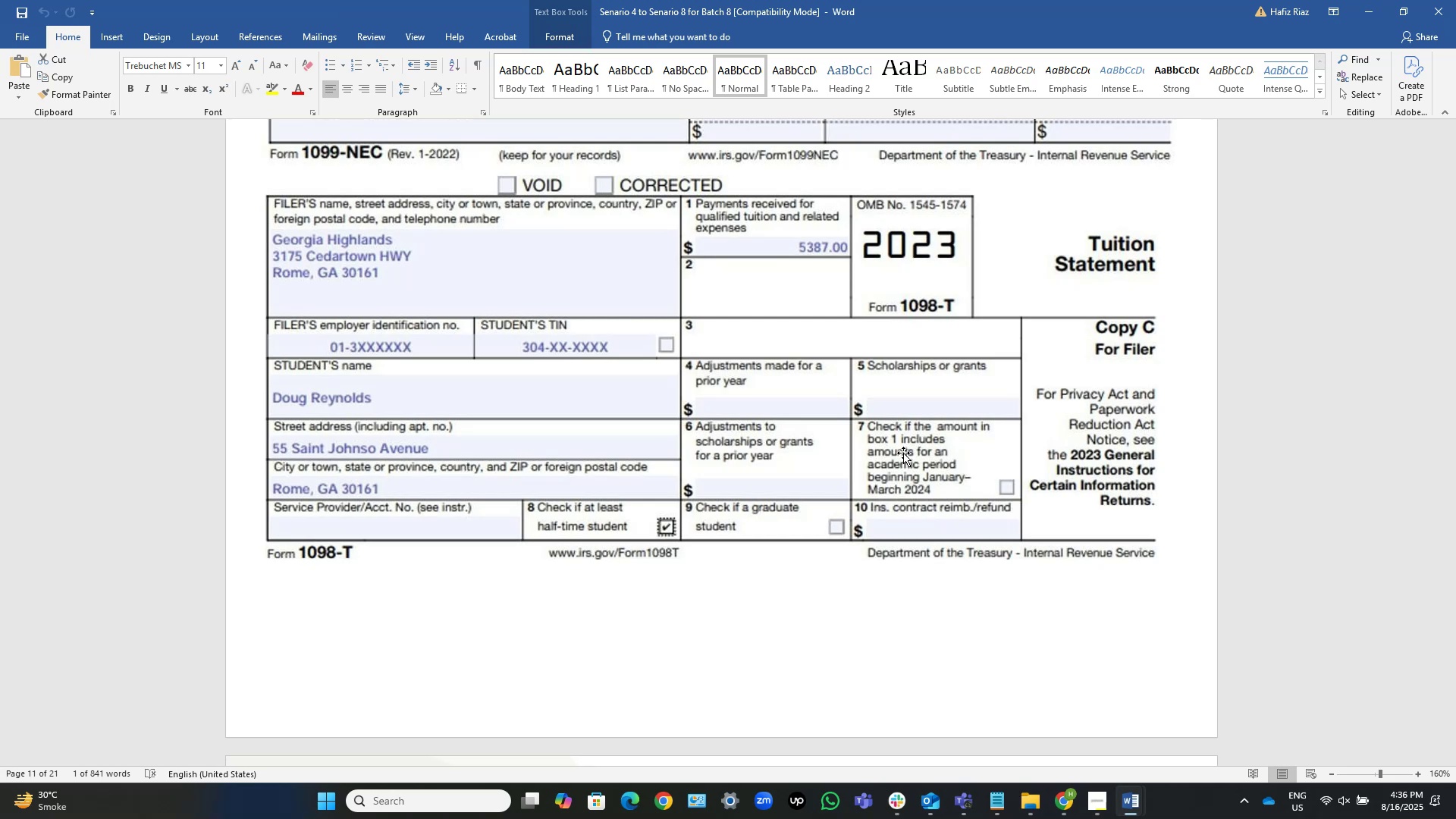 
key(Alt+Tab)
 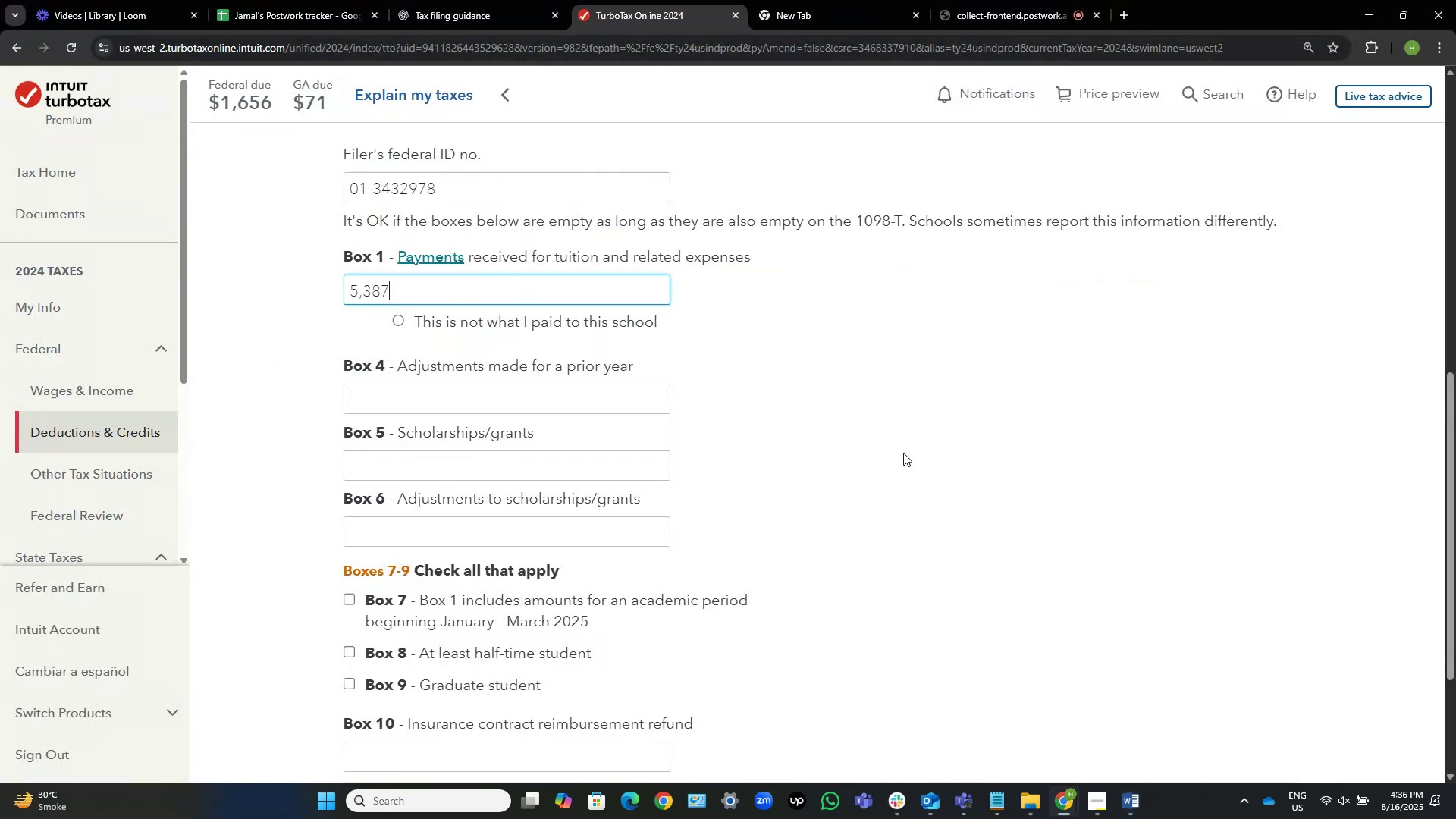 
scroll: coordinate [868, 483], scroll_direction: down, amount: 4.0
 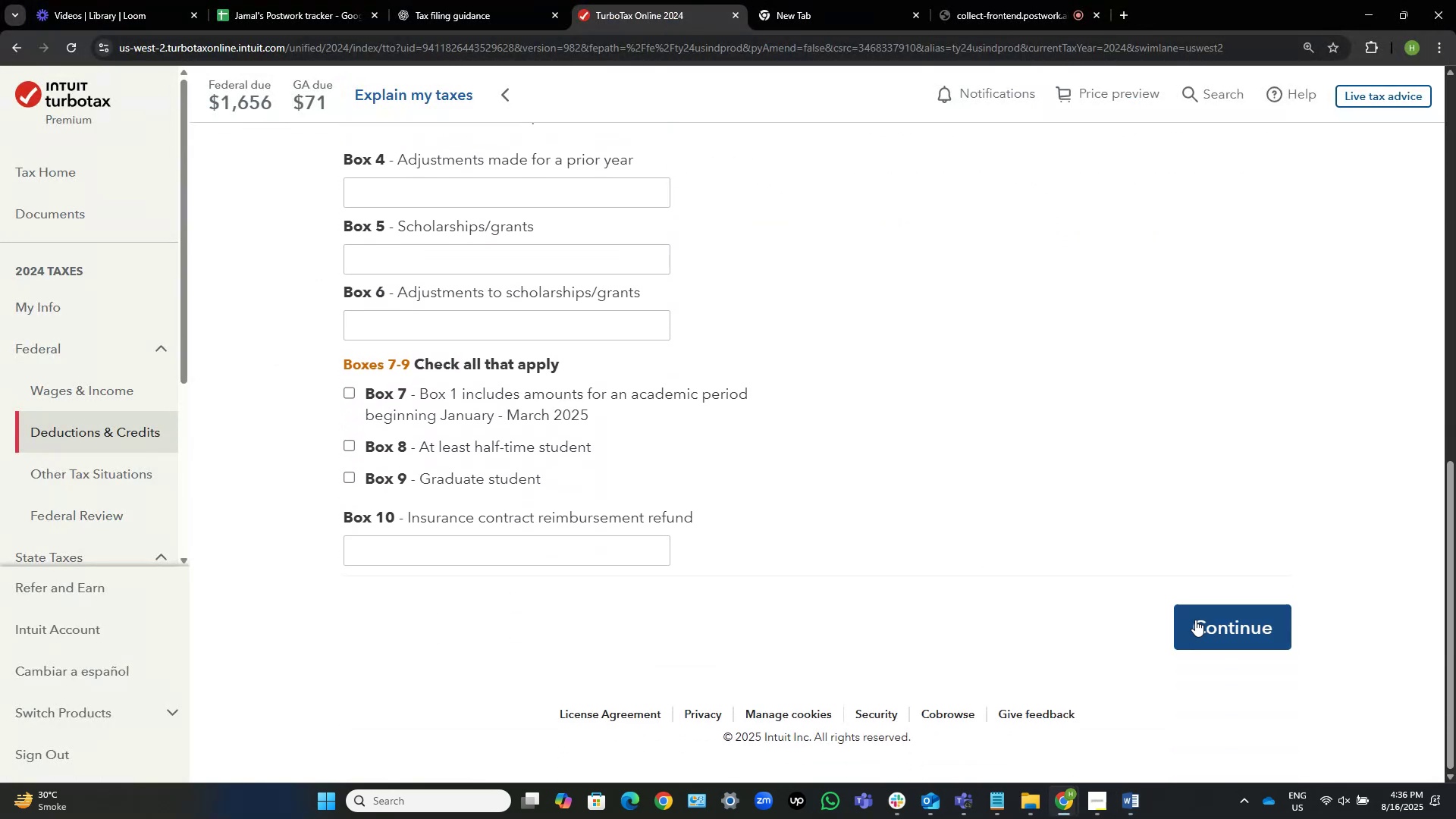 
left_click([1219, 607])
 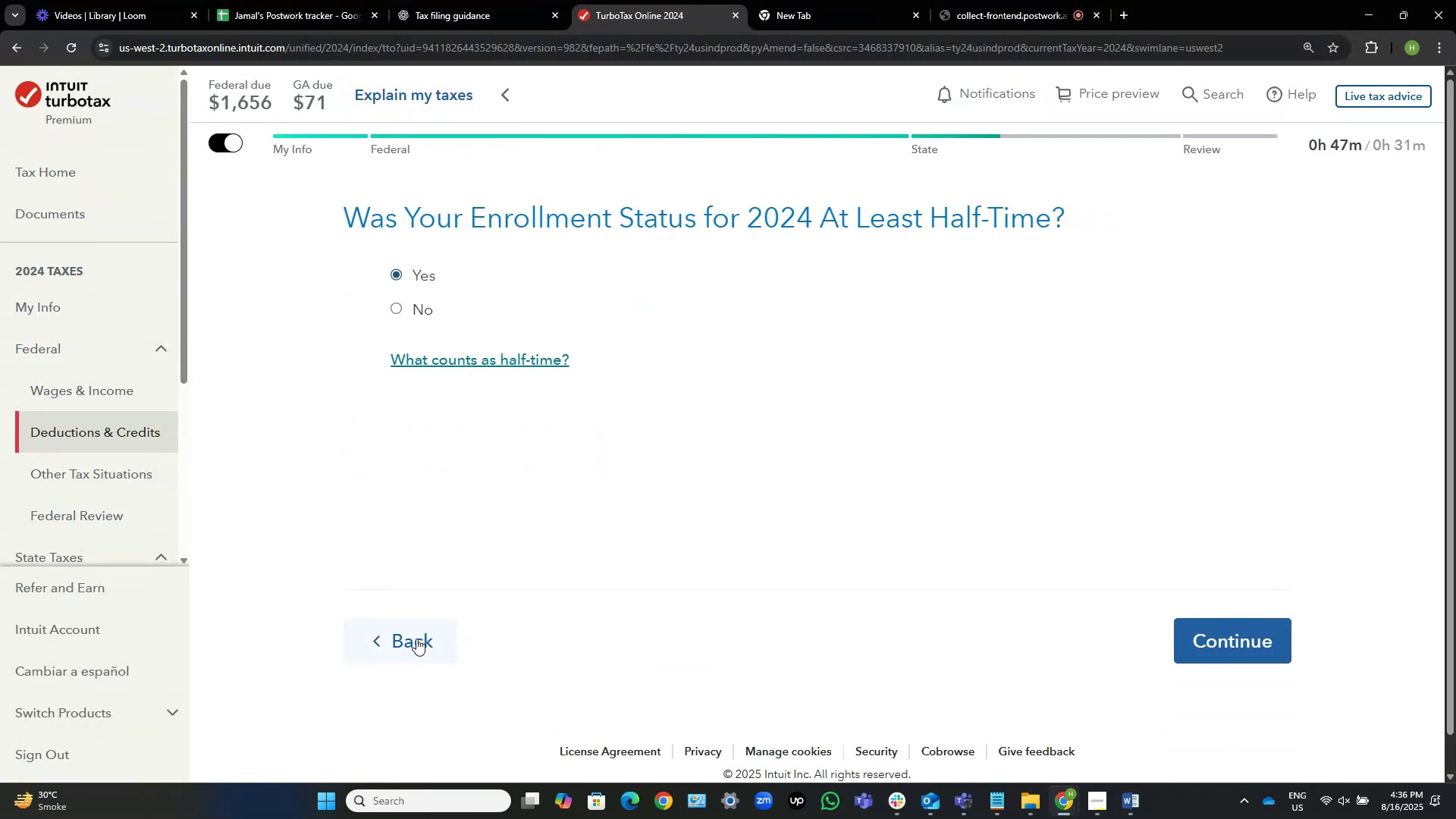 
wait(8.99)
 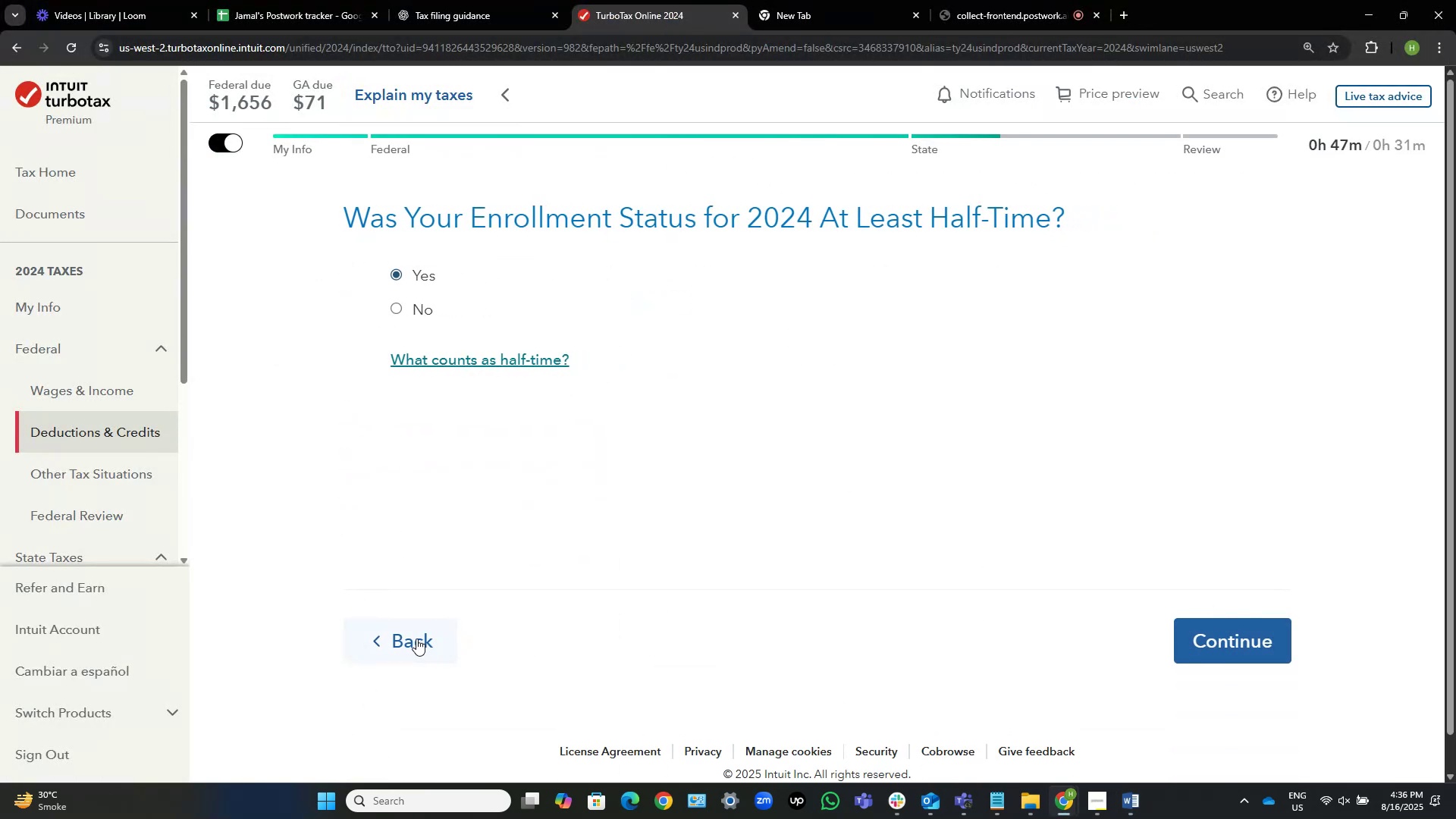 
key(Alt+AltLeft)
 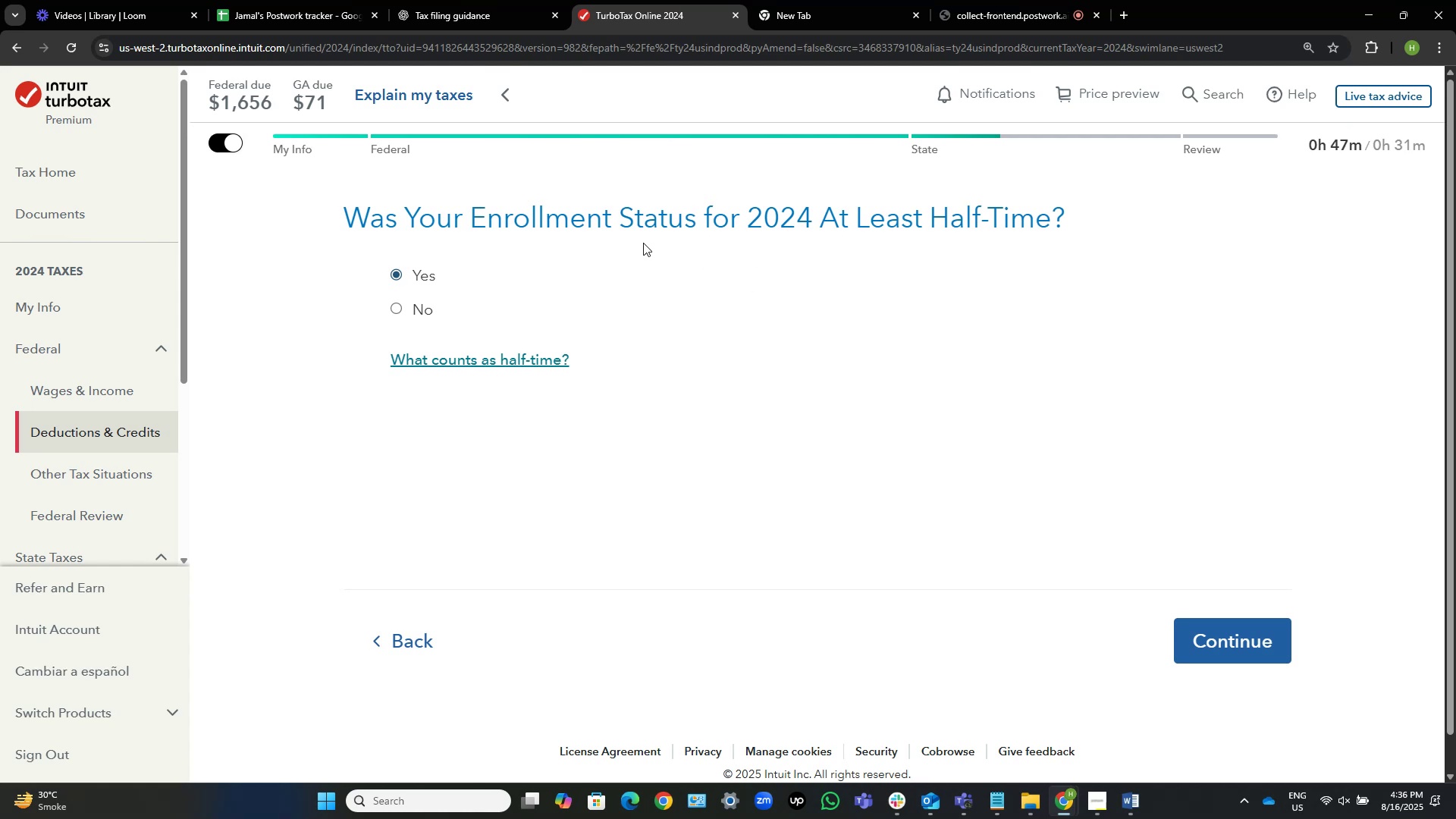 
key(Alt+Tab)
 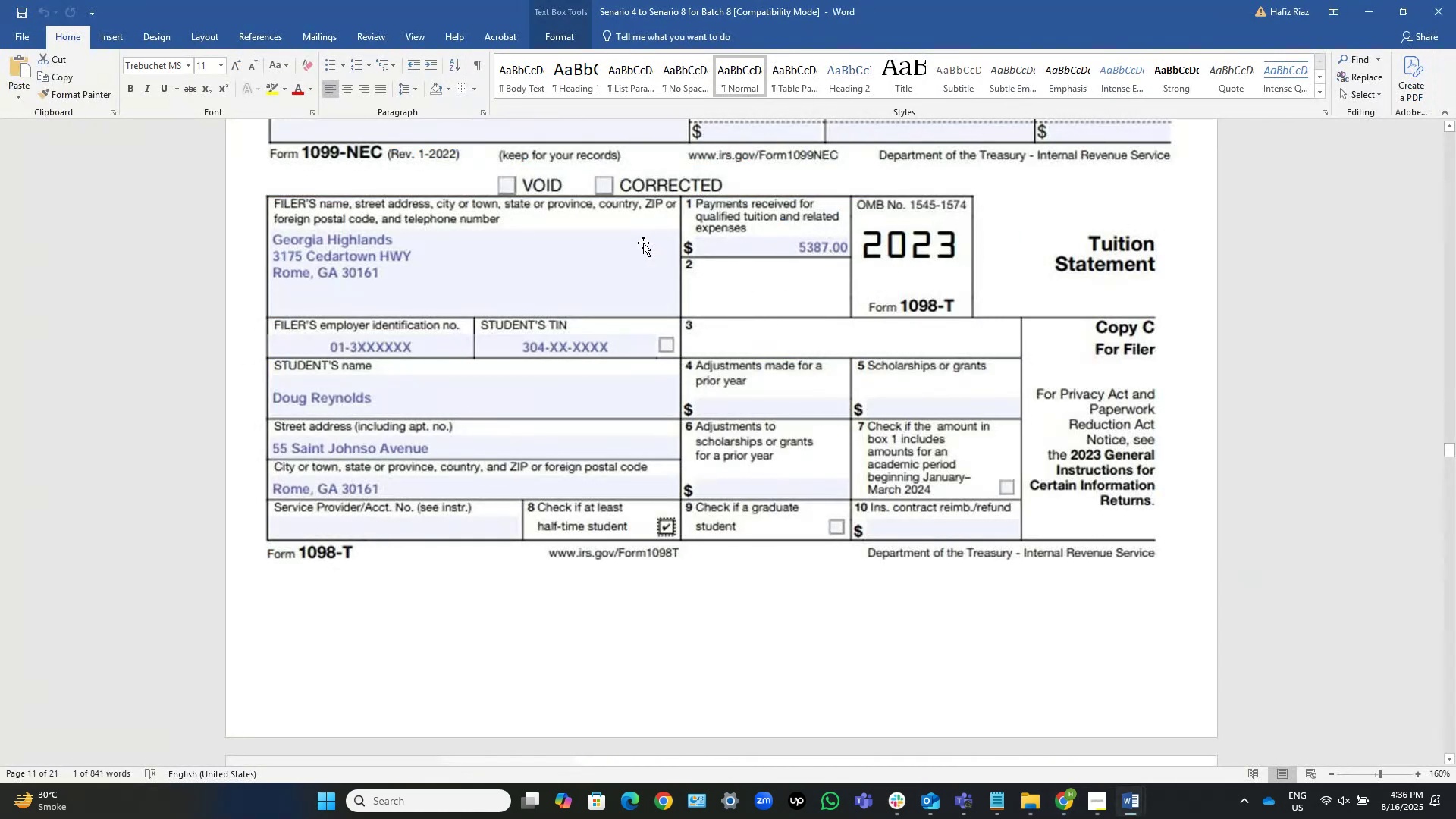 
key(Alt+AltLeft)
 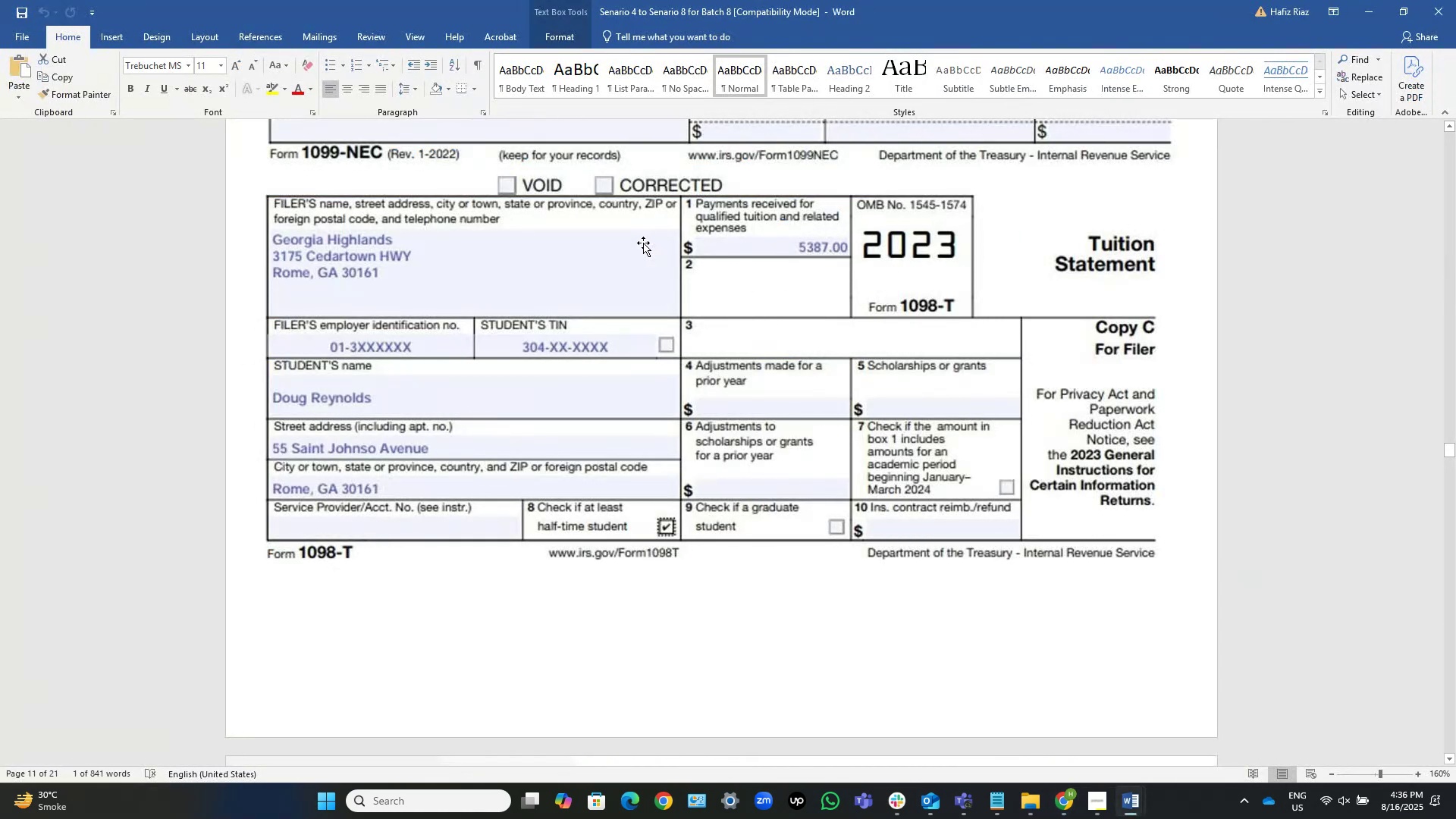 
key(Alt+Tab)
 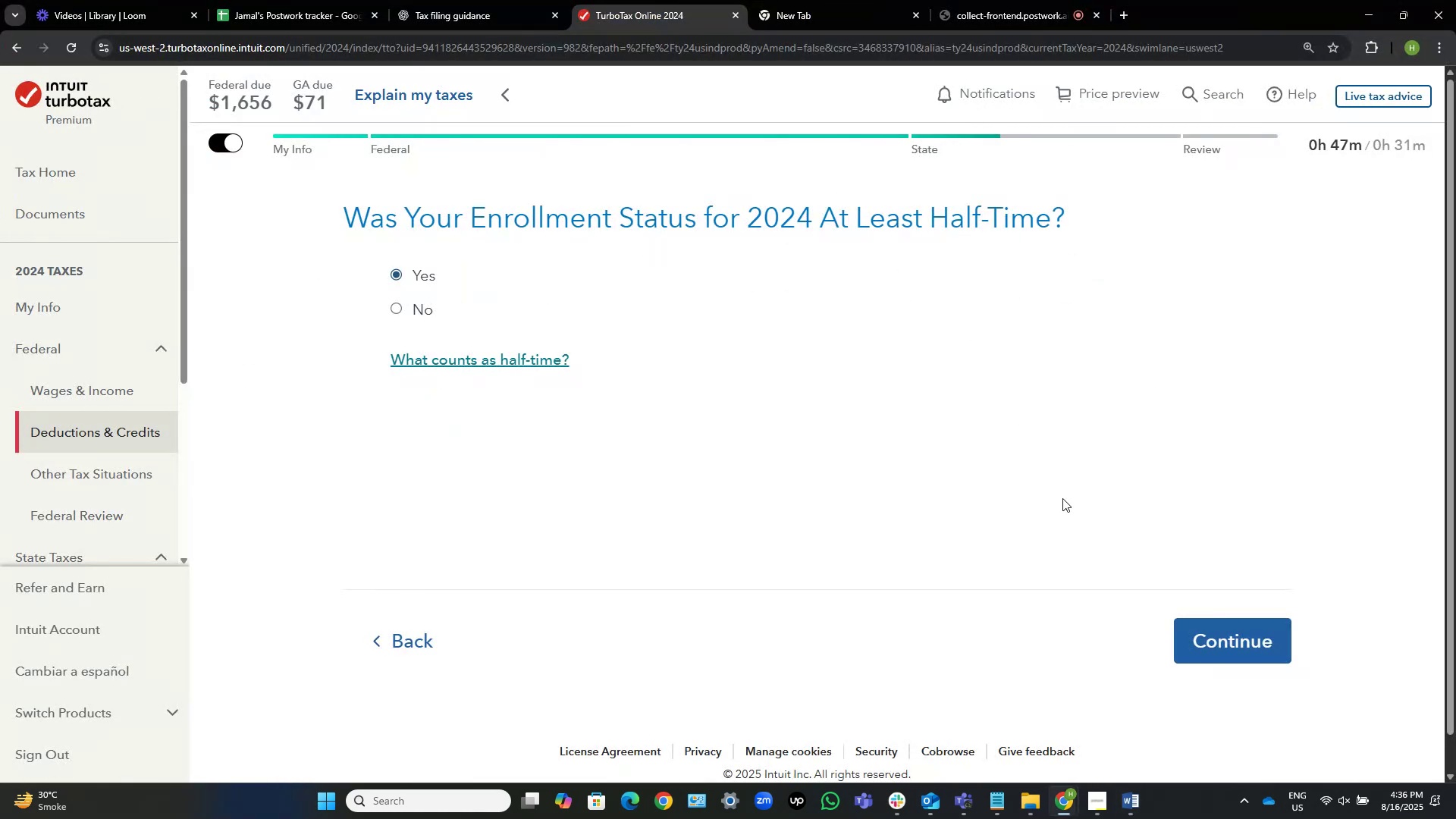 
left_click([1224, 605])
 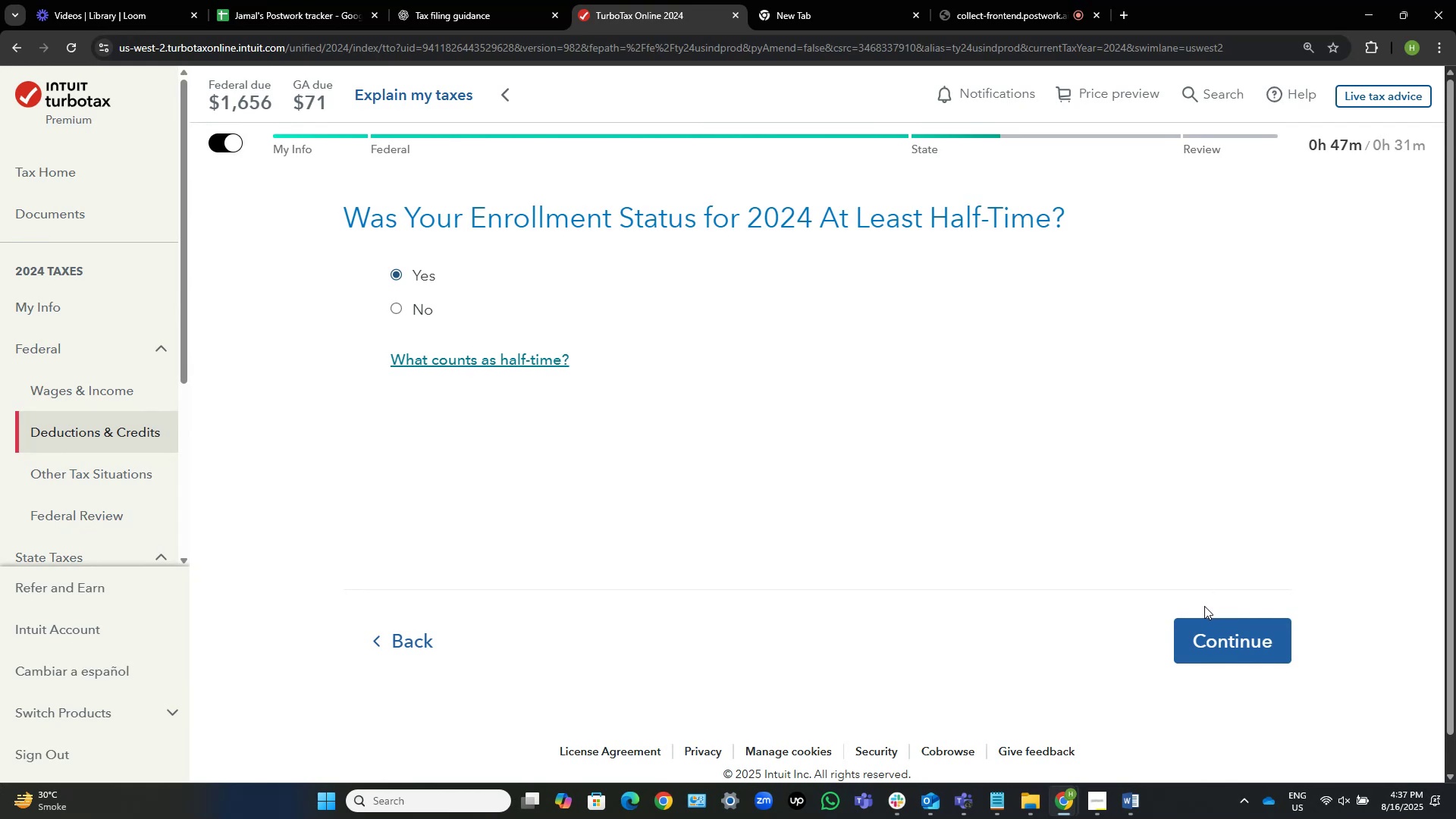 
left_click([1198, 631])
 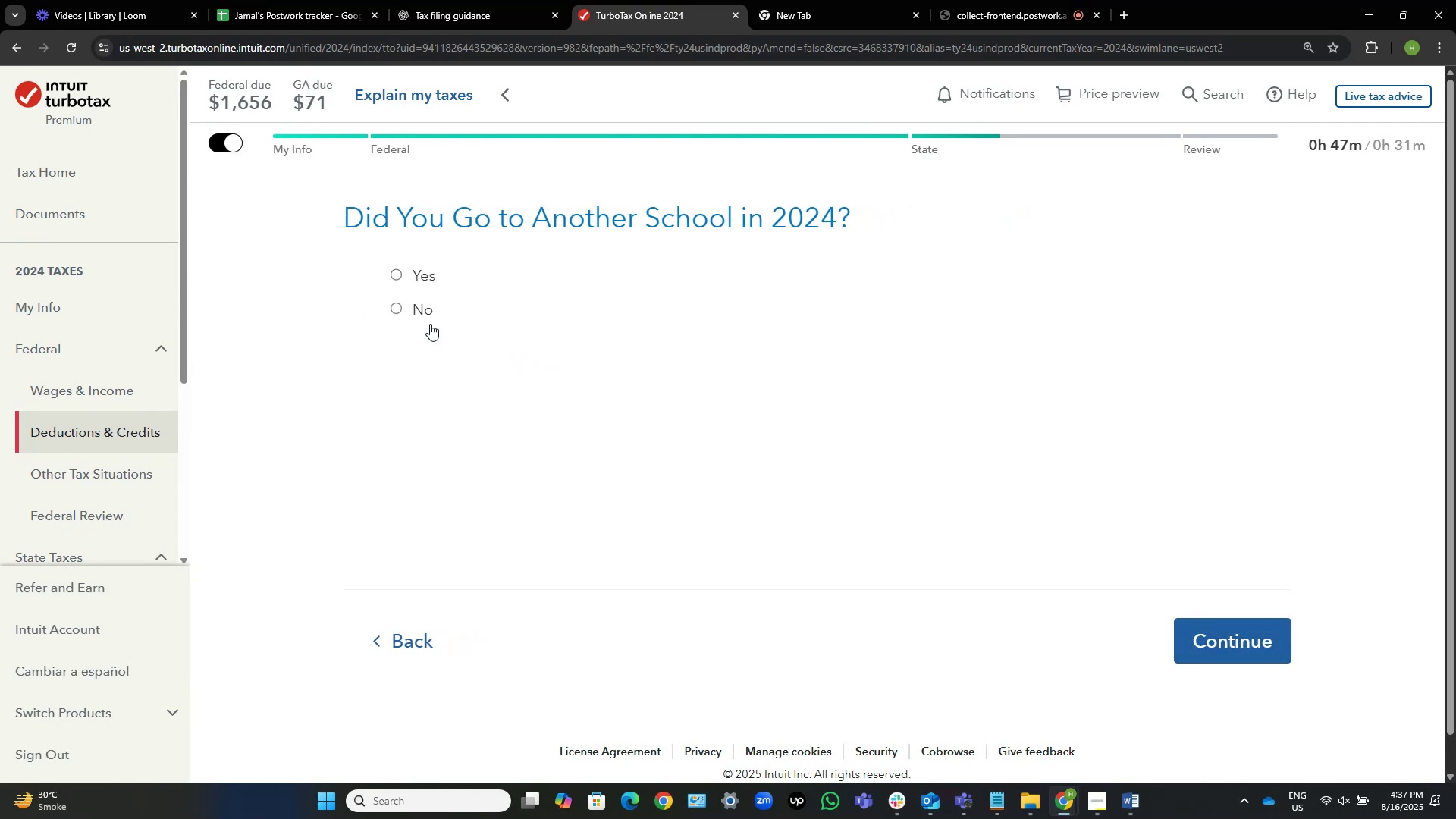 
left_click([413, 320])
 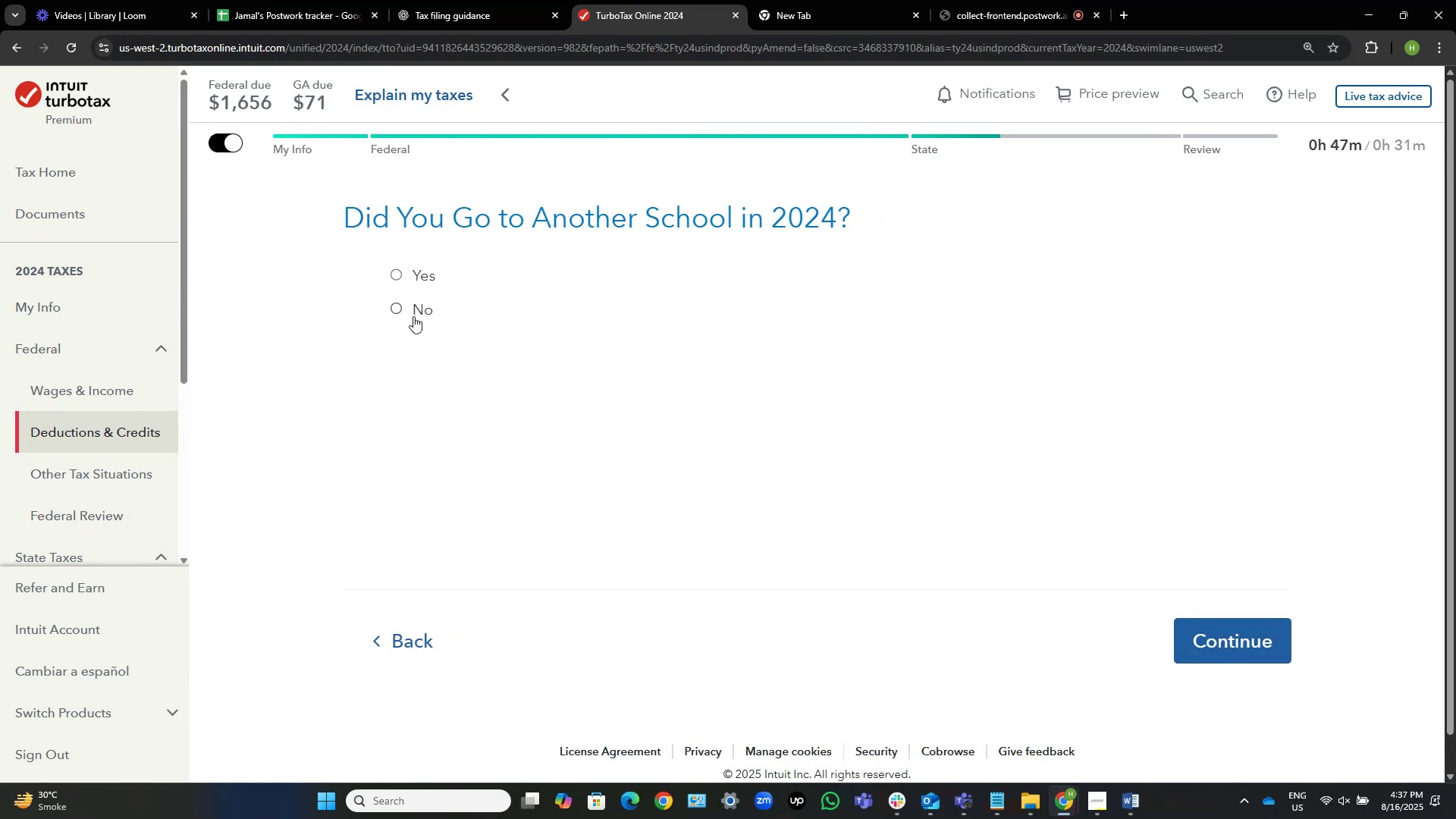 
left_click([413, 315])
 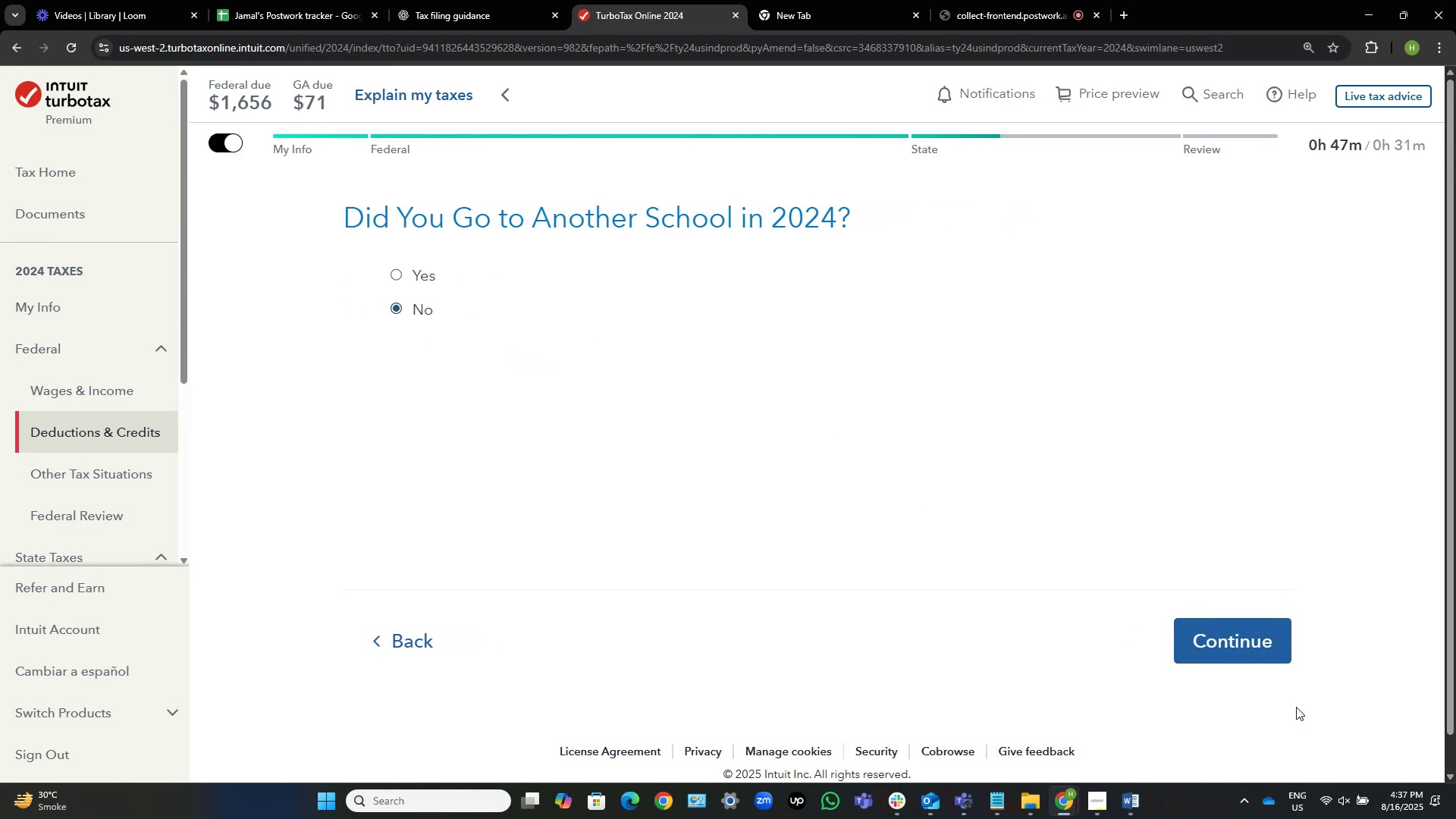 
left_click([1249, 637])
 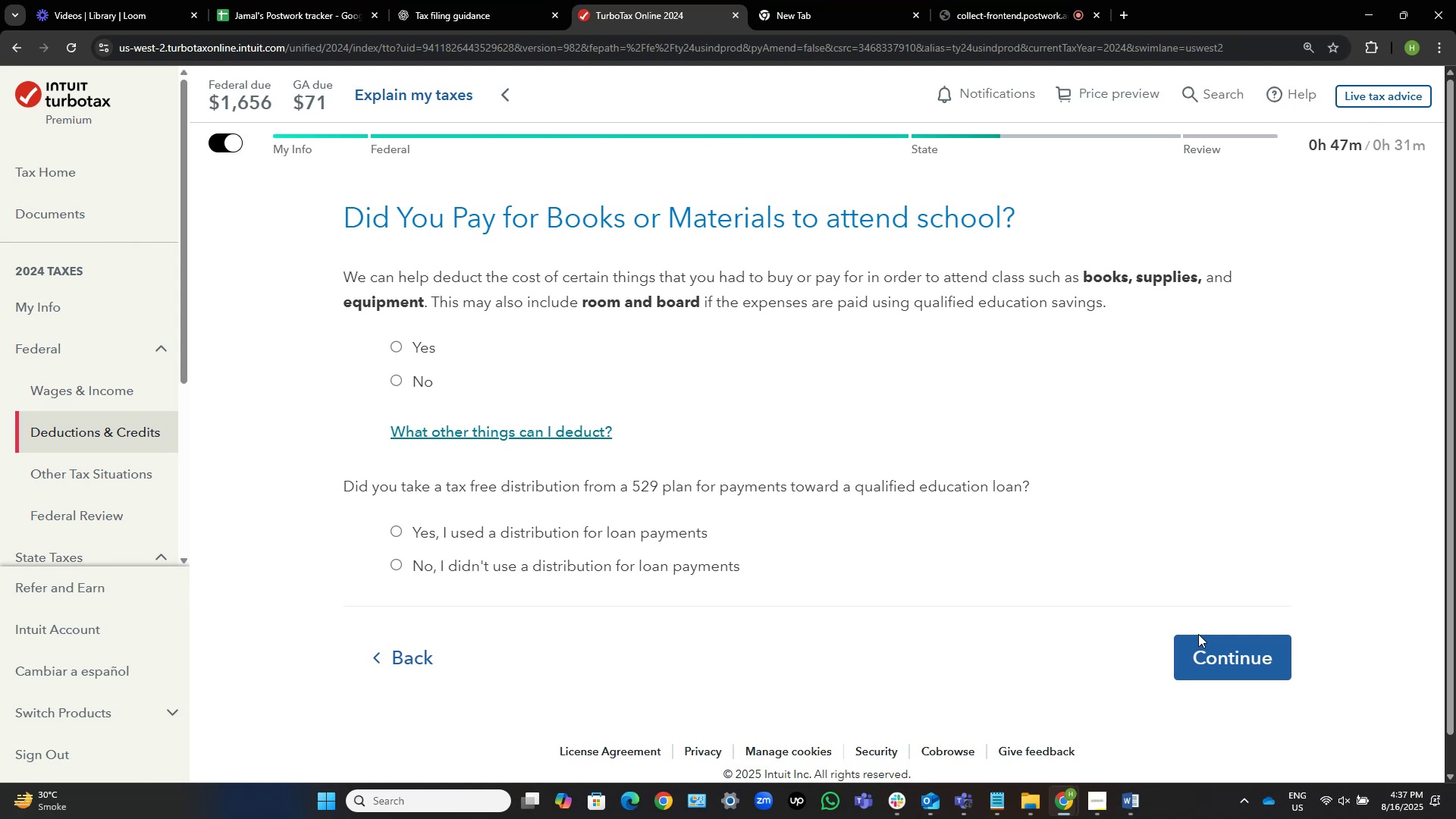 
wait(5.02)
 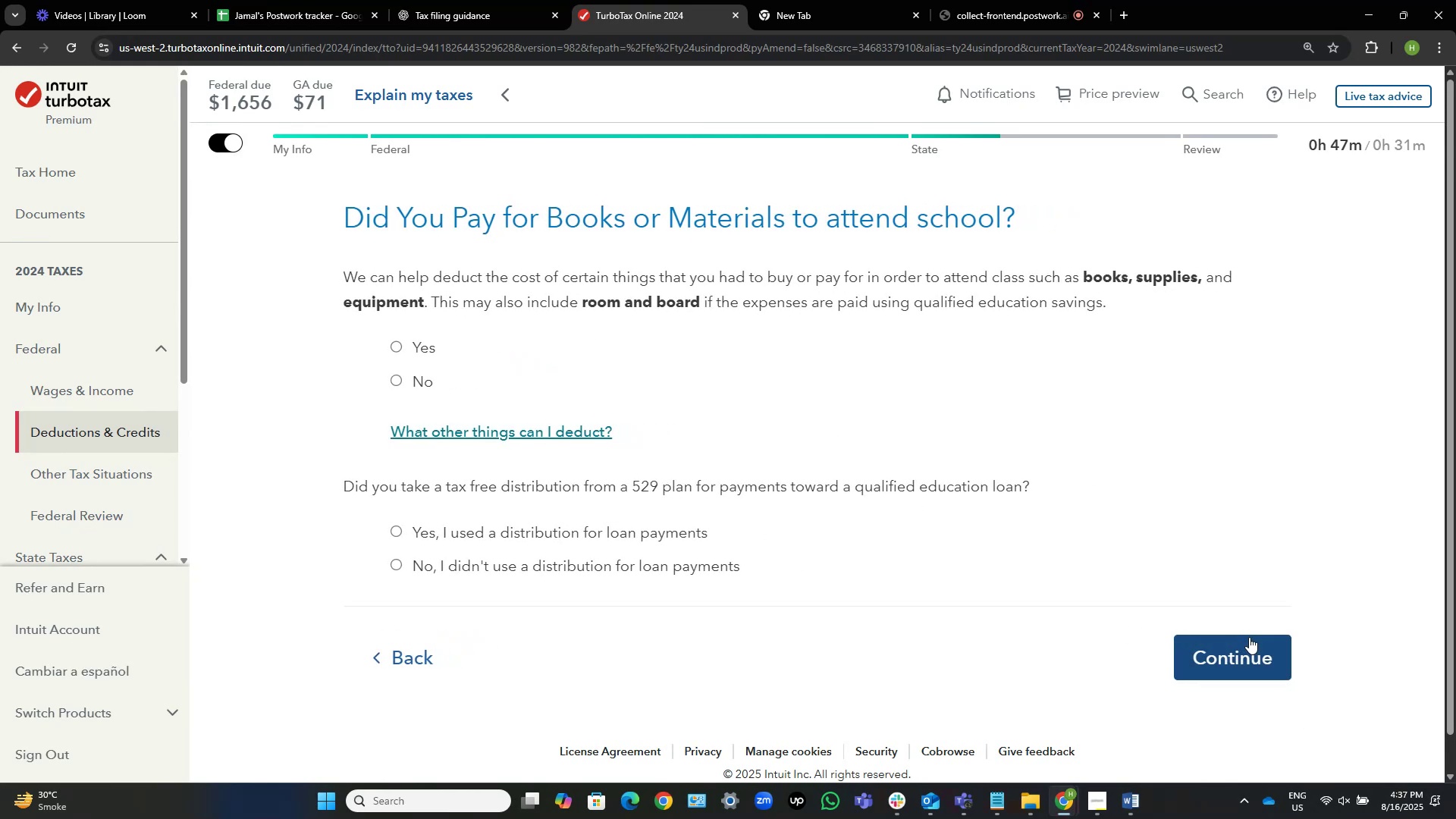 
left_click([408, 384])
 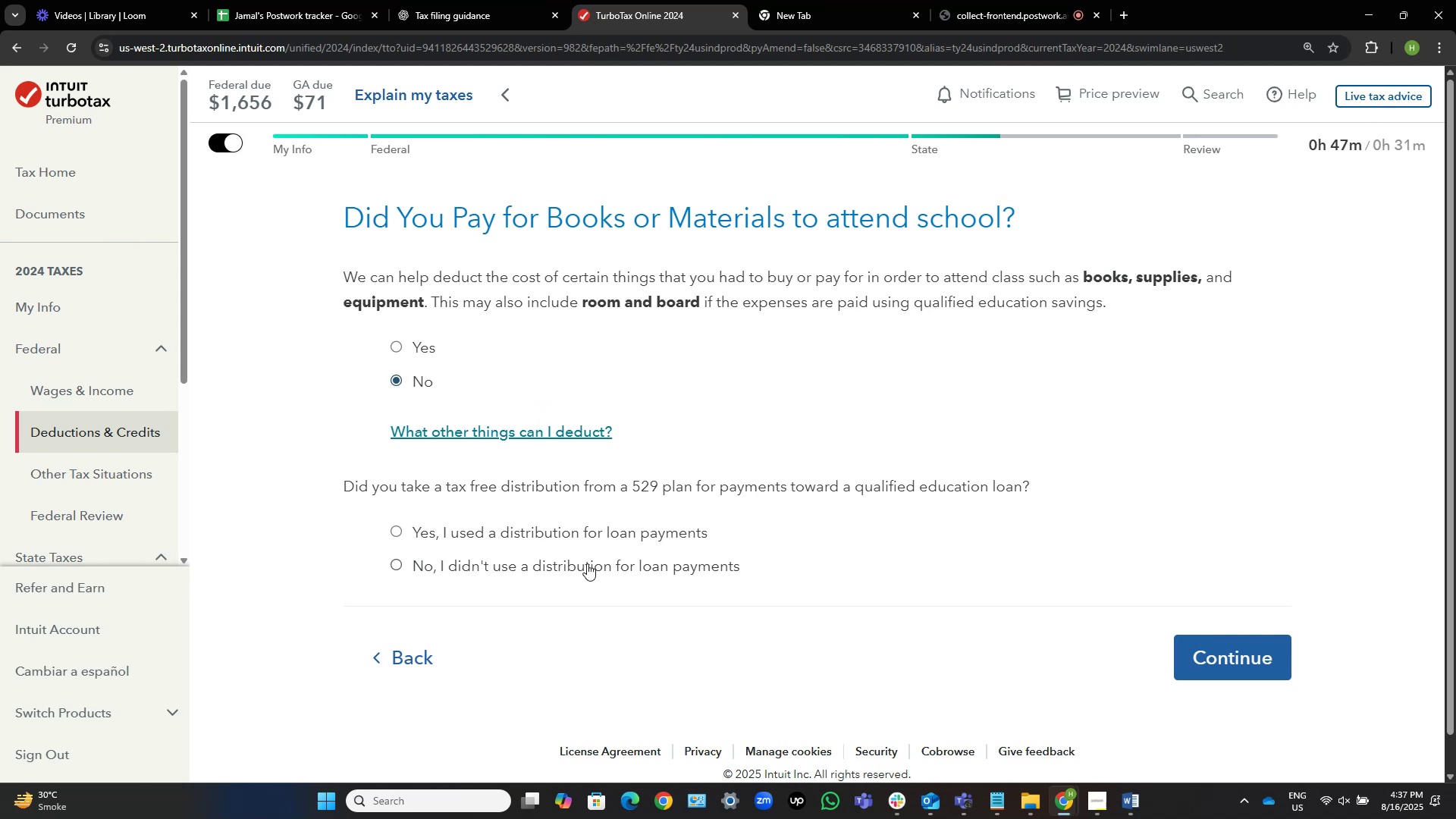 
wait(6.17)
 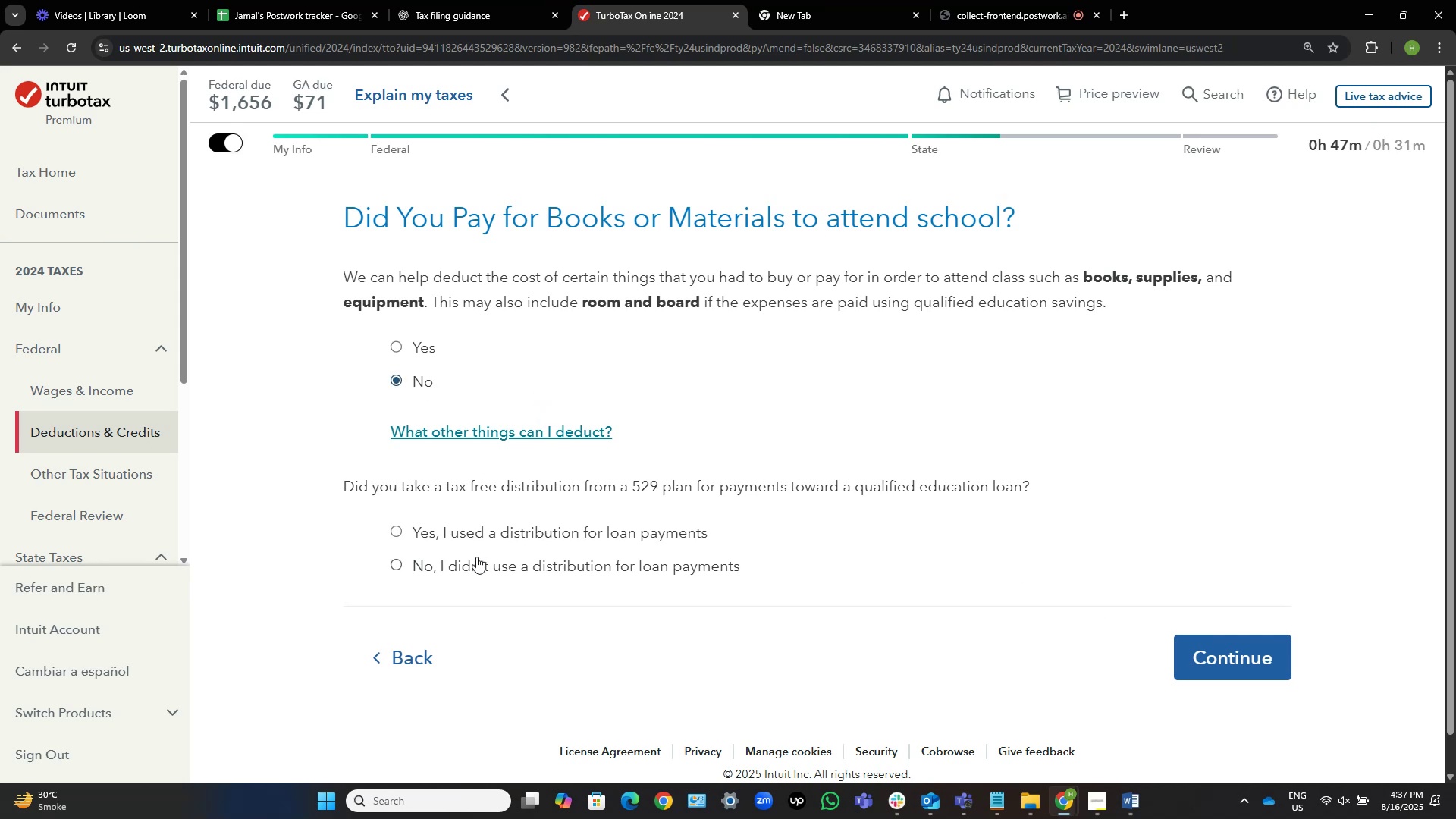 
left_click([559, 557])
 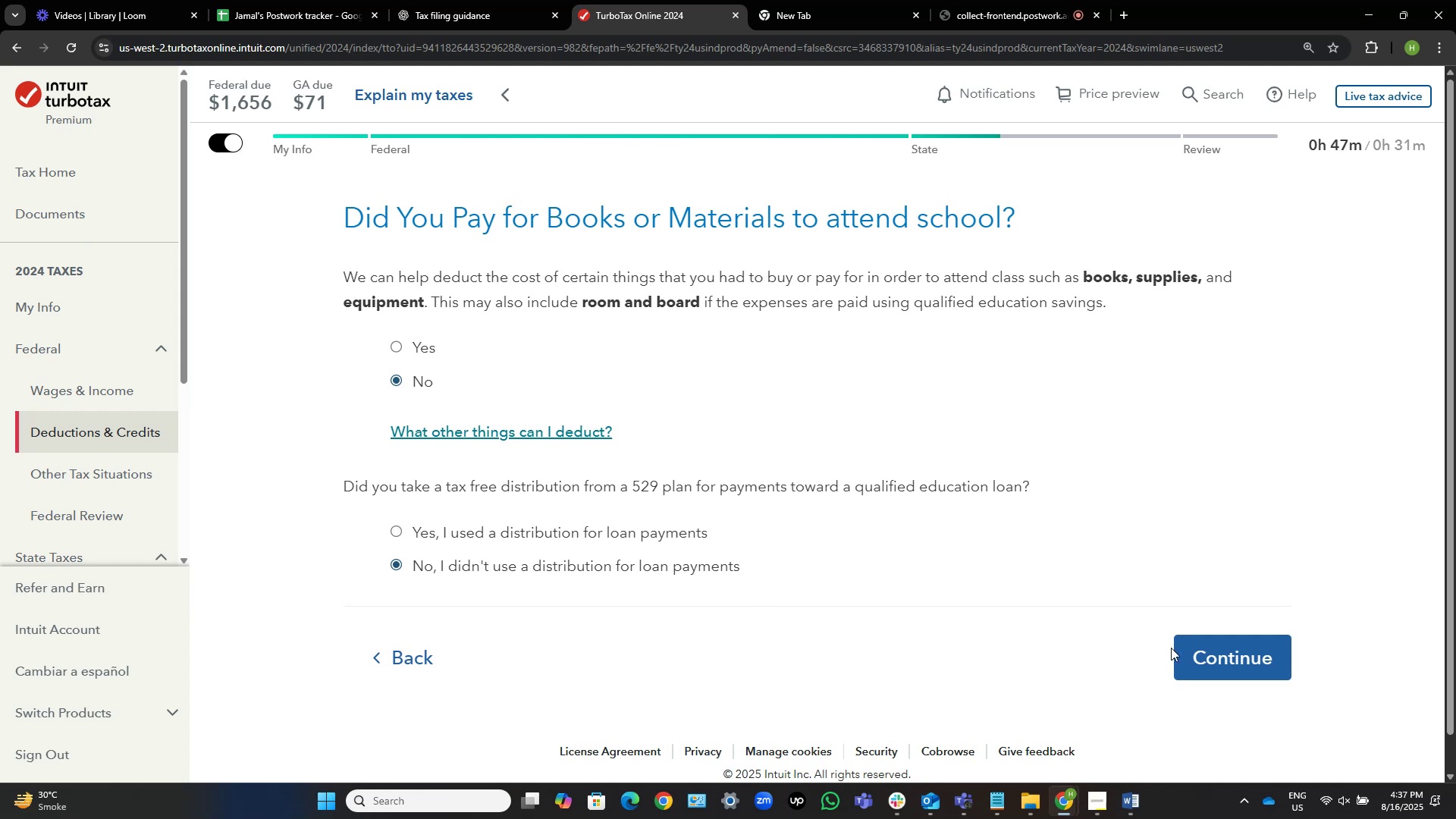 
left_click([1239, 668])
 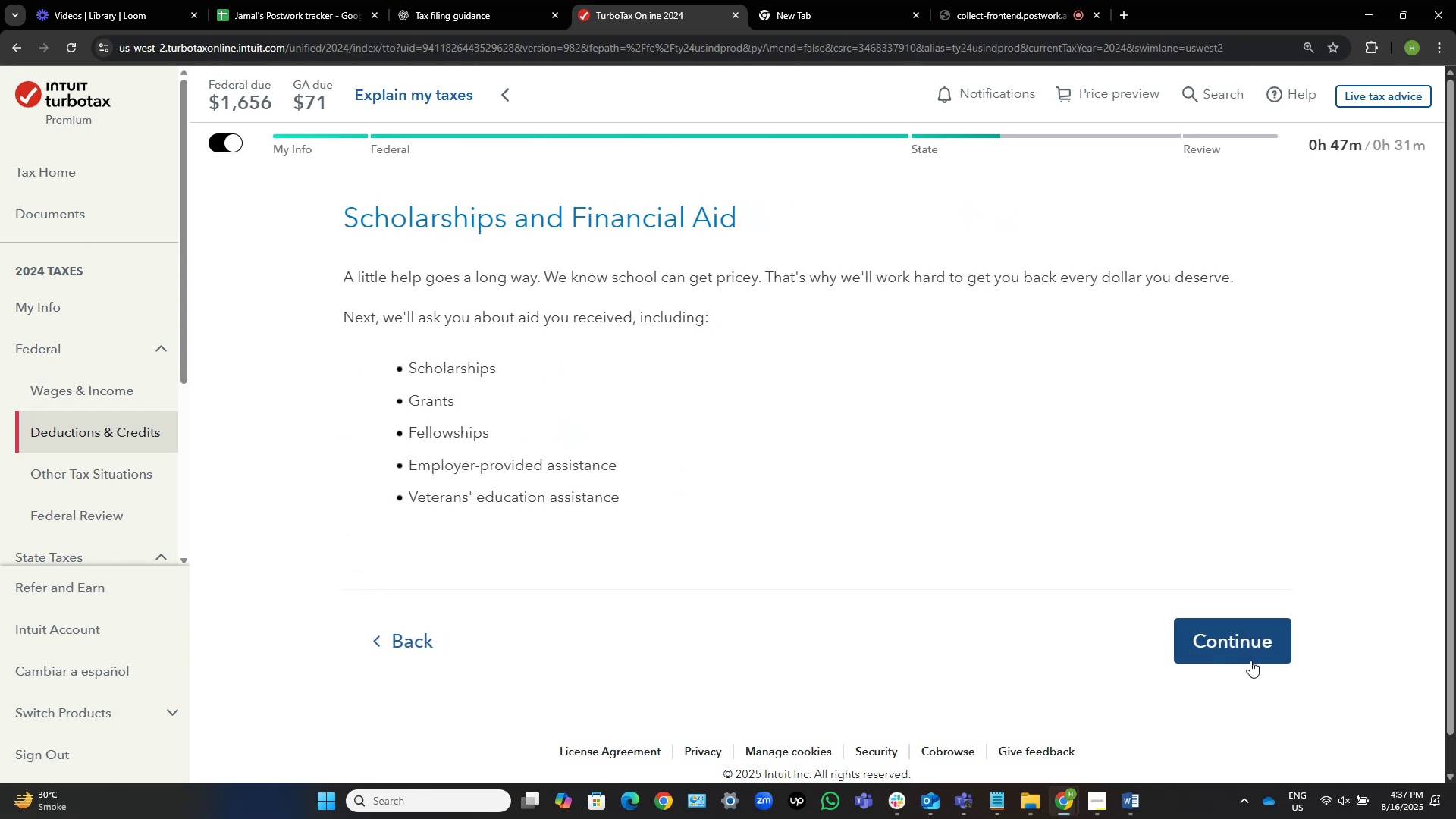 
left_click([1251, 642])
 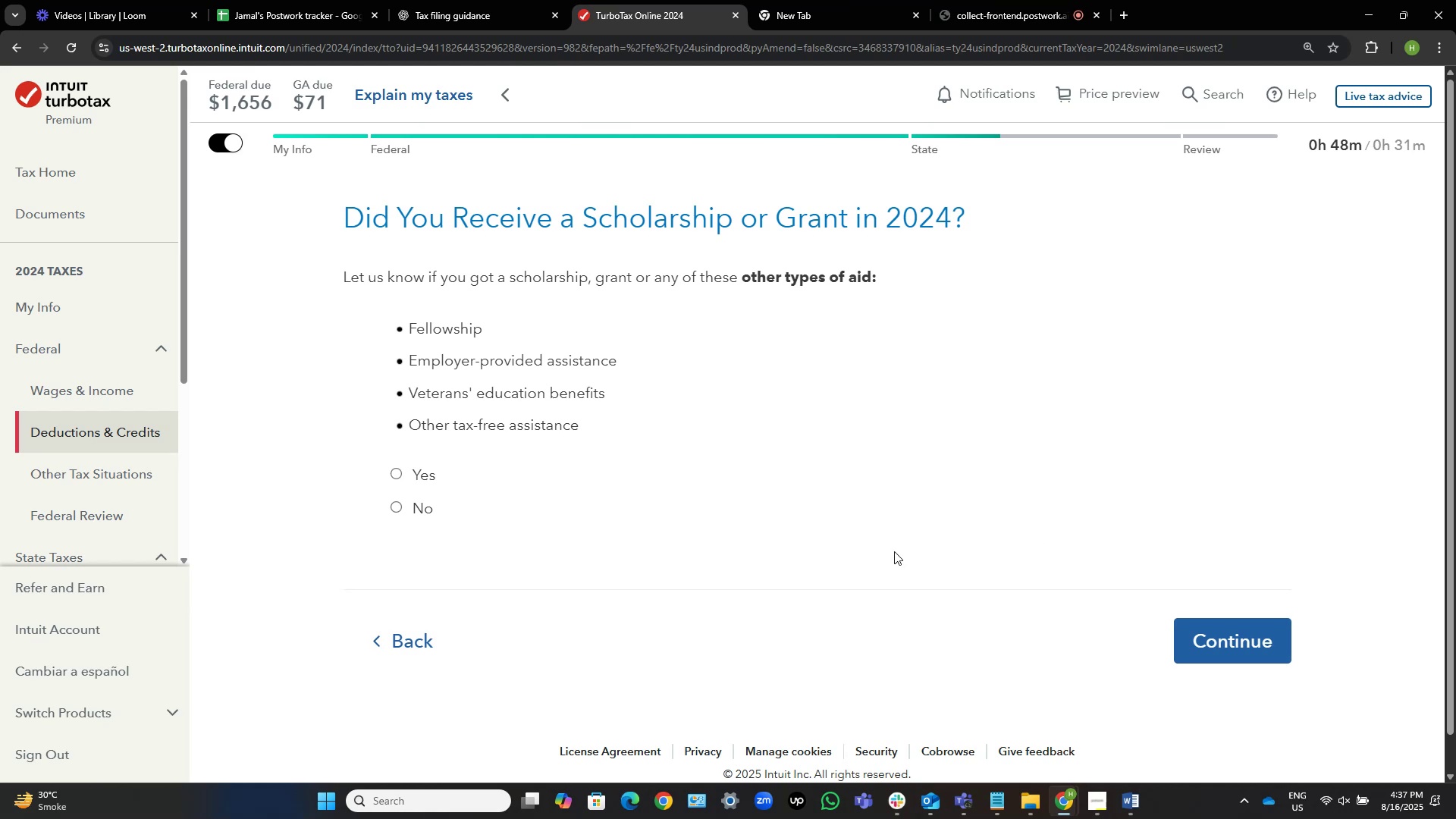 
wait(5.77)
 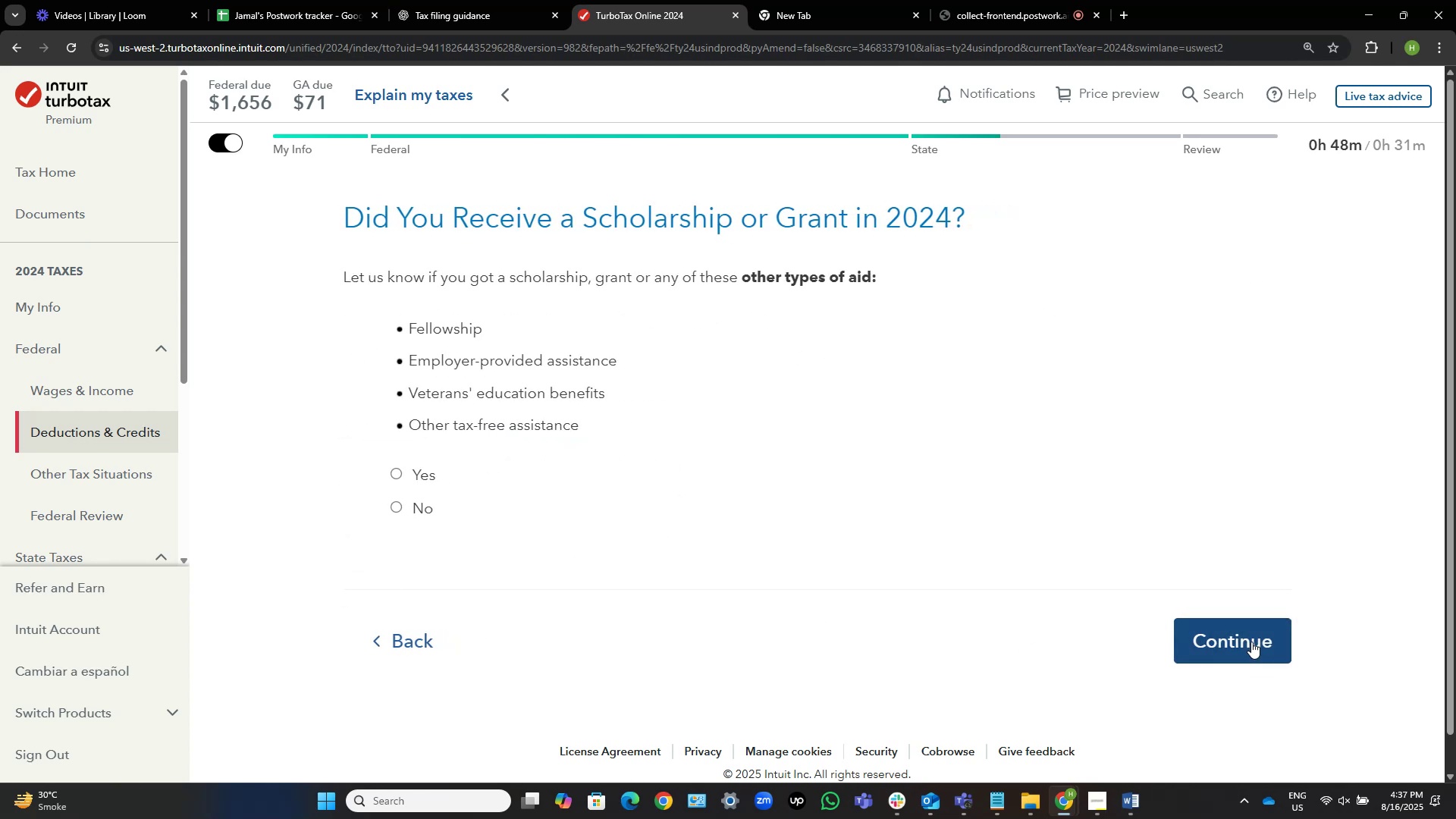 
left_click([419, 510])
 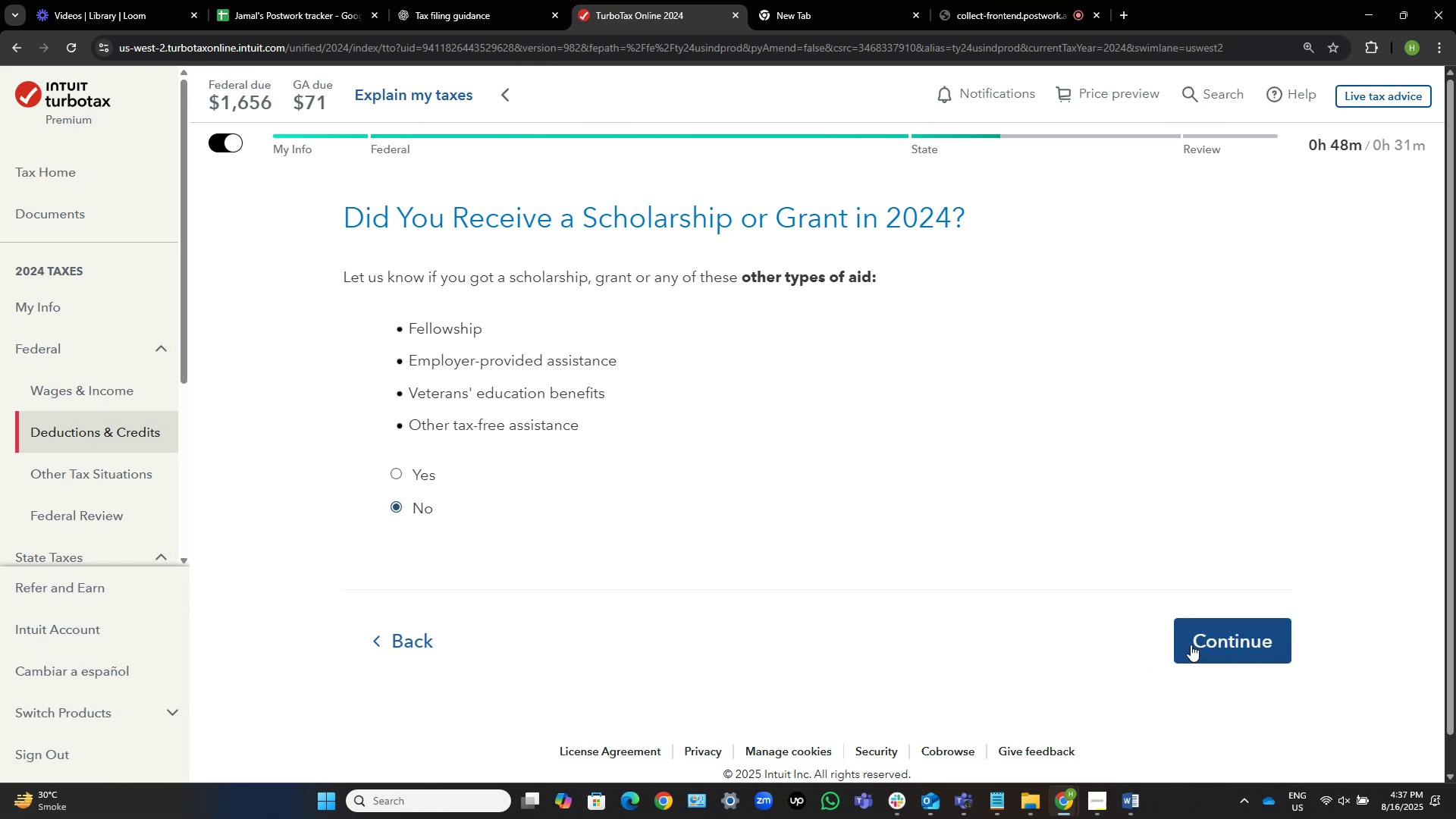 
left_click([1263, 636])
 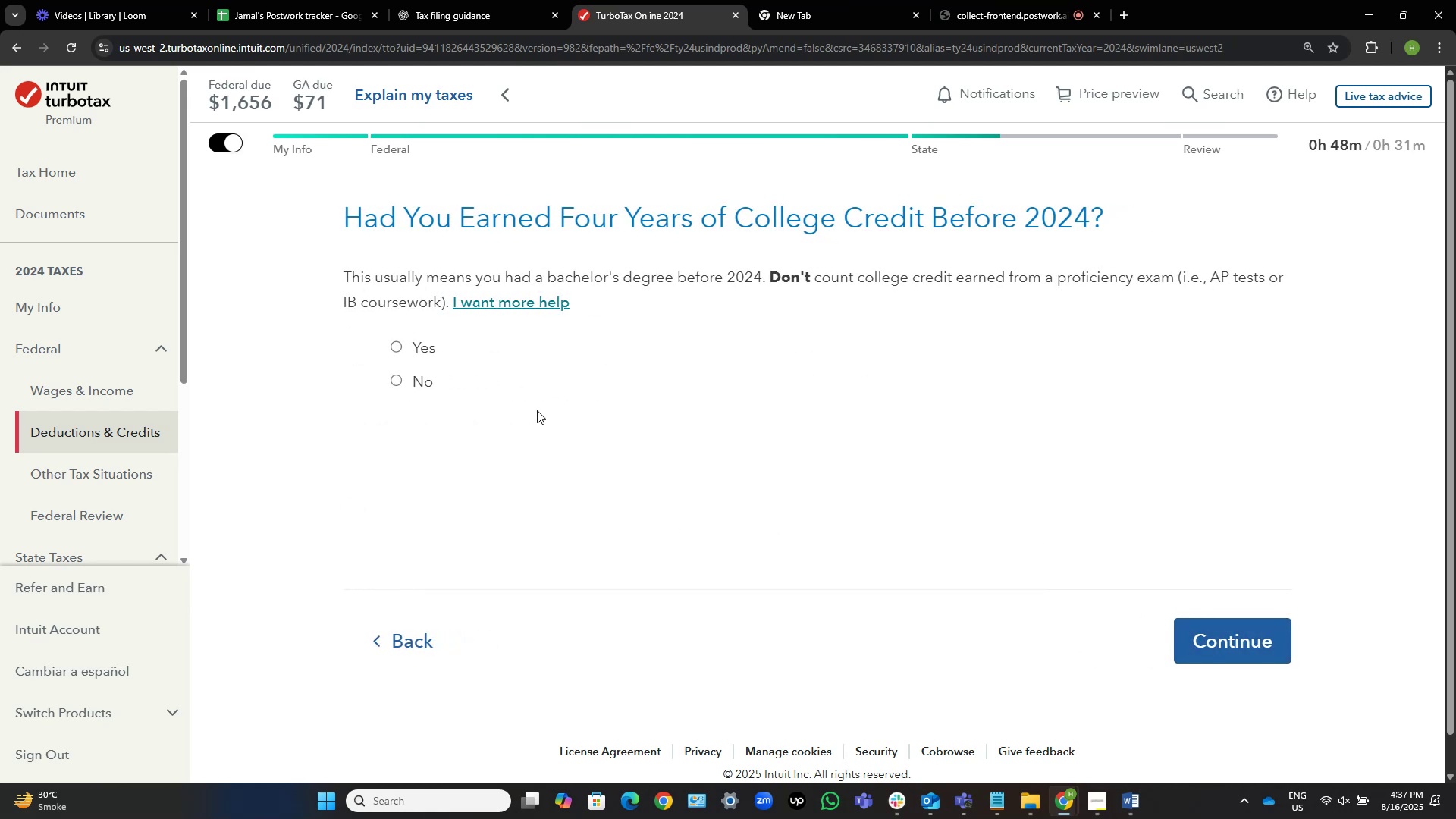 
wait(6.2)
 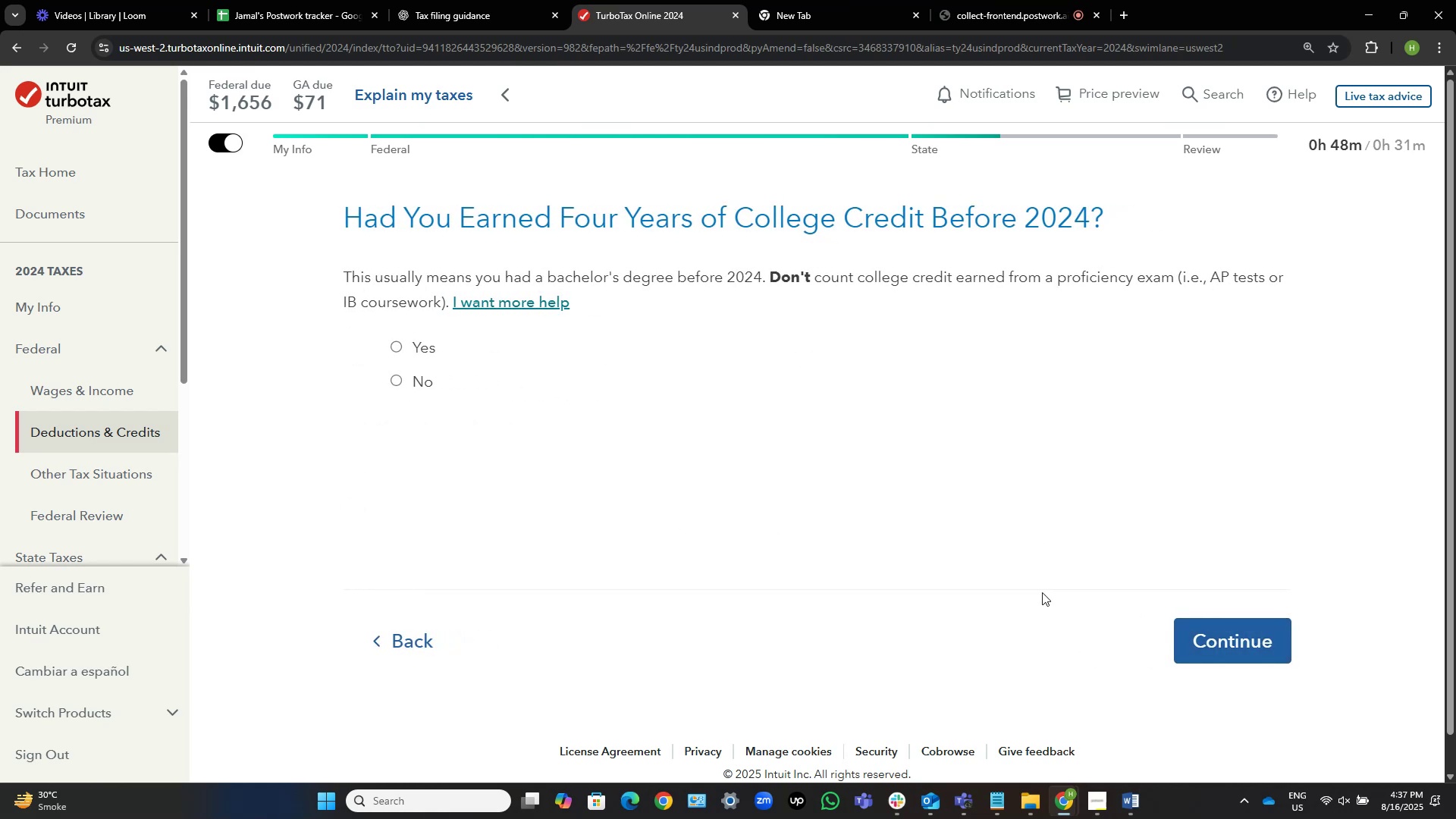 
left_click([429, 376])
 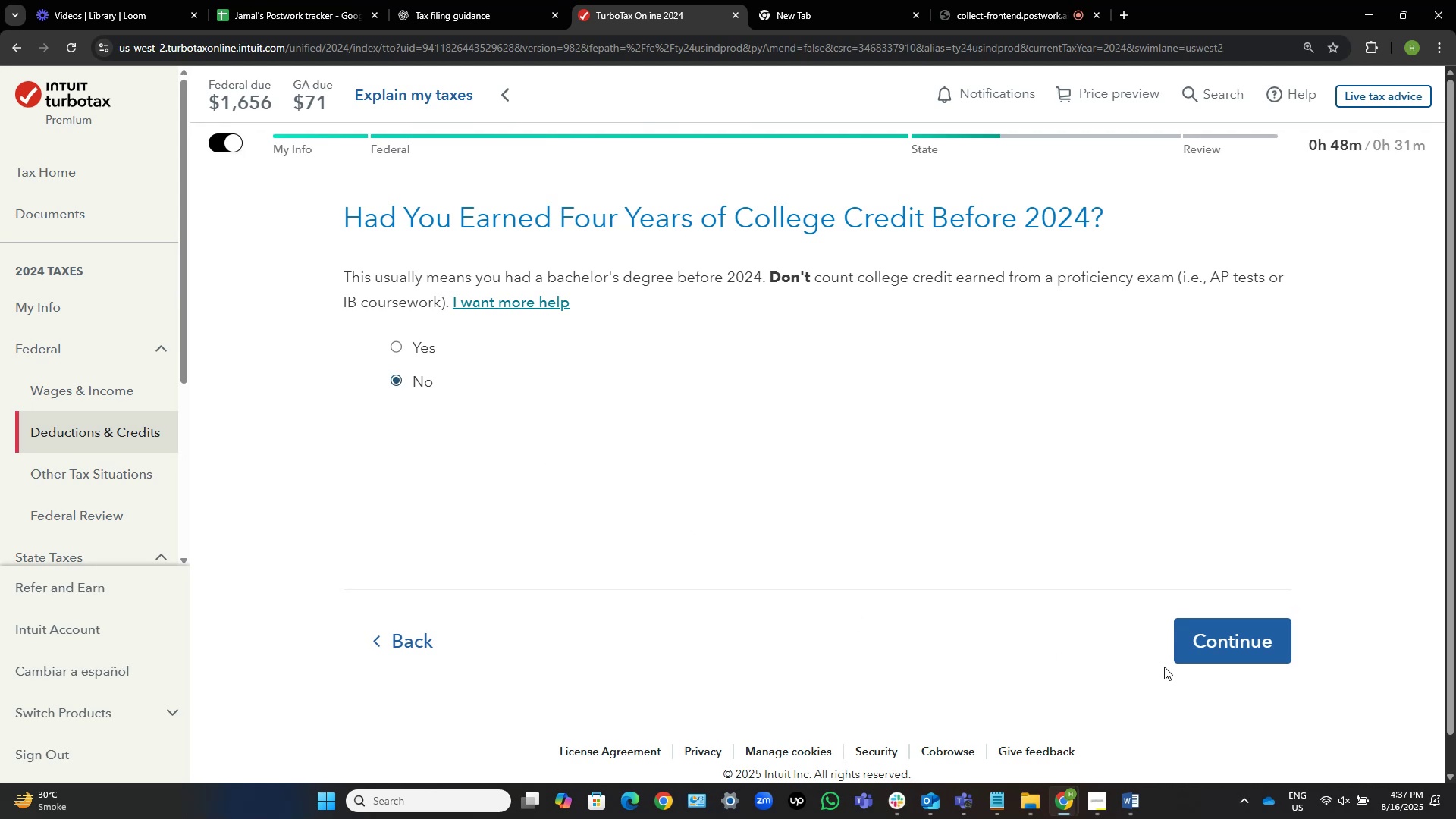 
left_click([1244, 660])
 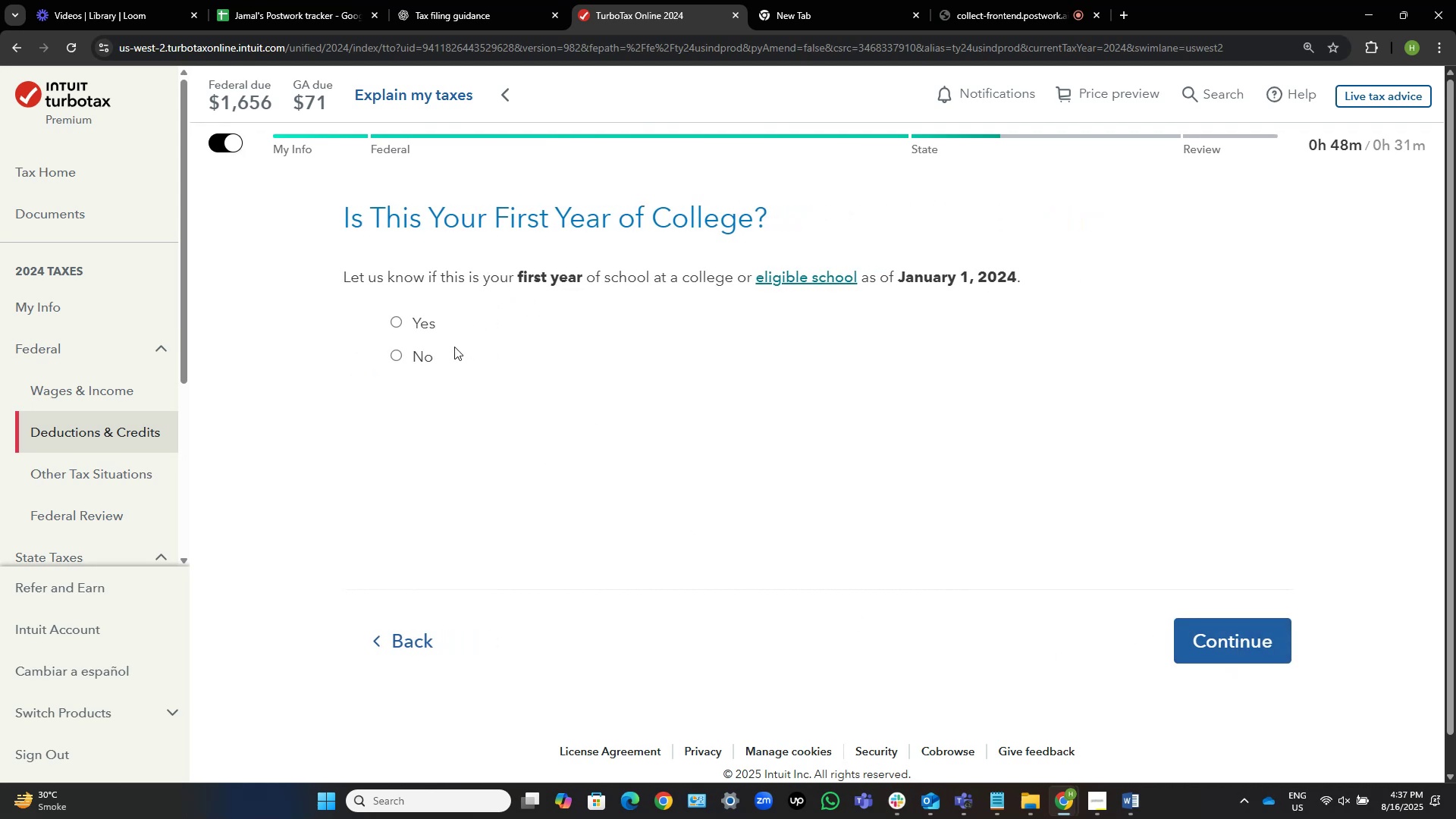 
left_click([424, 325])
 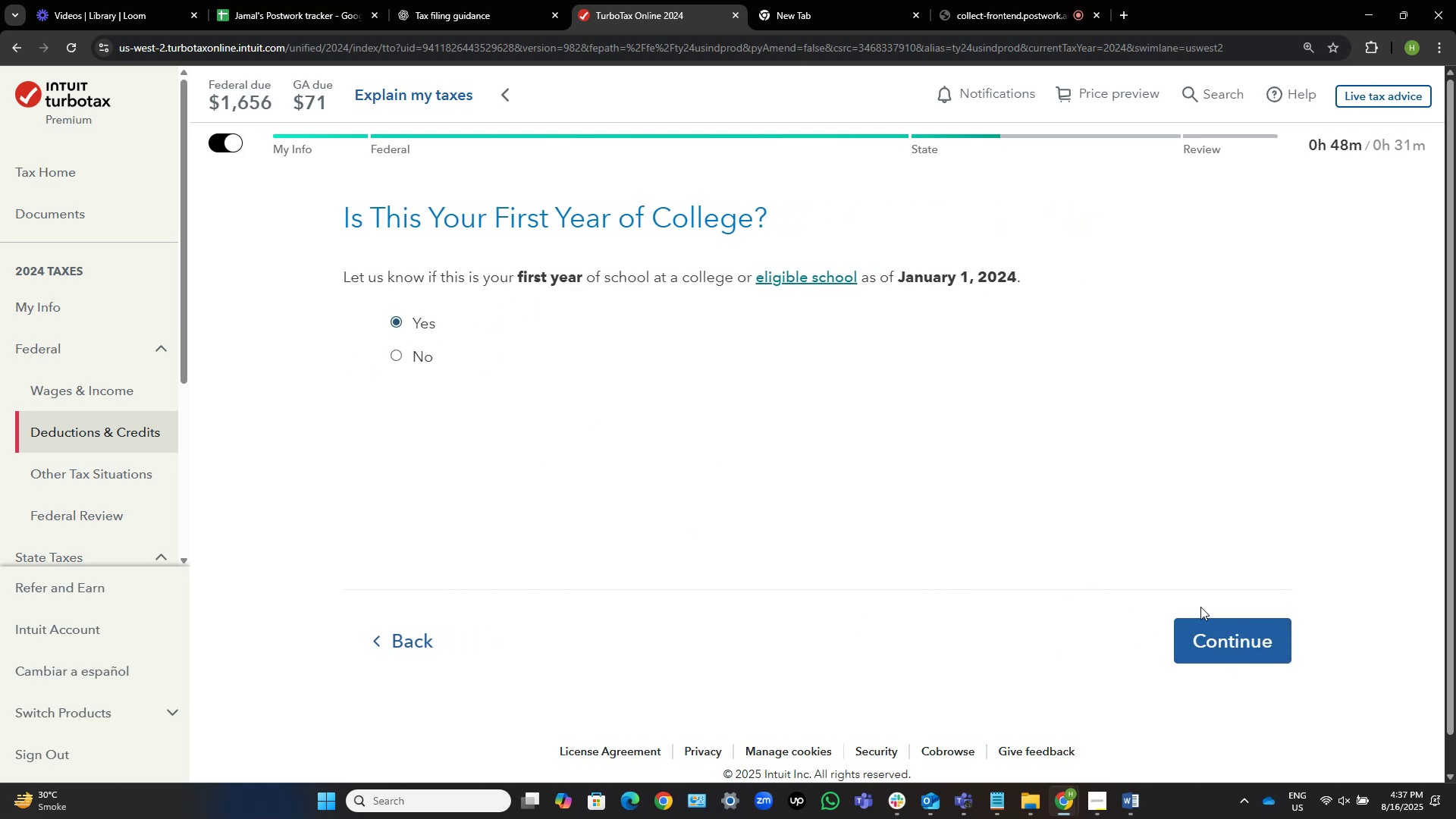 
left_click([1246, 633])
 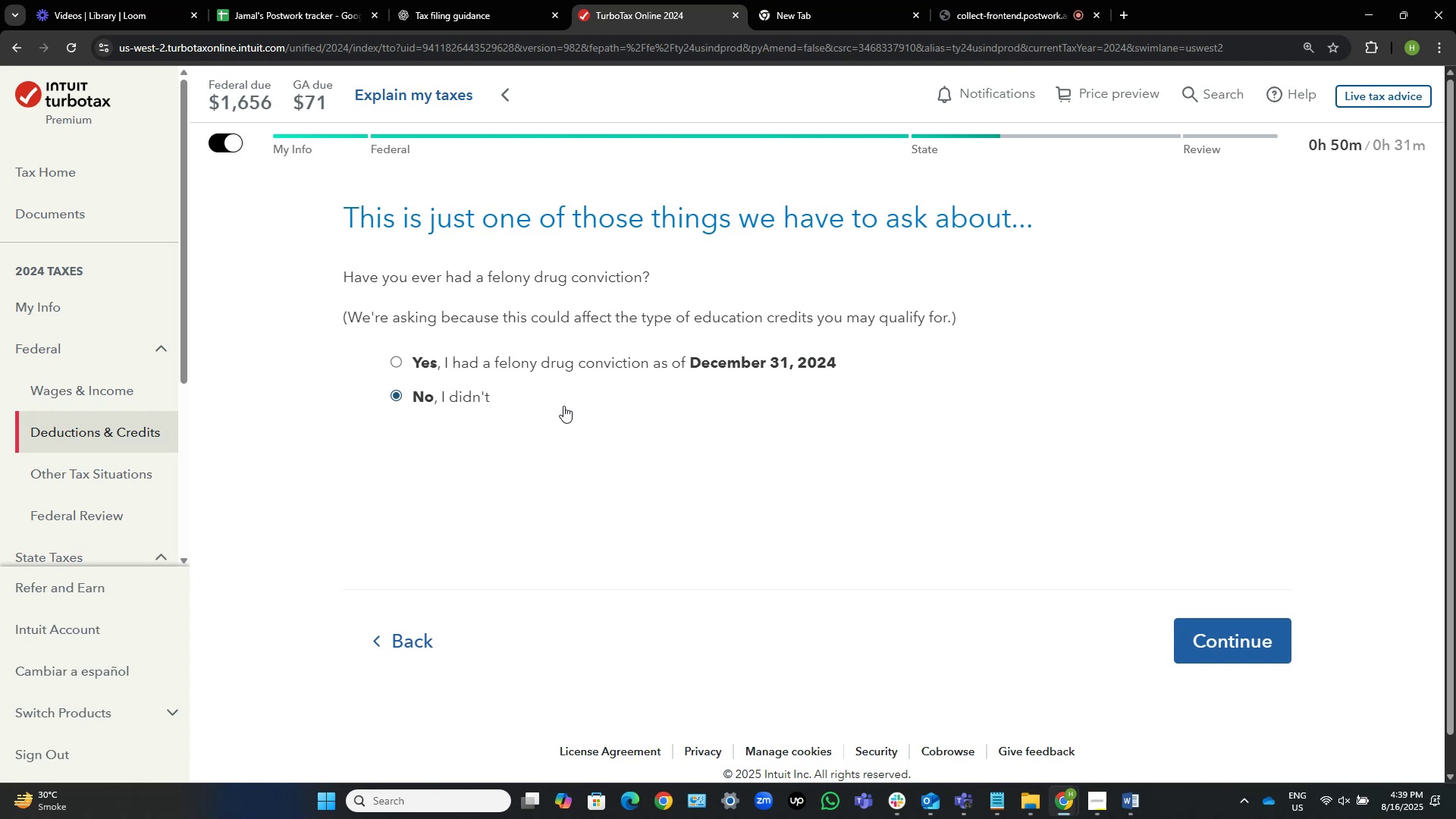 
wait(108.9)
 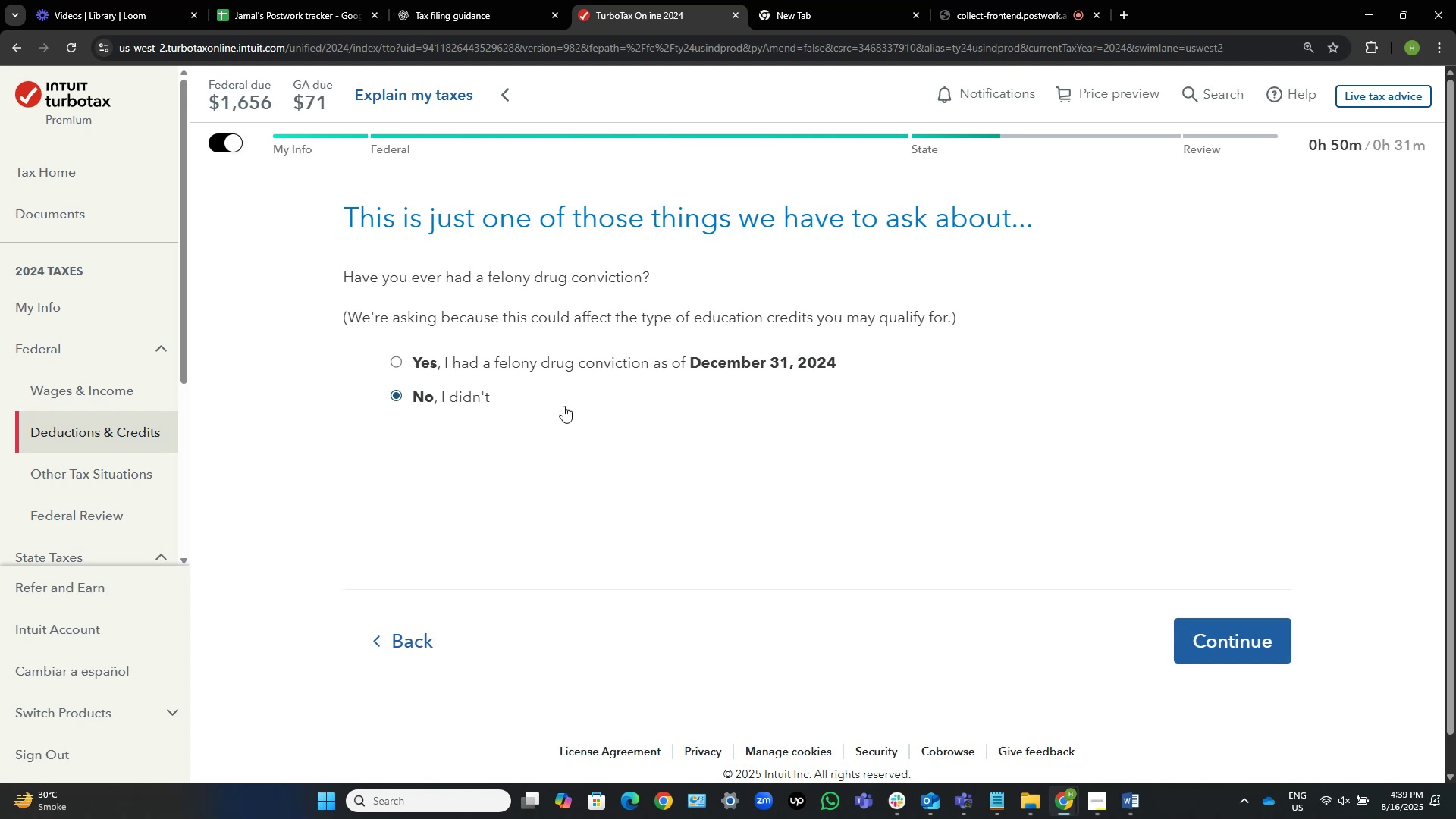 
left_click([1205, 644])
 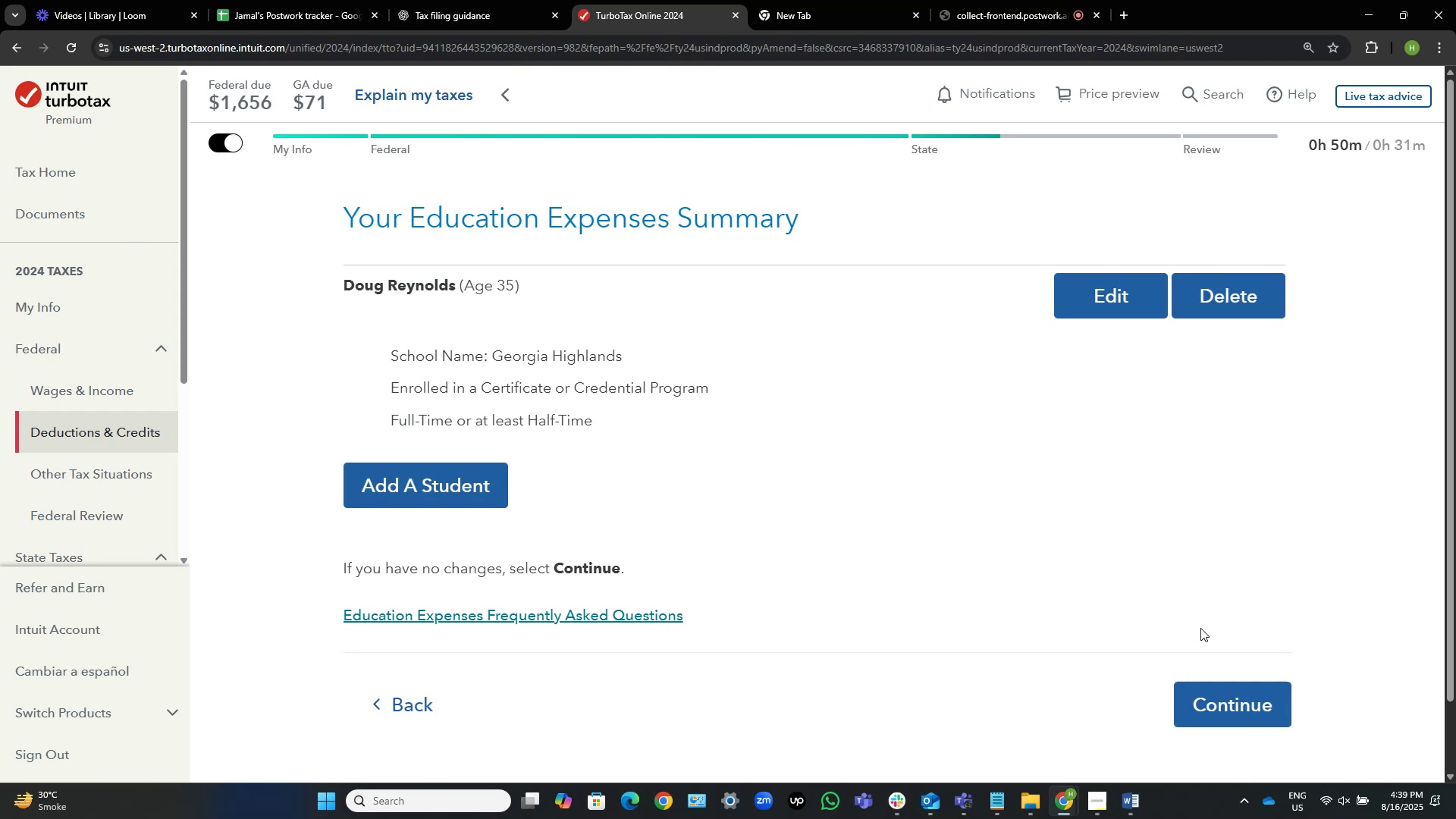 
wait(10.69)
 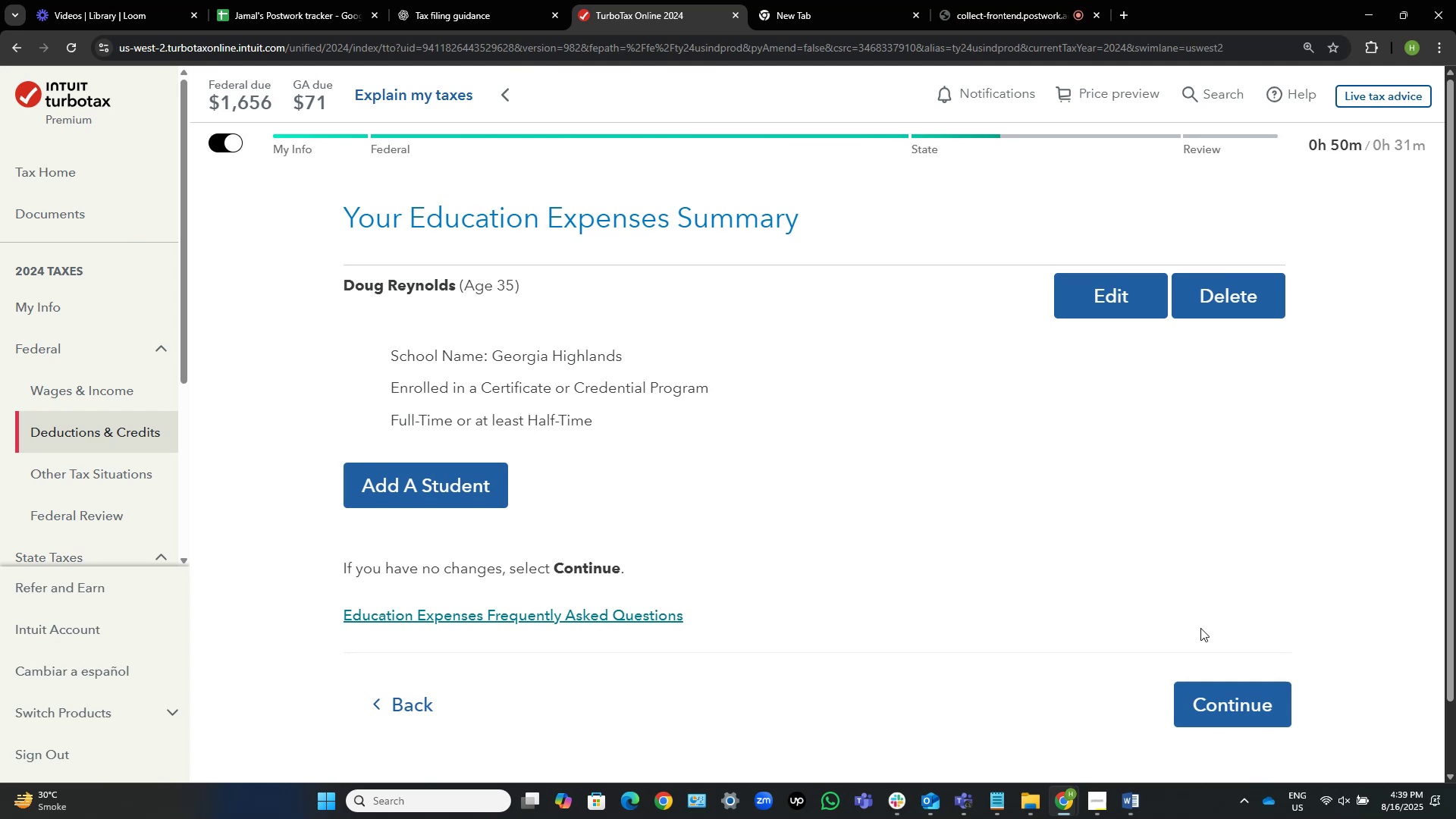 
scroll: coordinate [908, 500], scroll_direction: down, amount: 3.0
 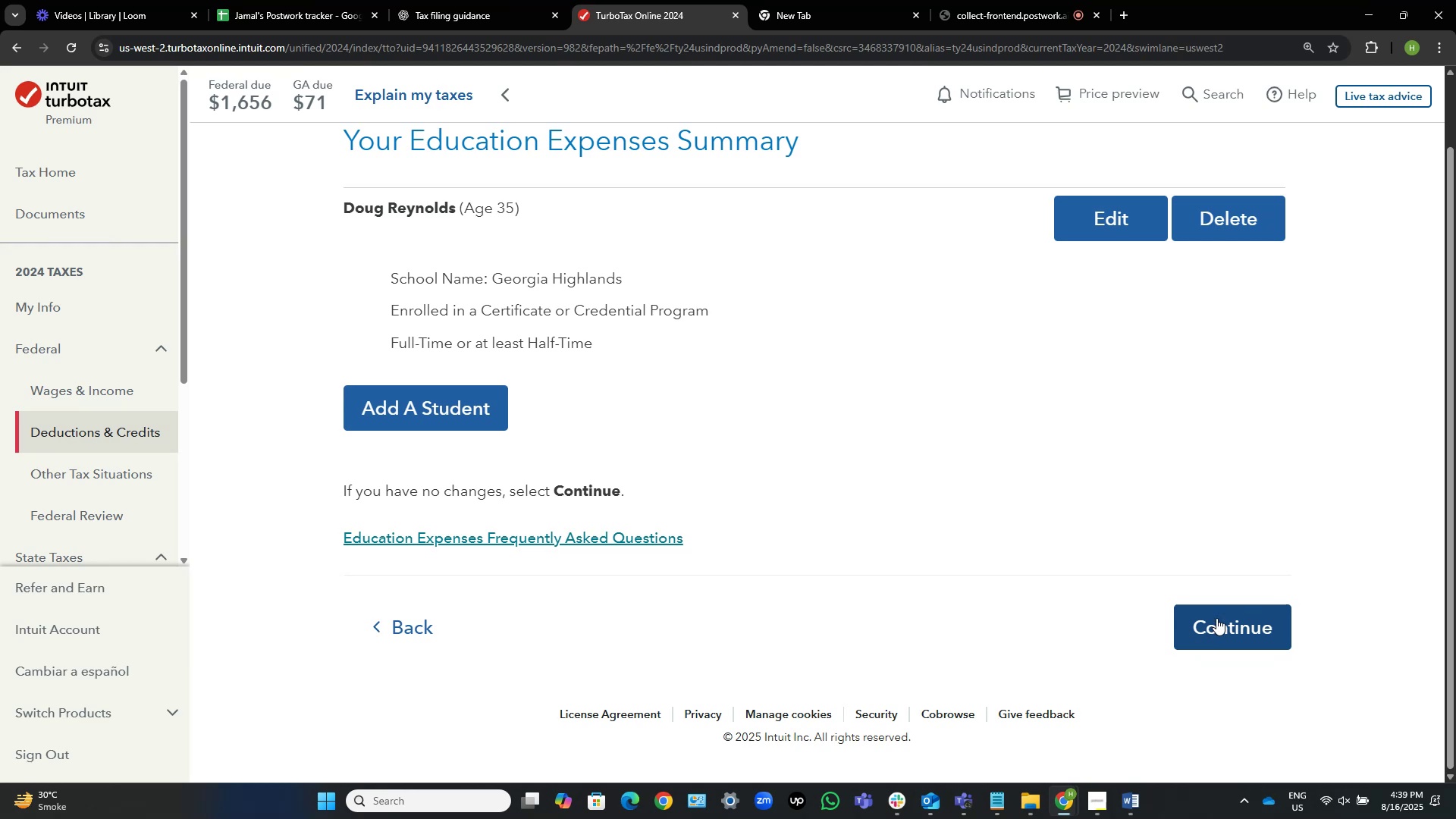 
wait(6.66)
 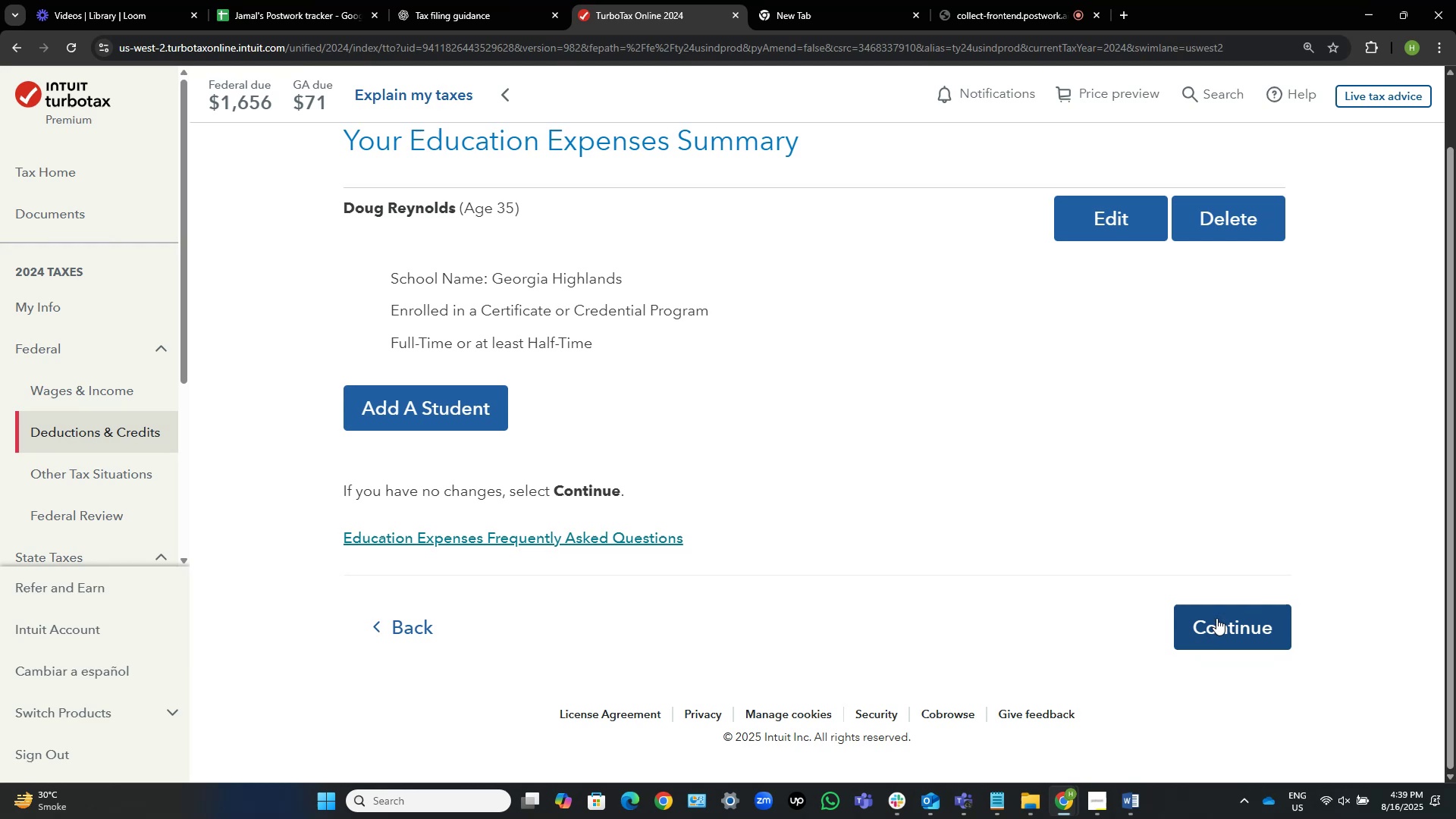 
left_click([1216, 618])
 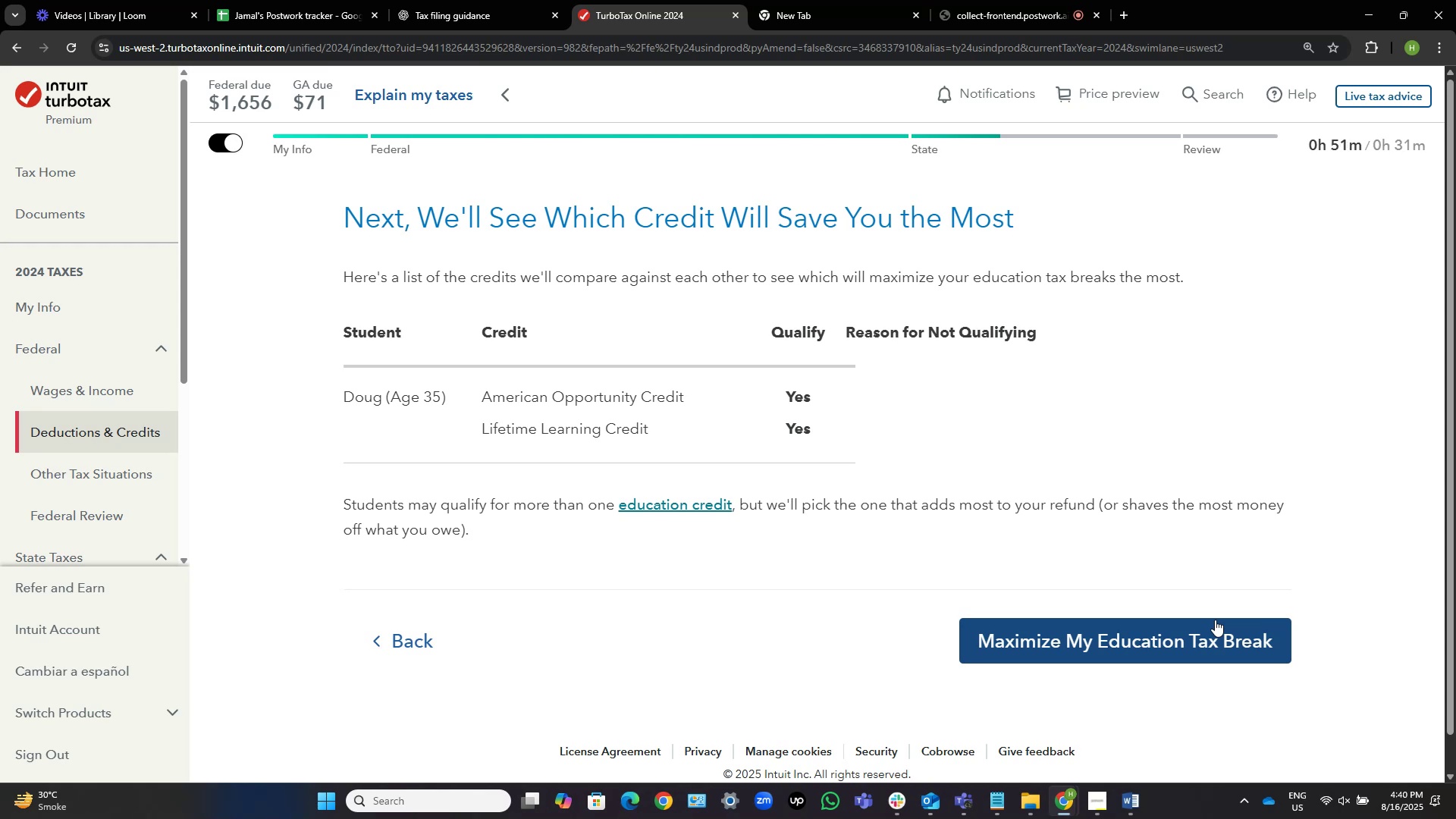 
wait(39.17)
 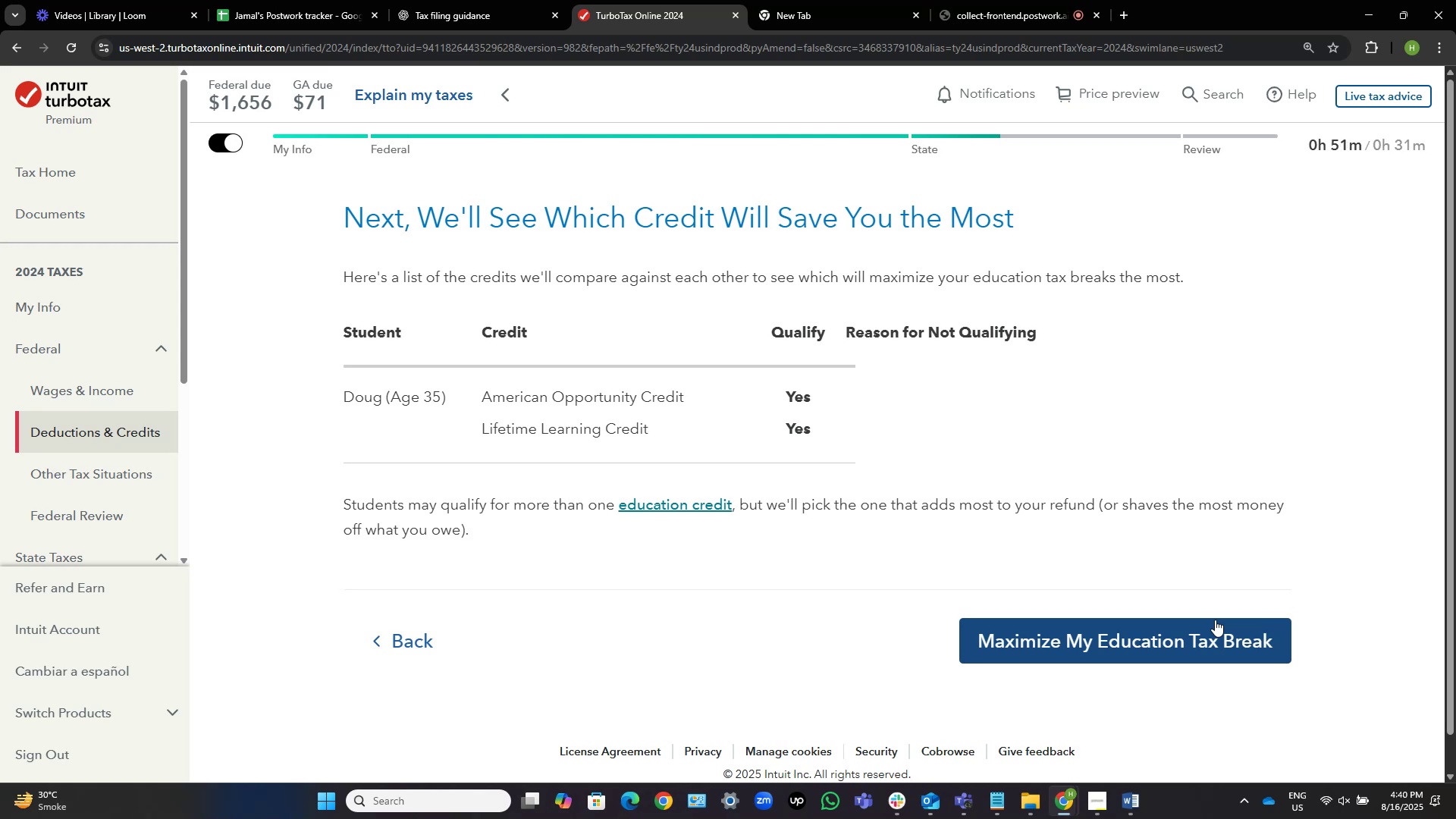 
scroll: coordinate [956, 505], scroll_direction: up, amount: 3.0
 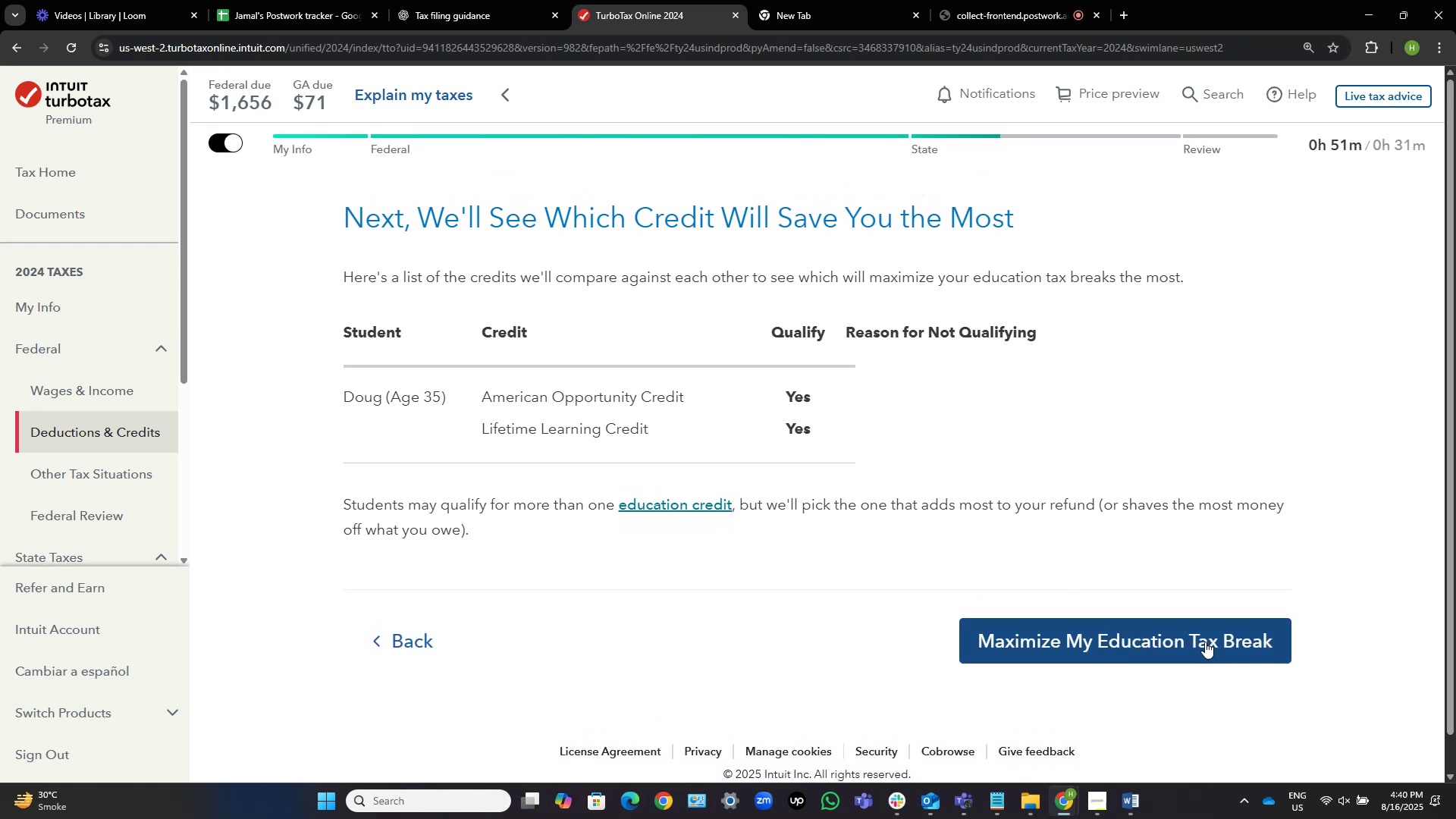 
left_click([1205, 642])
 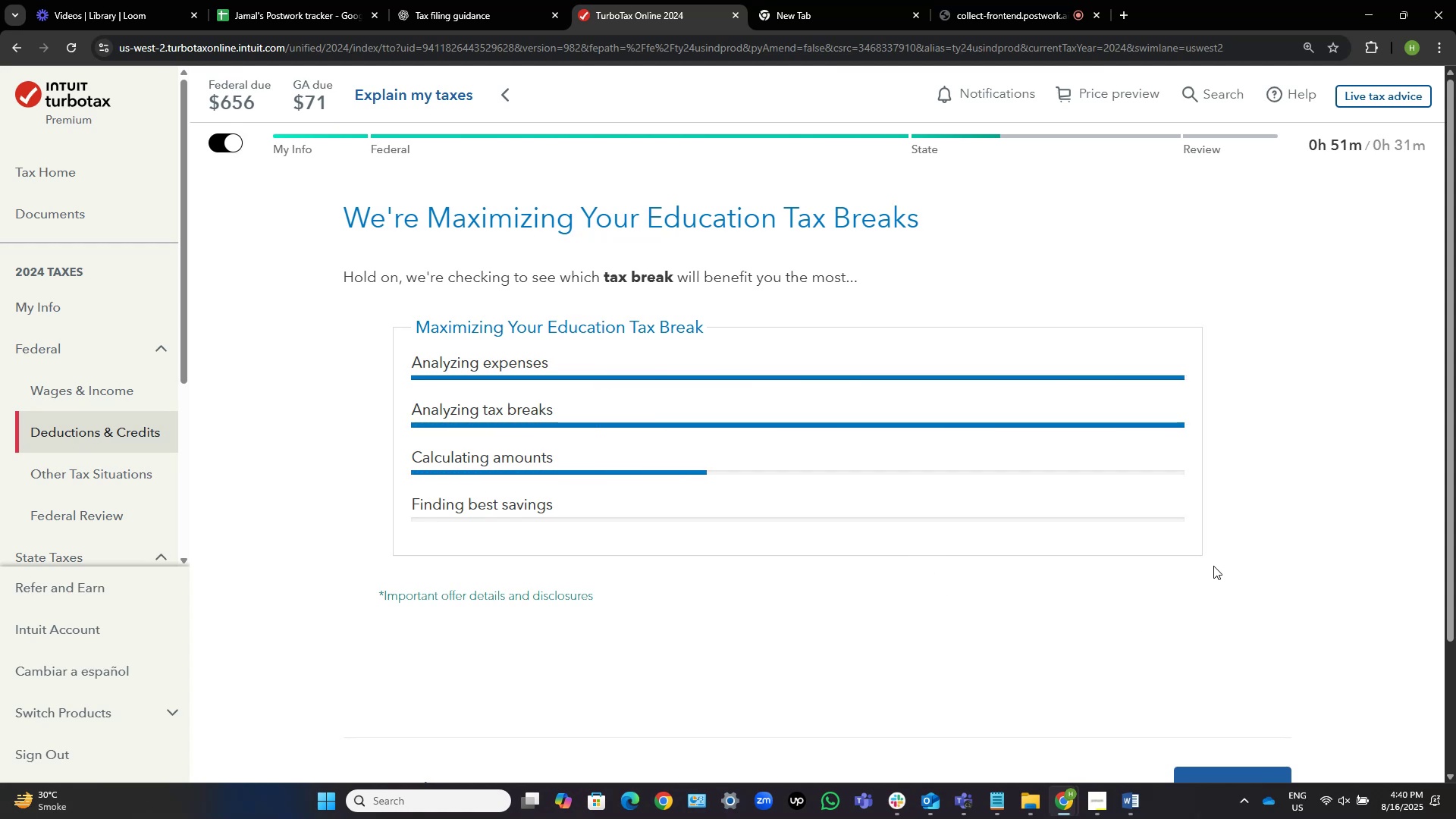 
wait(7.63)
 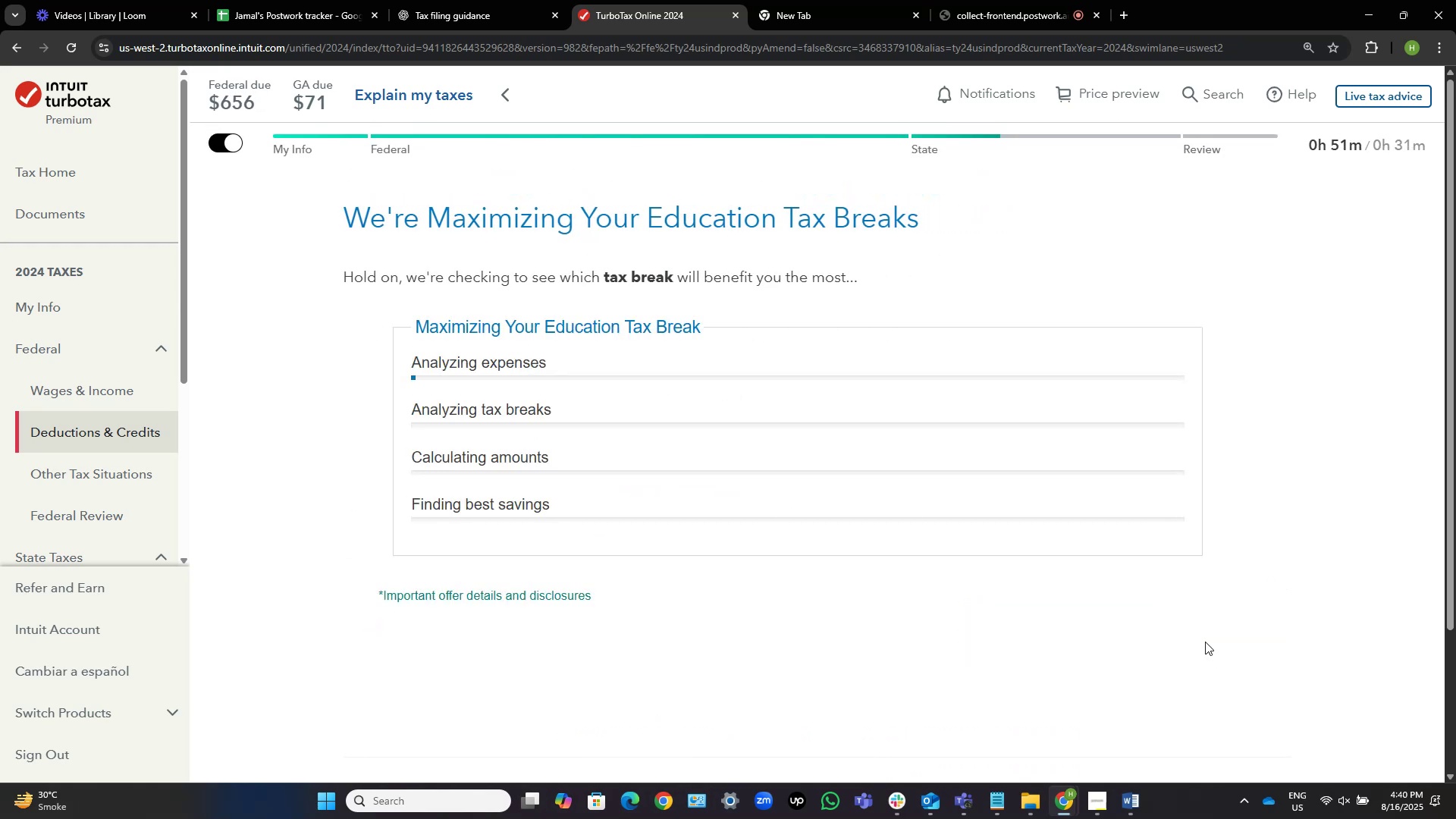 
scroll: coordinate [1213, 566], scroll_direction: down, amount: 1.0
 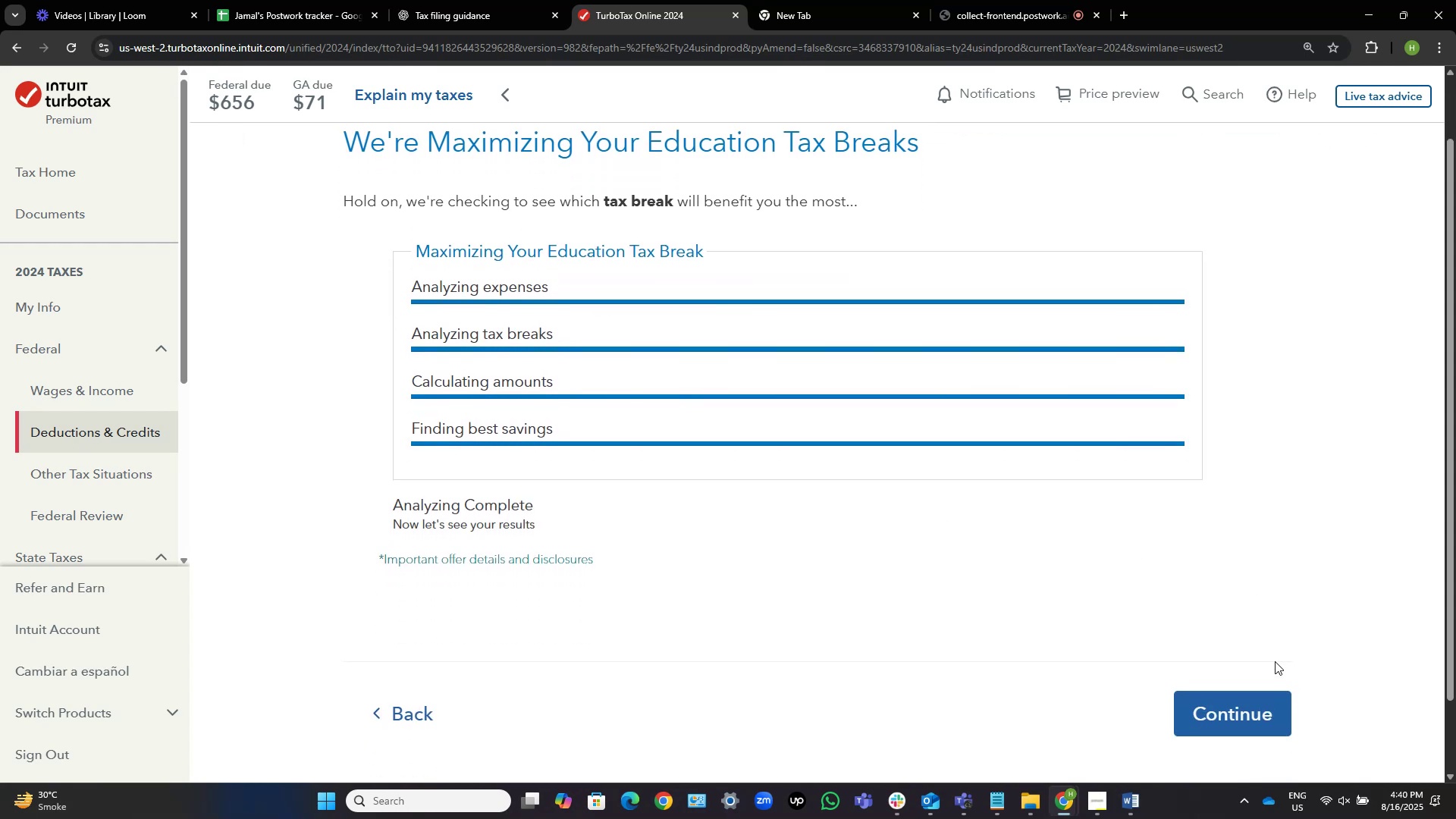 
left_click([1256, 709])
 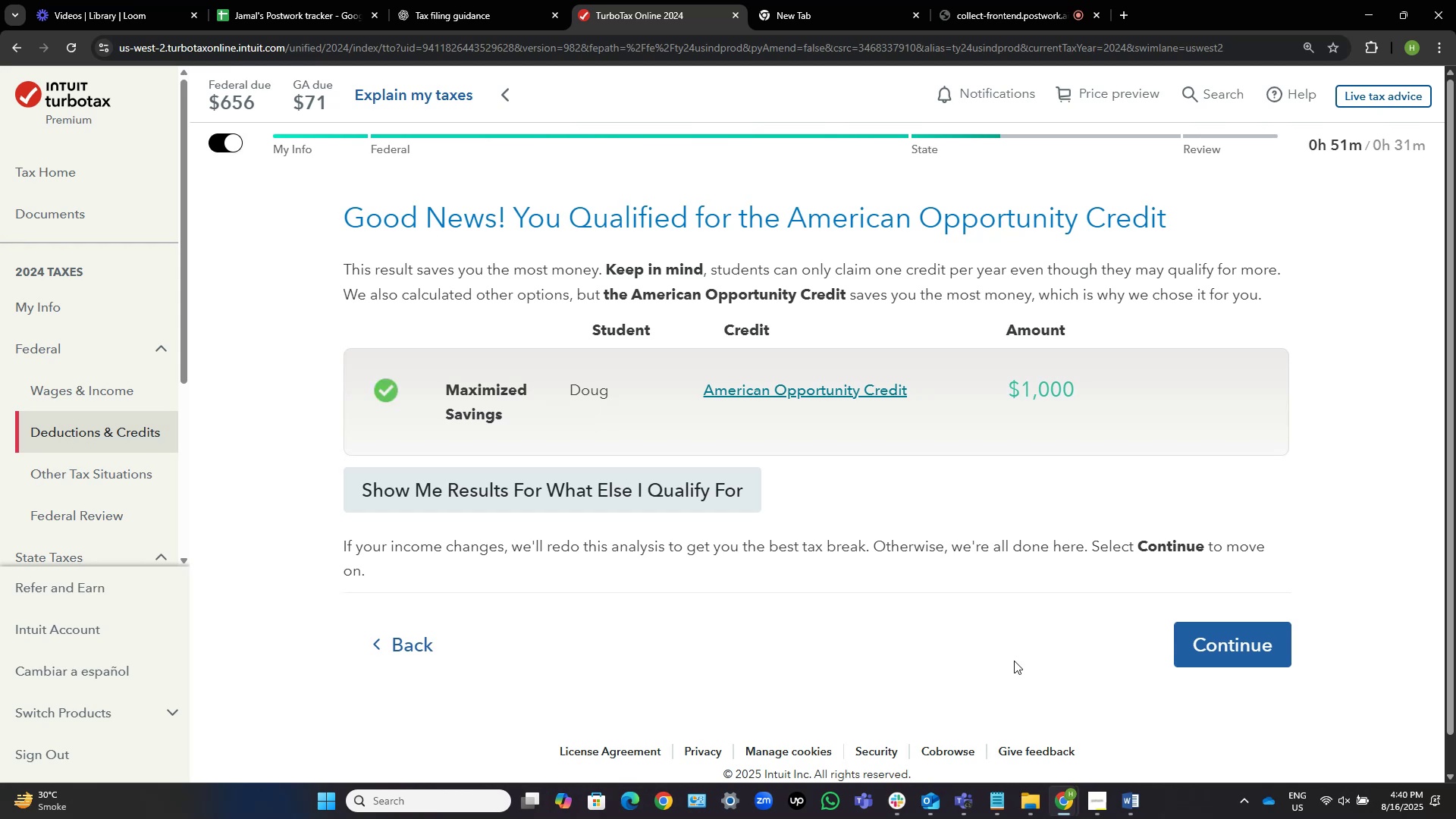 
wait(6.95)
 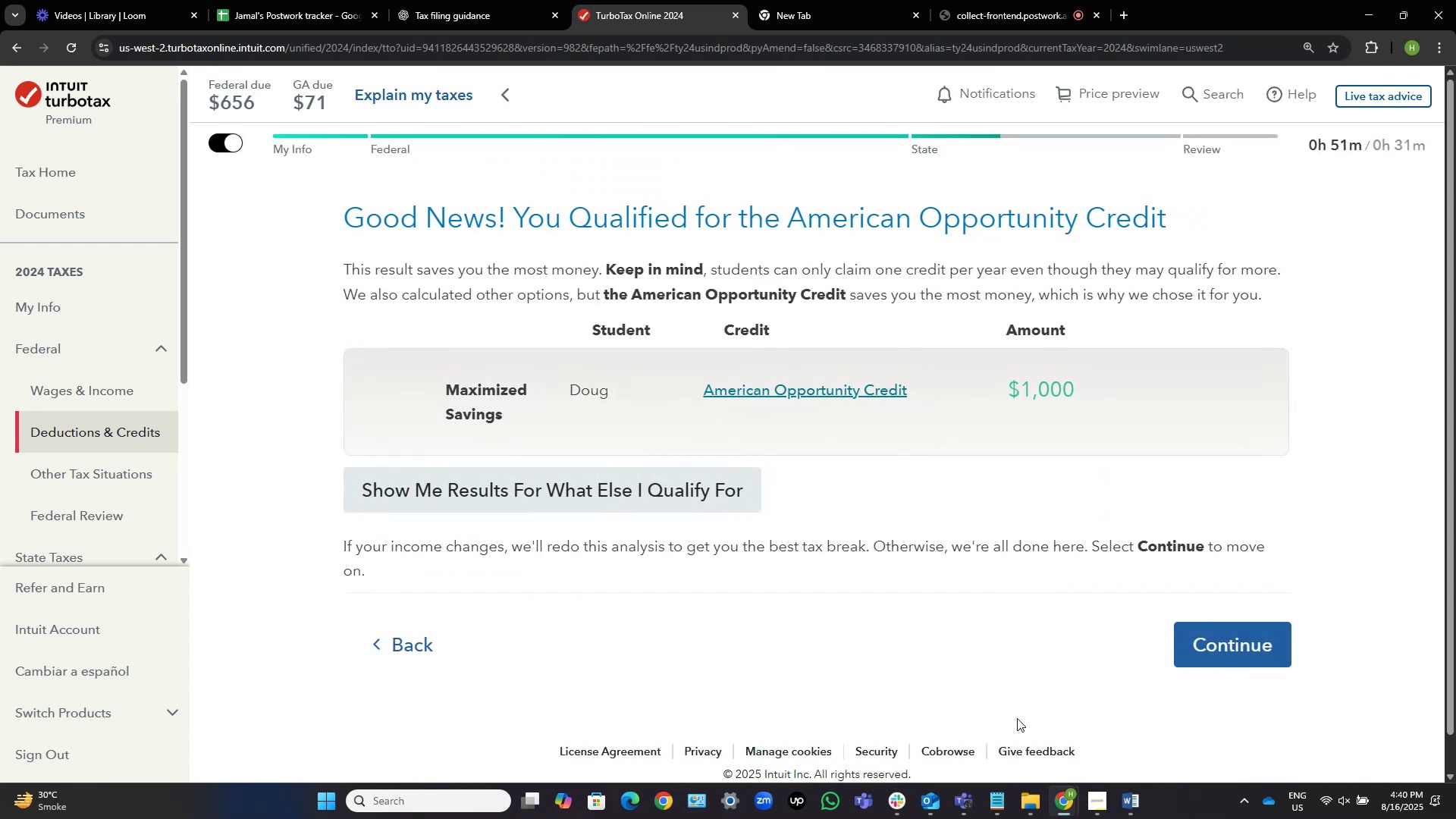 
left_click([1253, 640])
 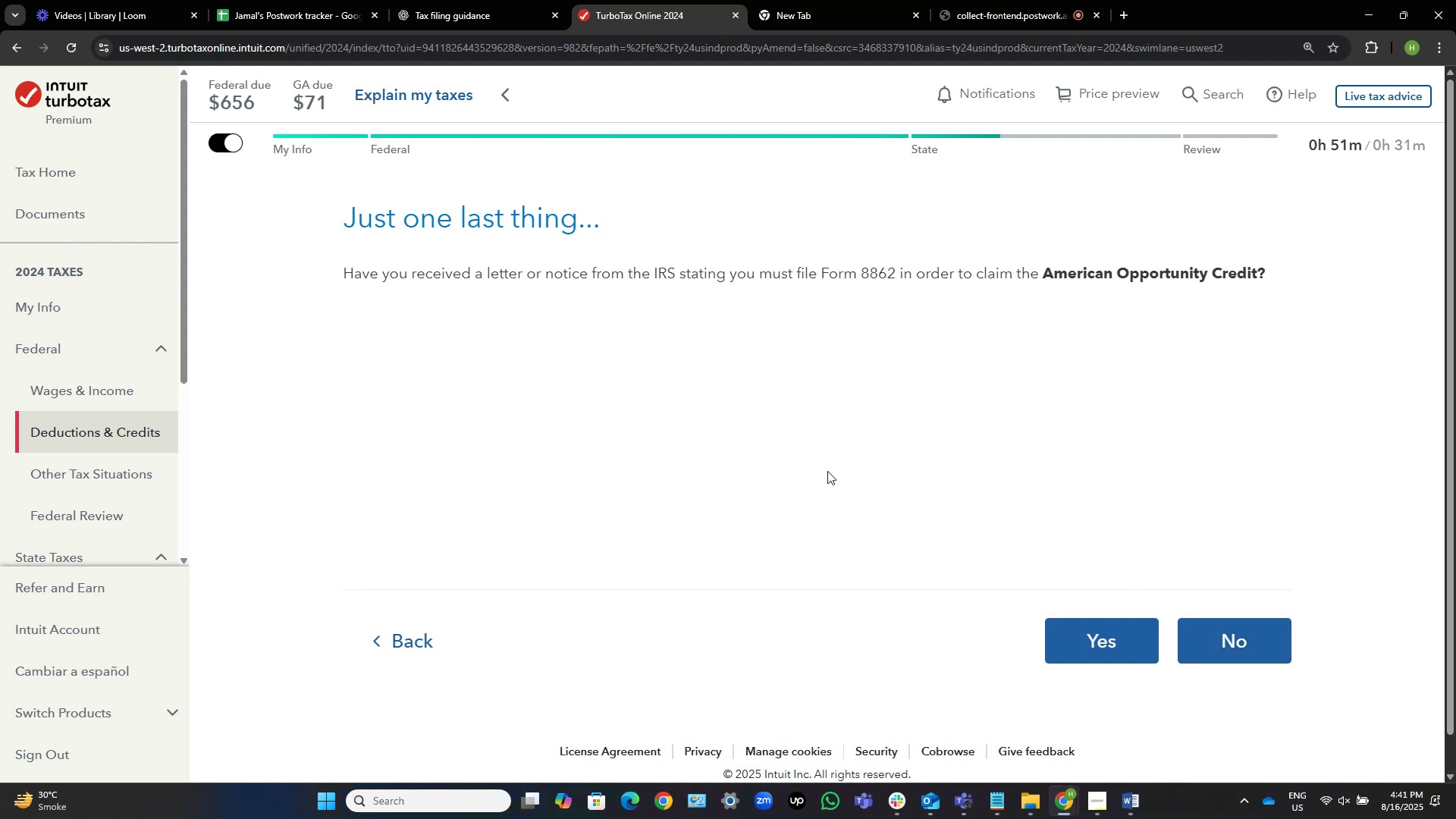 
wait(13.45)
 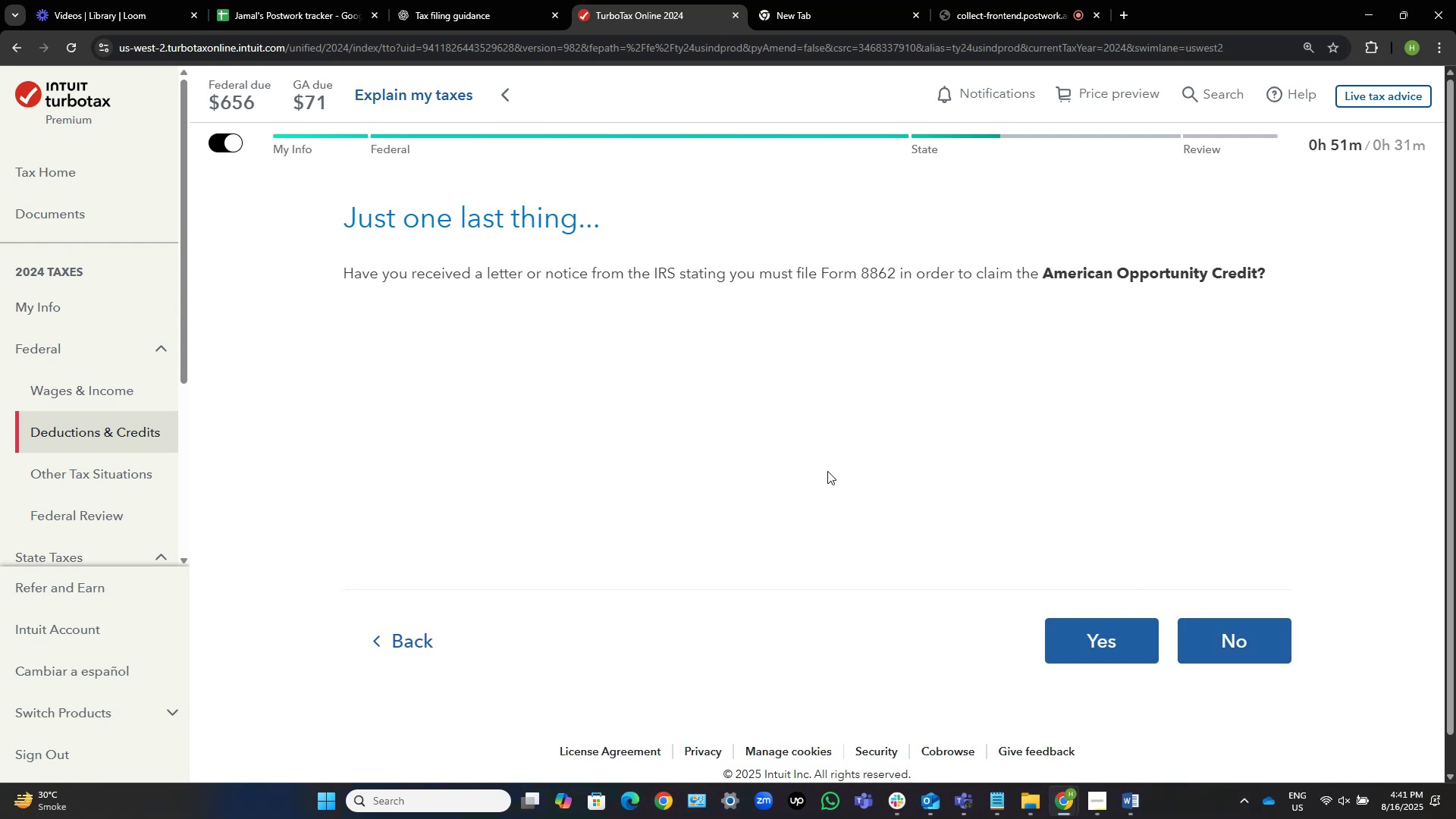 
left_click([1269, 651])
 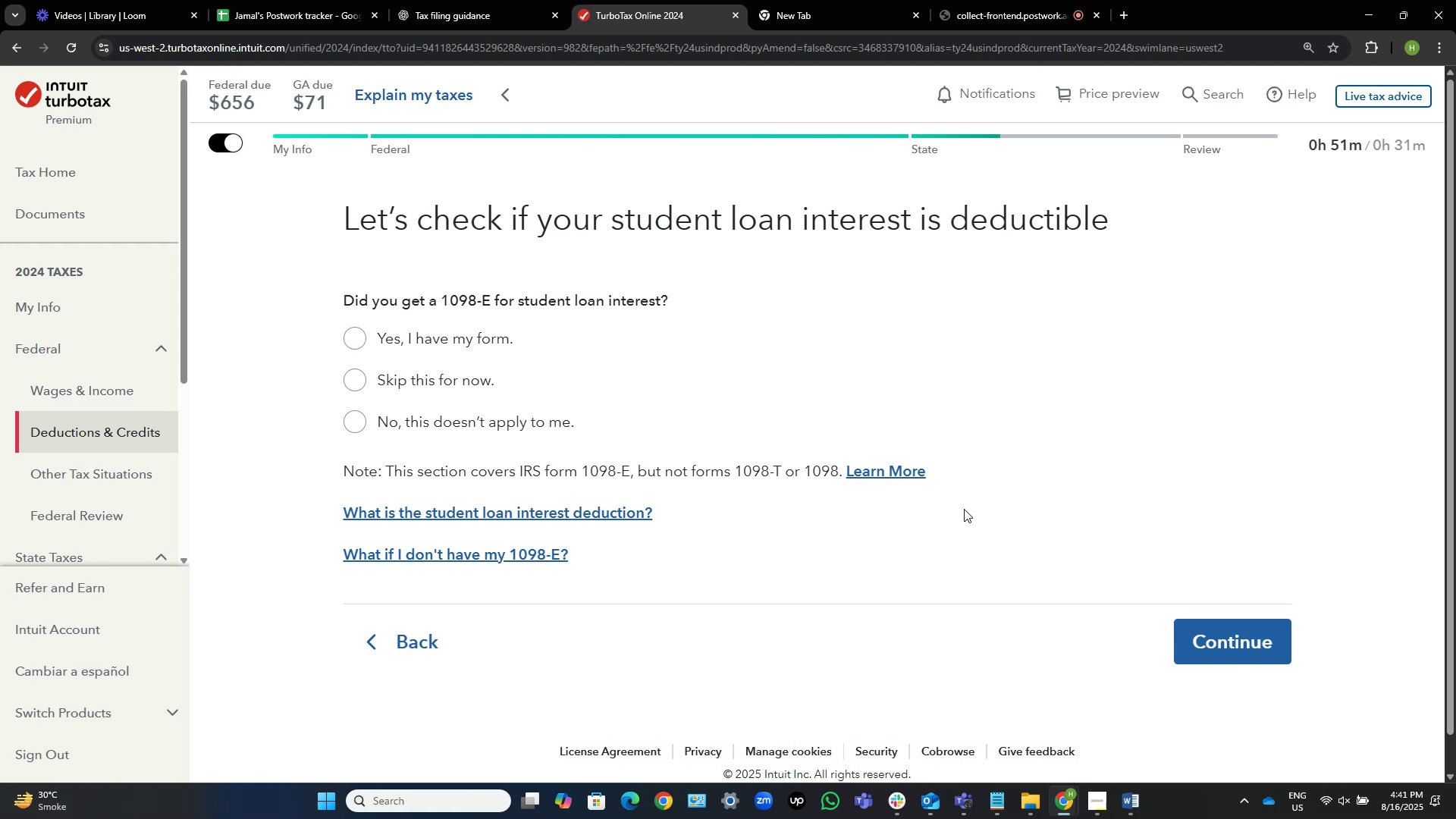 
wait(7.1)
 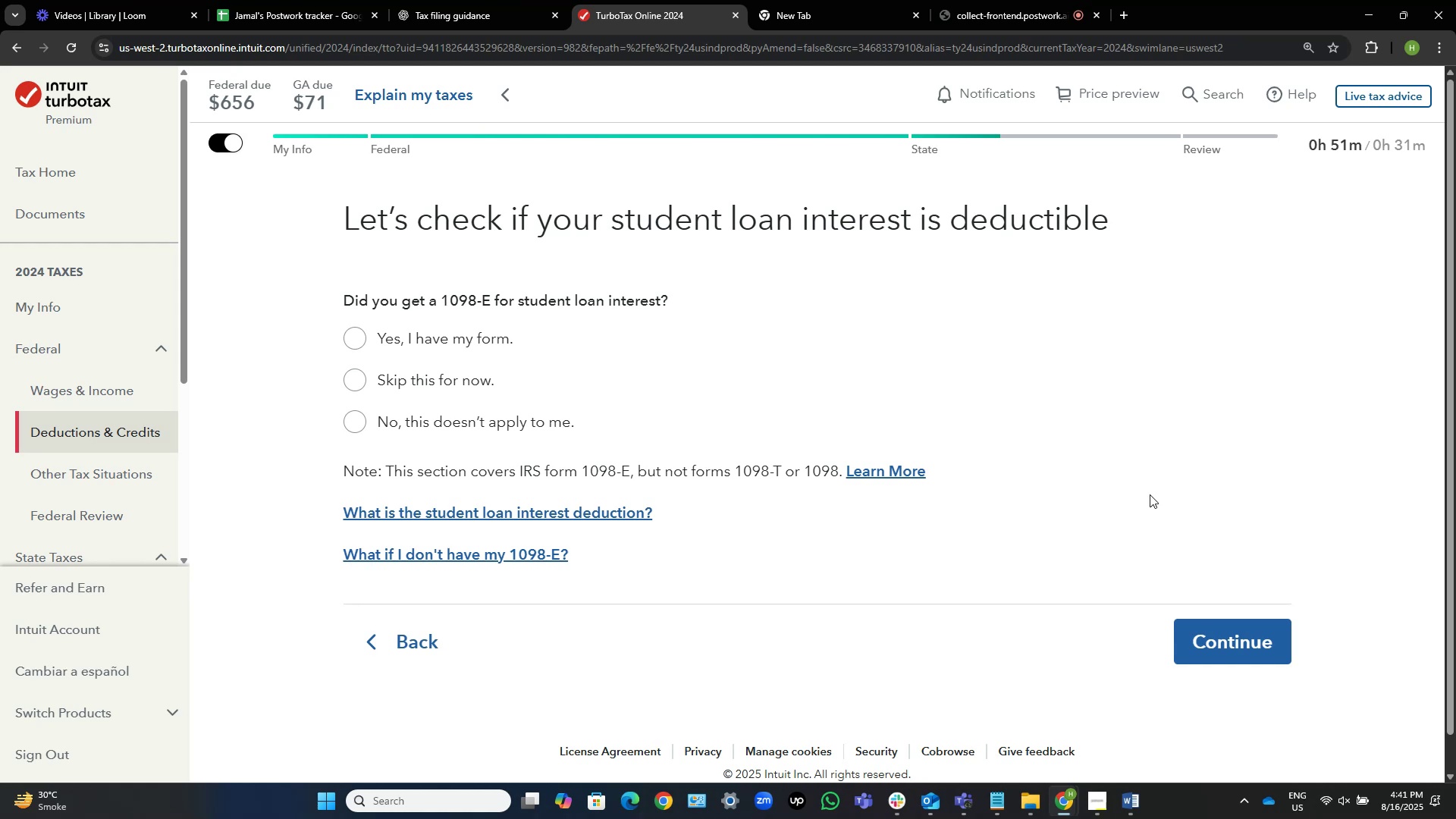 
left_click([453, 424])
 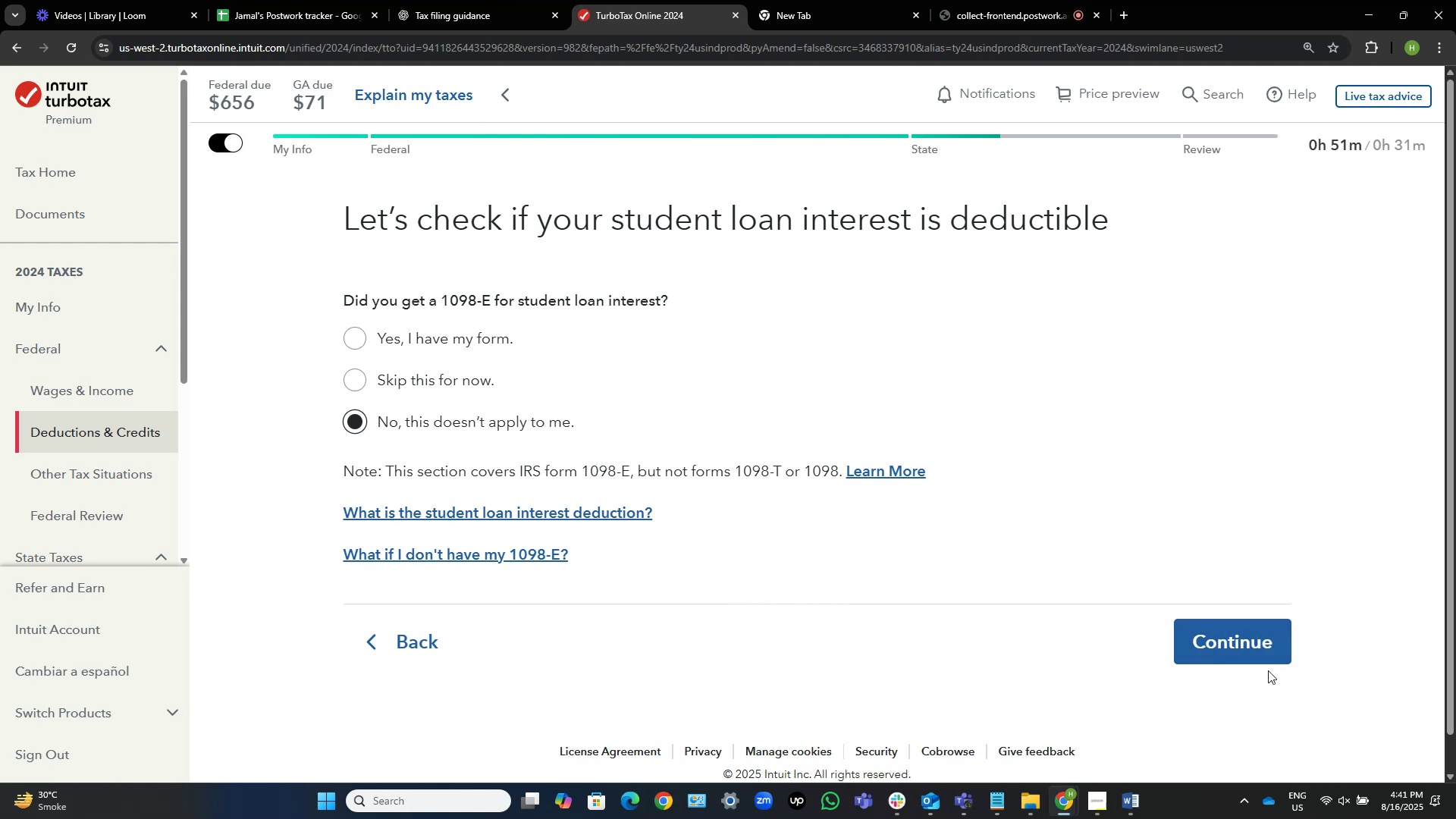 
left_click([1235, 641])
 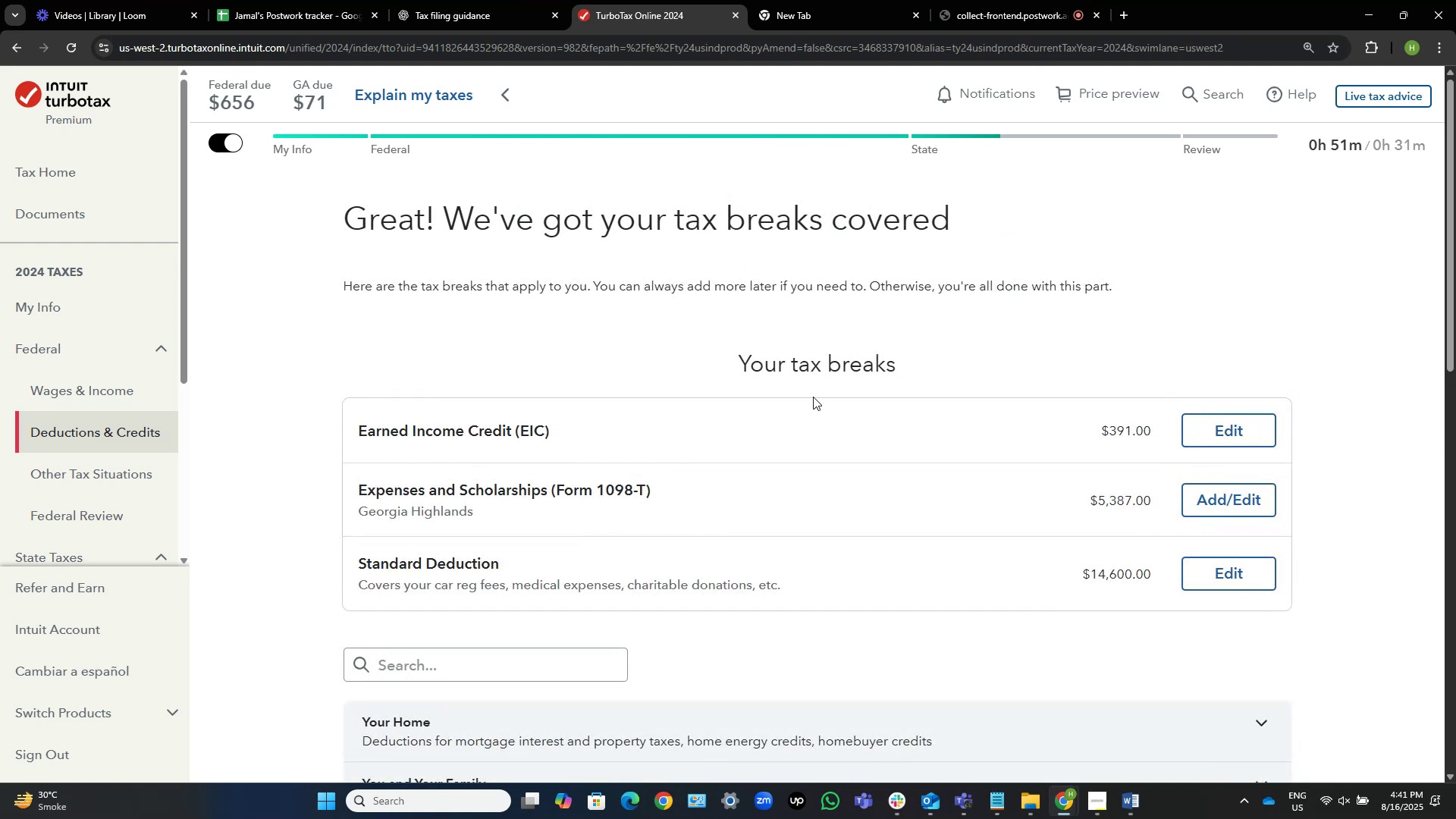 
scroll: coordinate [813, 397], scroll_direction: down, amount: 3.0
 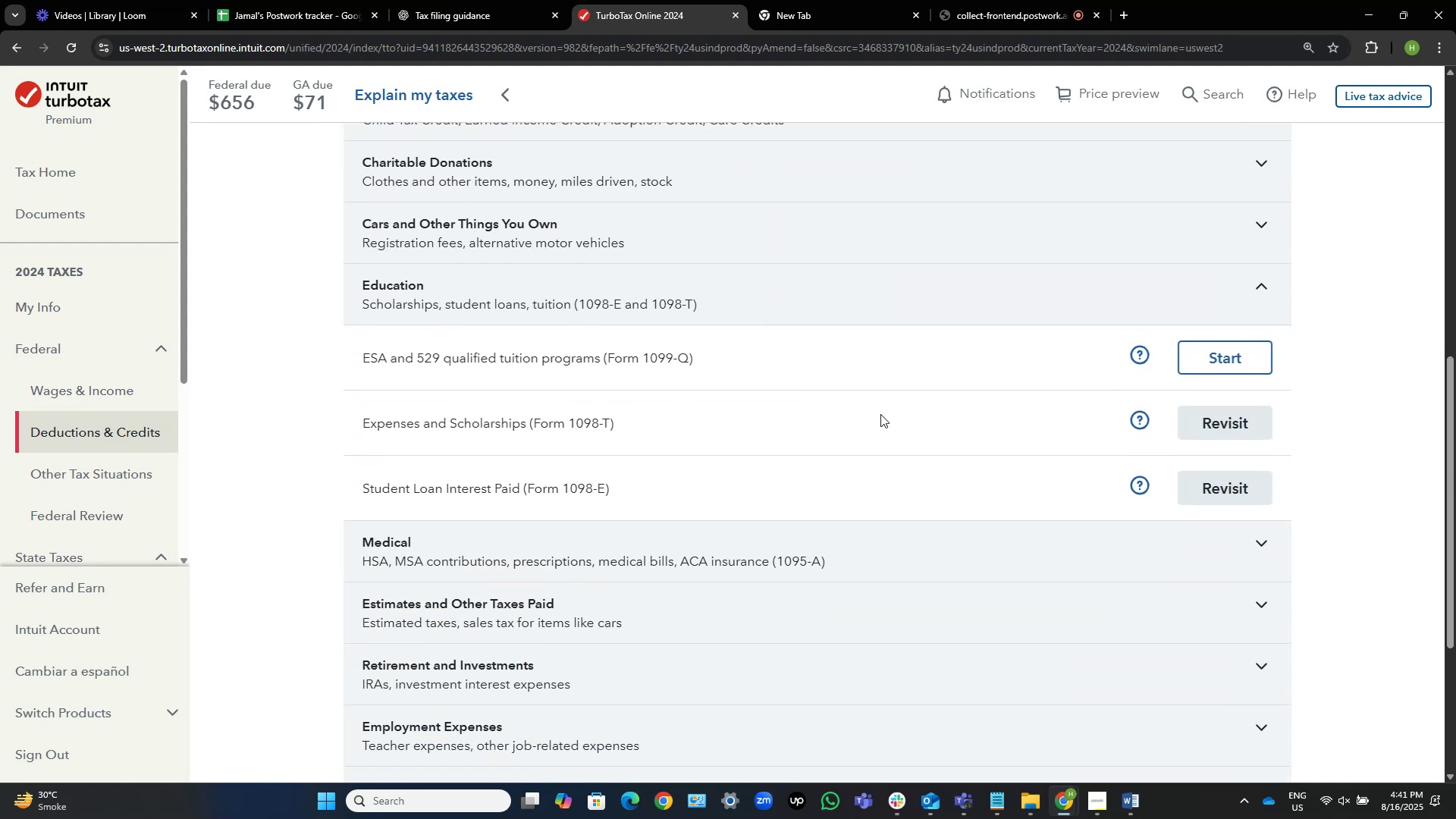 
wait(5.94)
 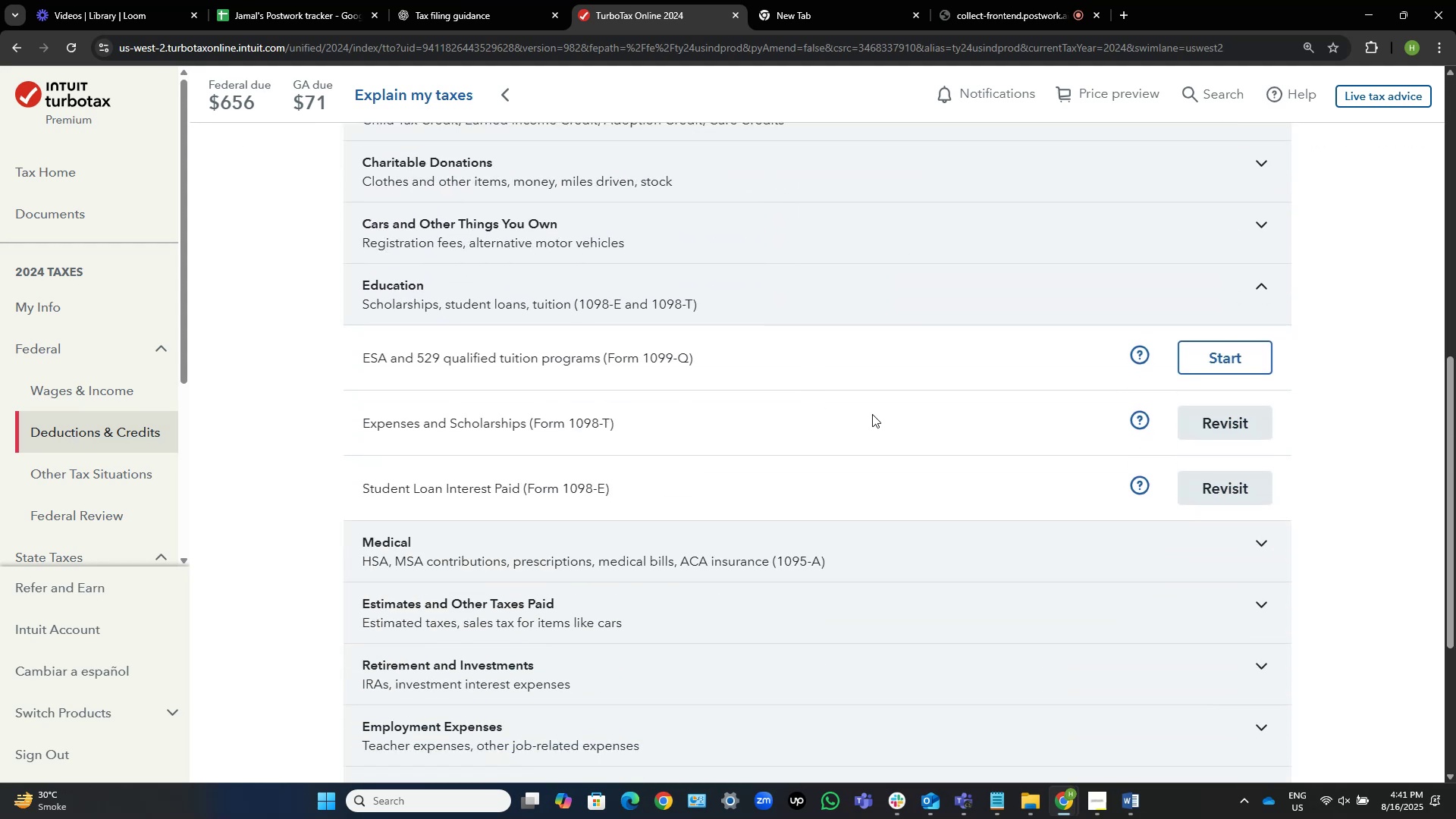 
scroll: coordinate [880, 414], scroll_direction: down, amount: 9.0
 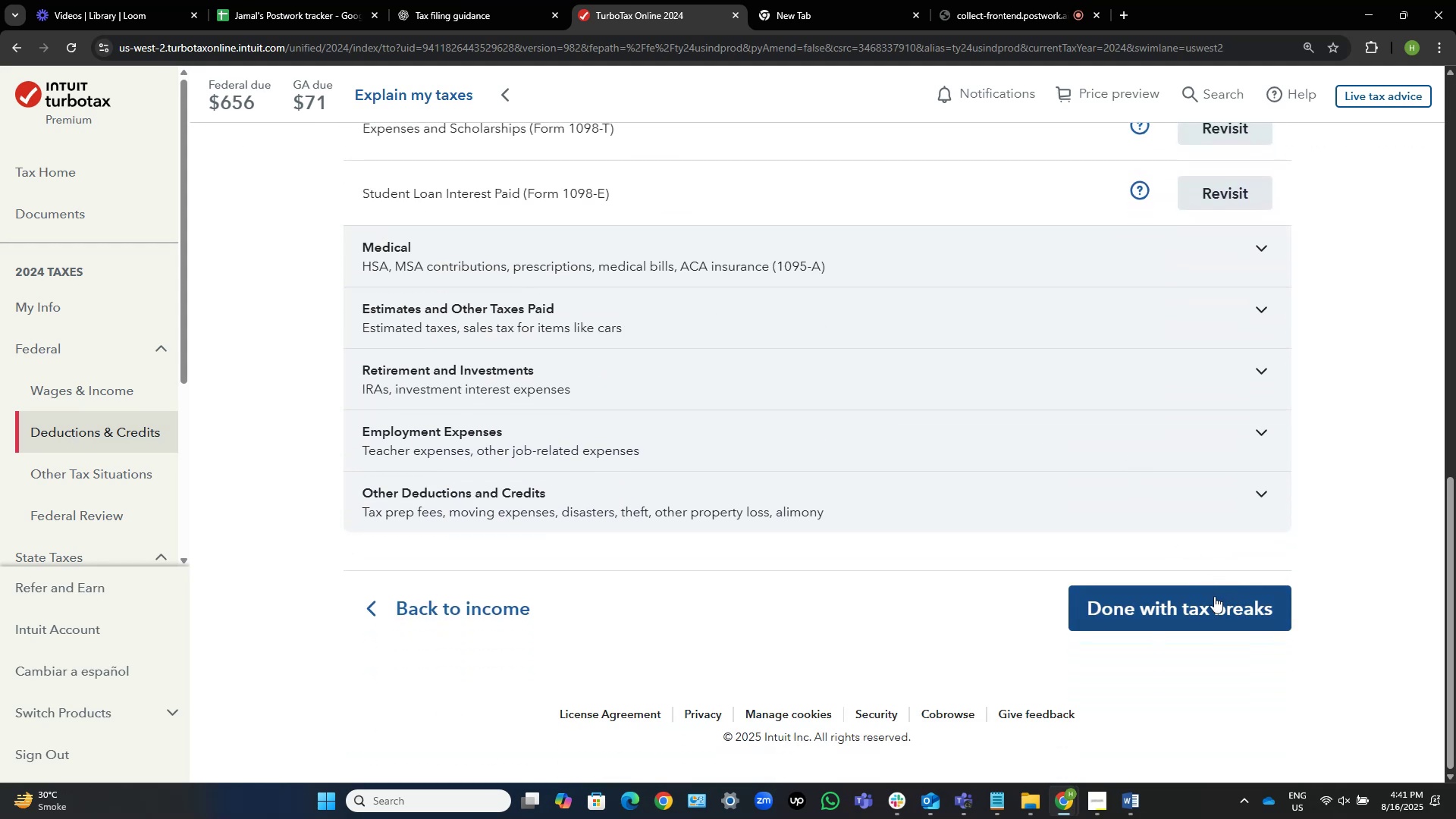 
left_click([1206, 611])
 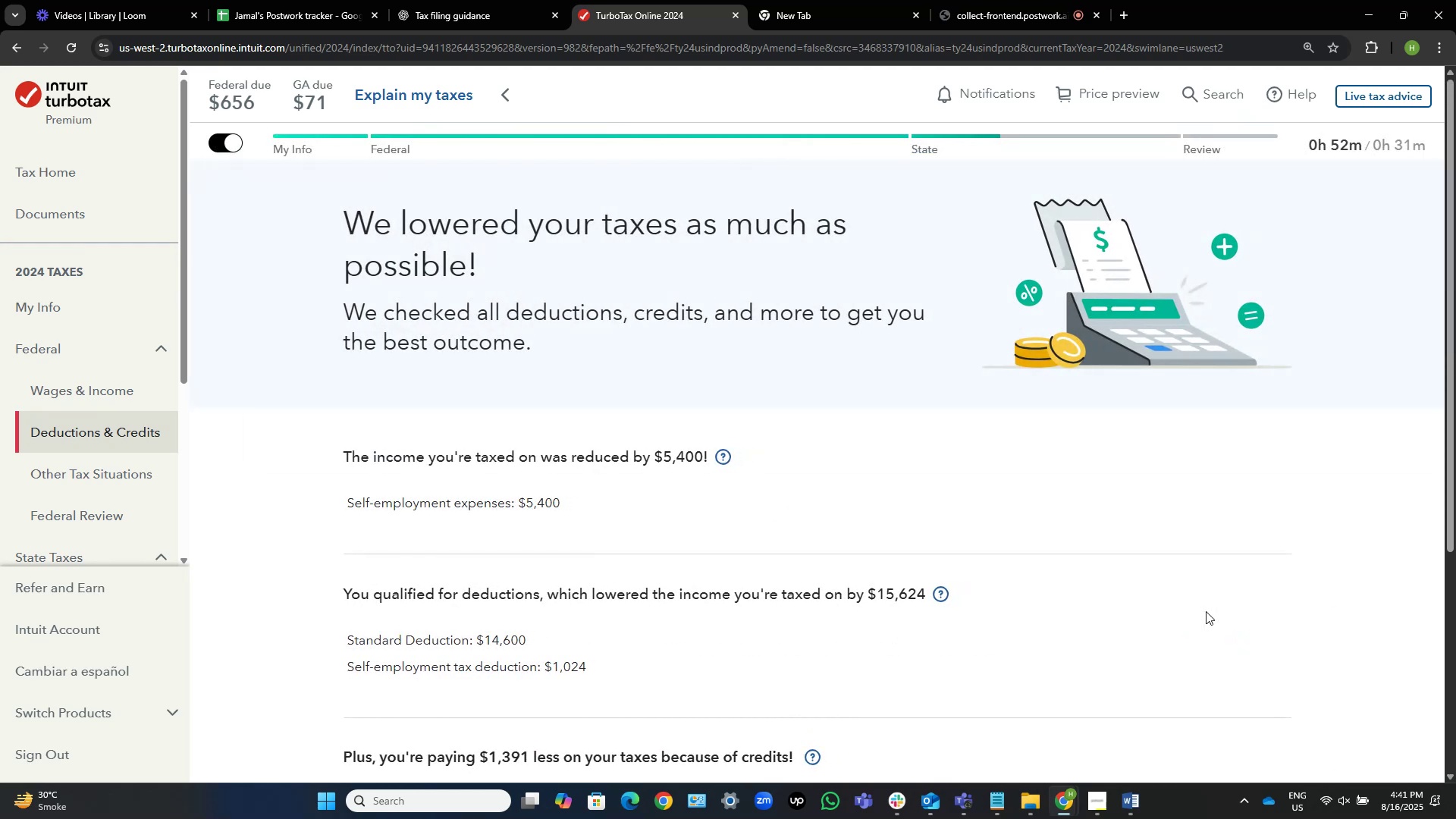 
wait(11.94)
 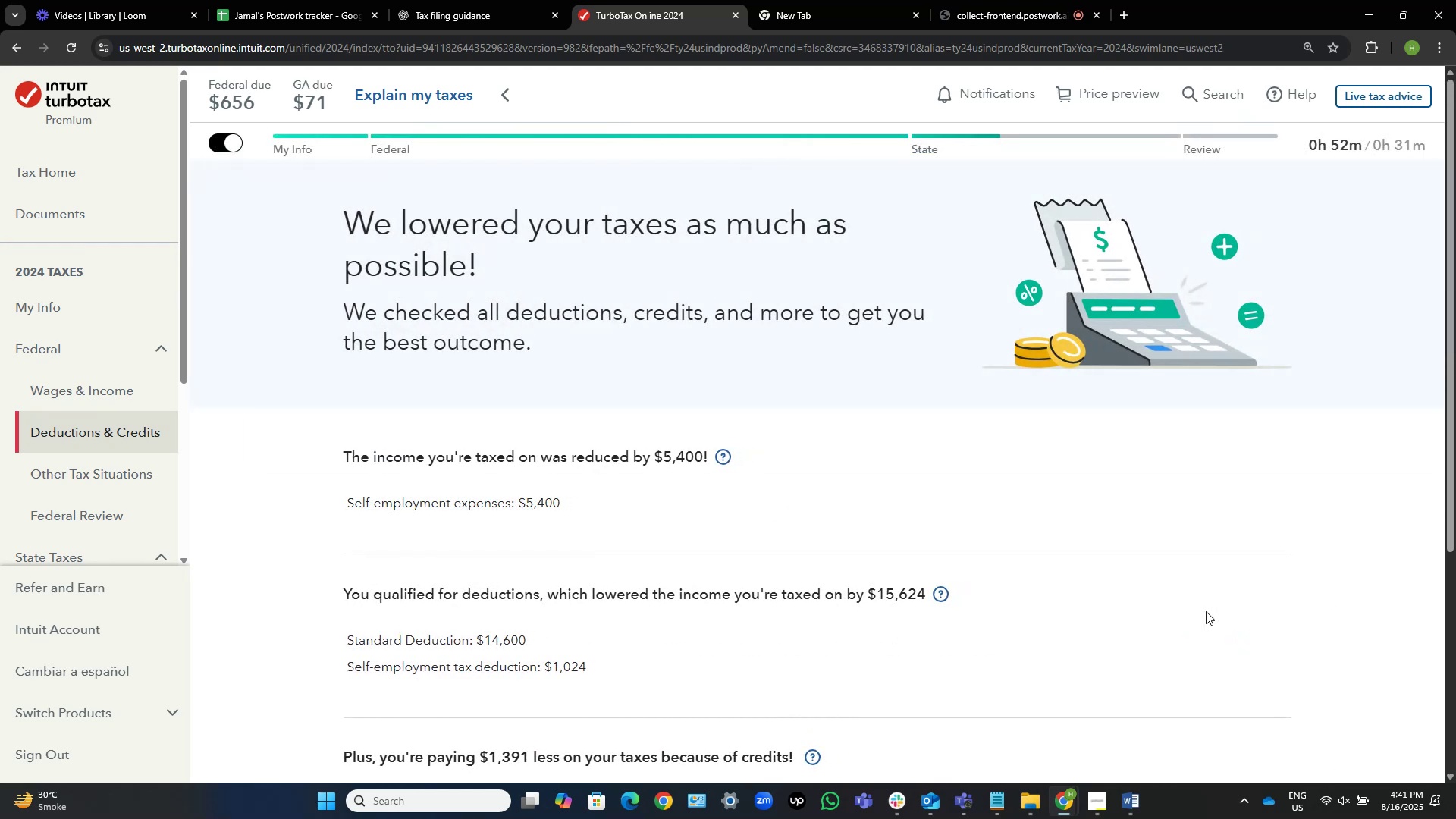 
scroll: coordinate [1206, 611], scroll_direction: down, amount: 8.0
 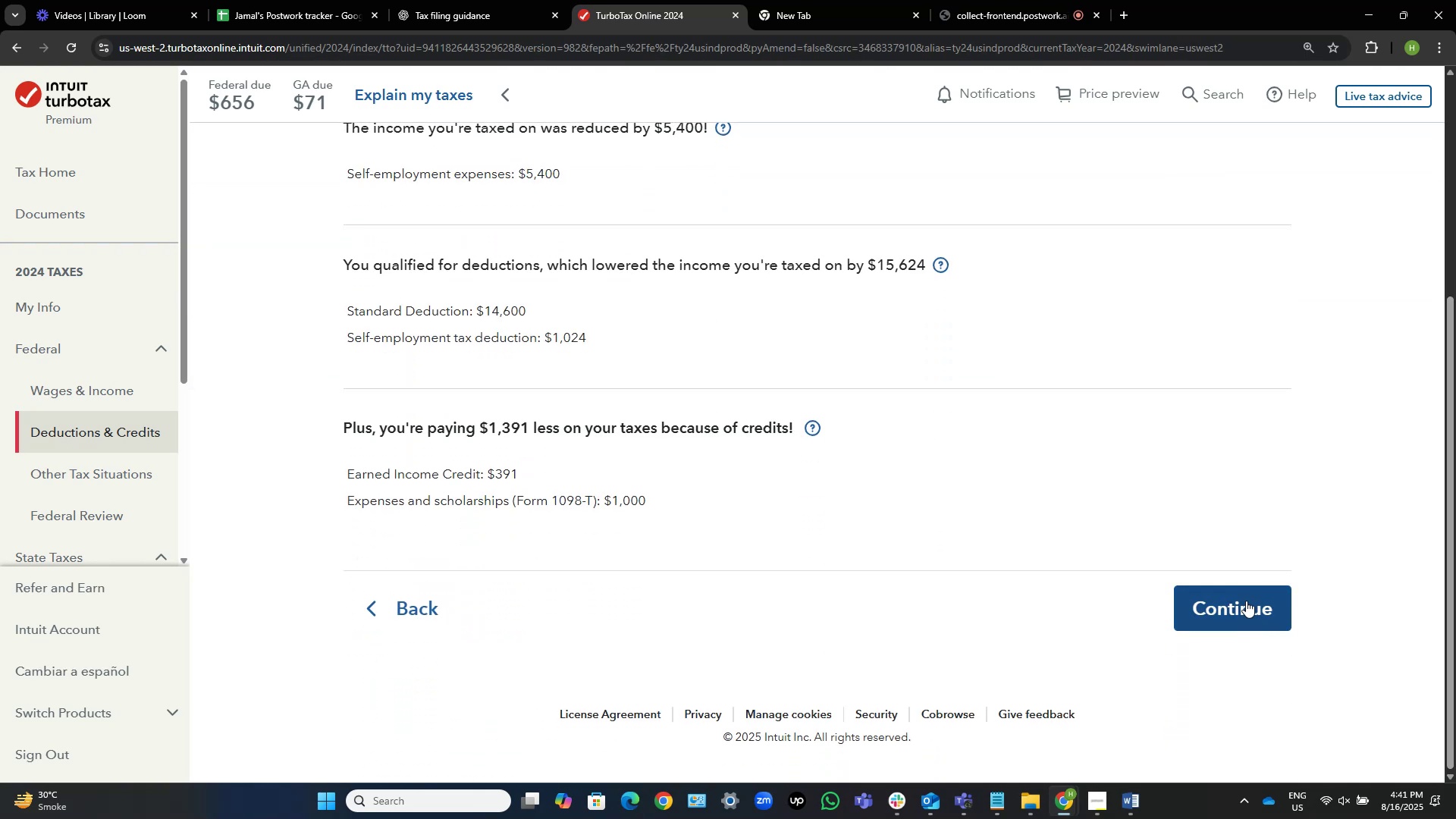 
wait(7.6)
 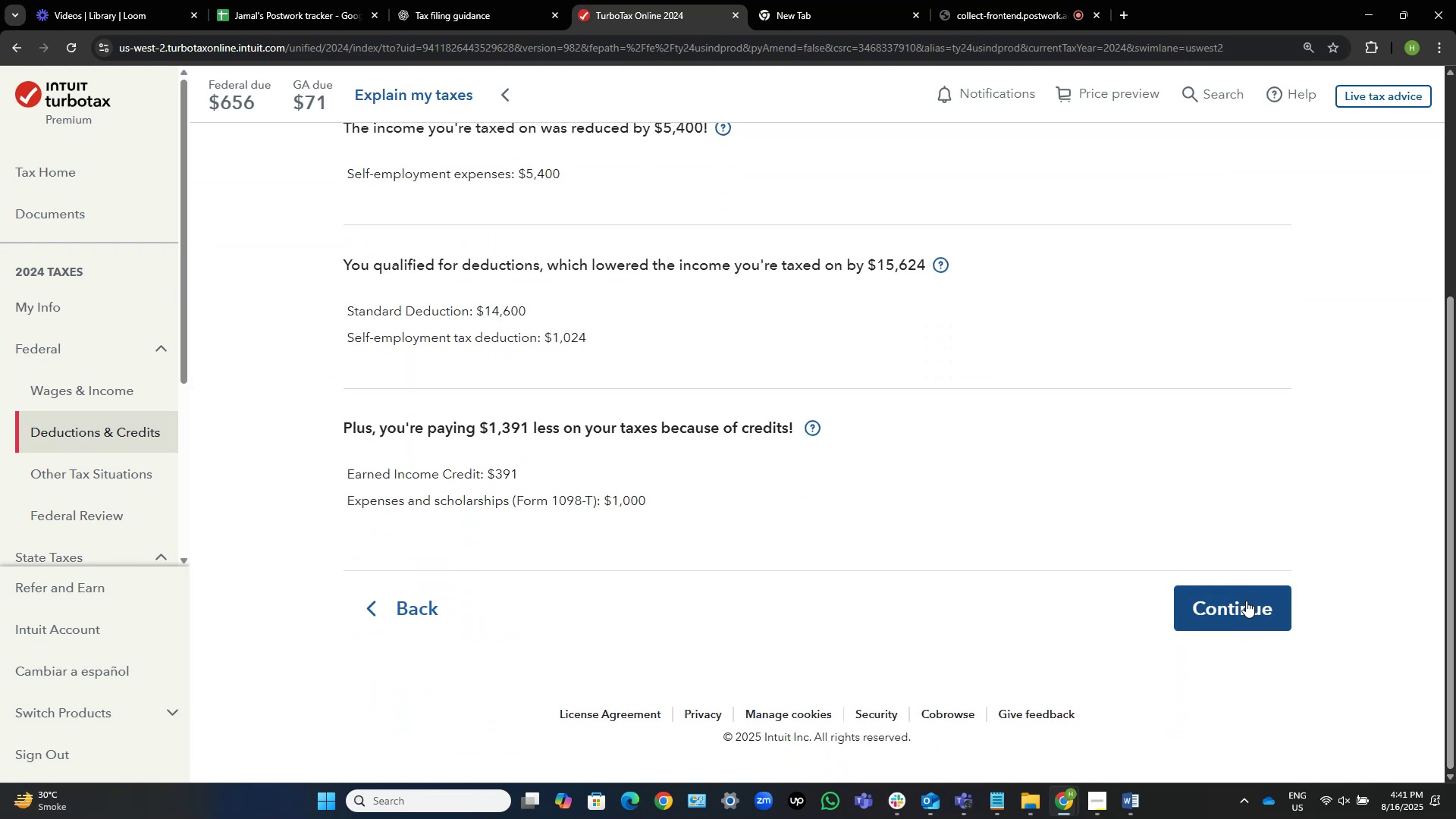 
left_click([1246, 601])
 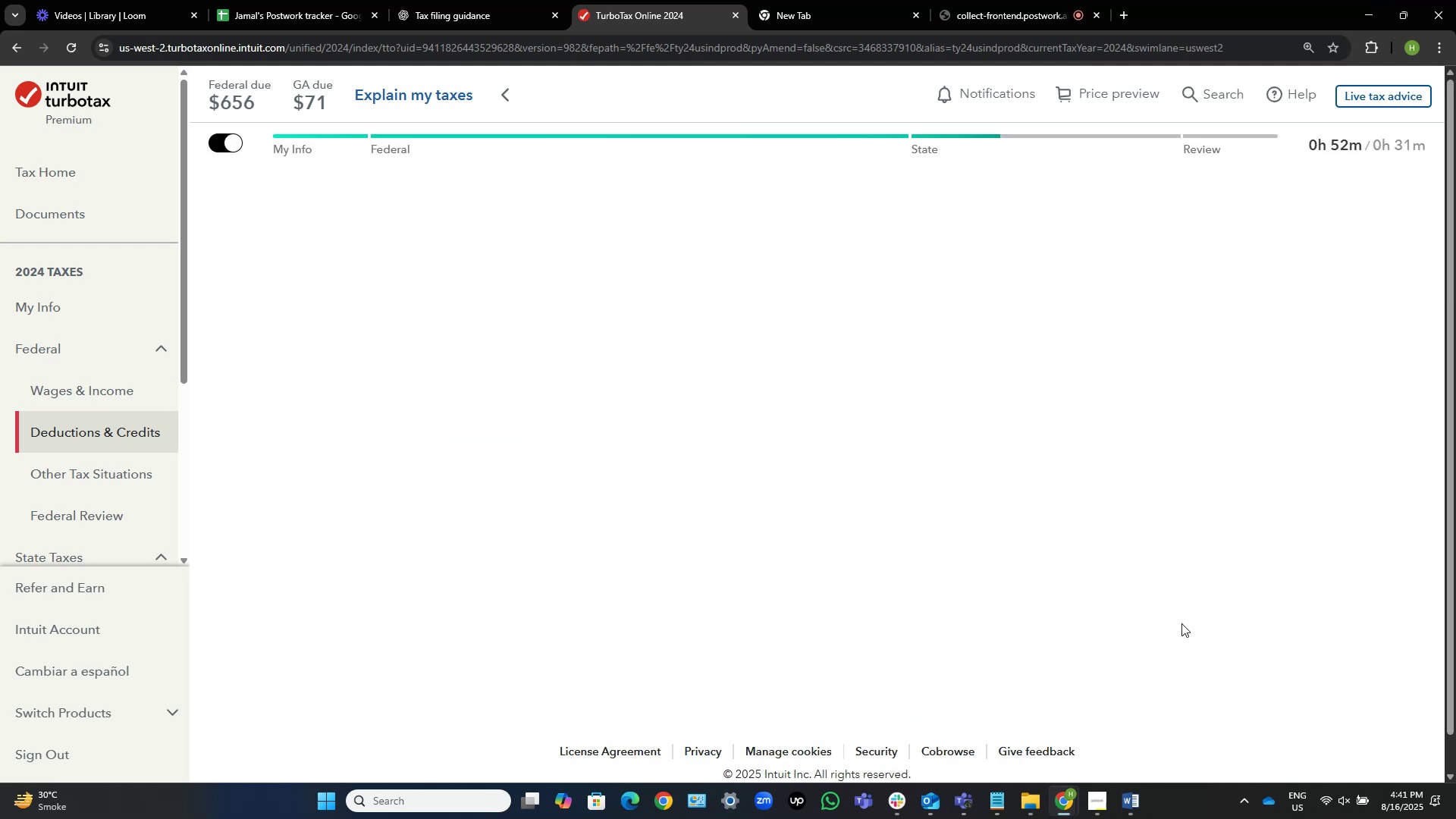 
mouse_move([1096, 796])
 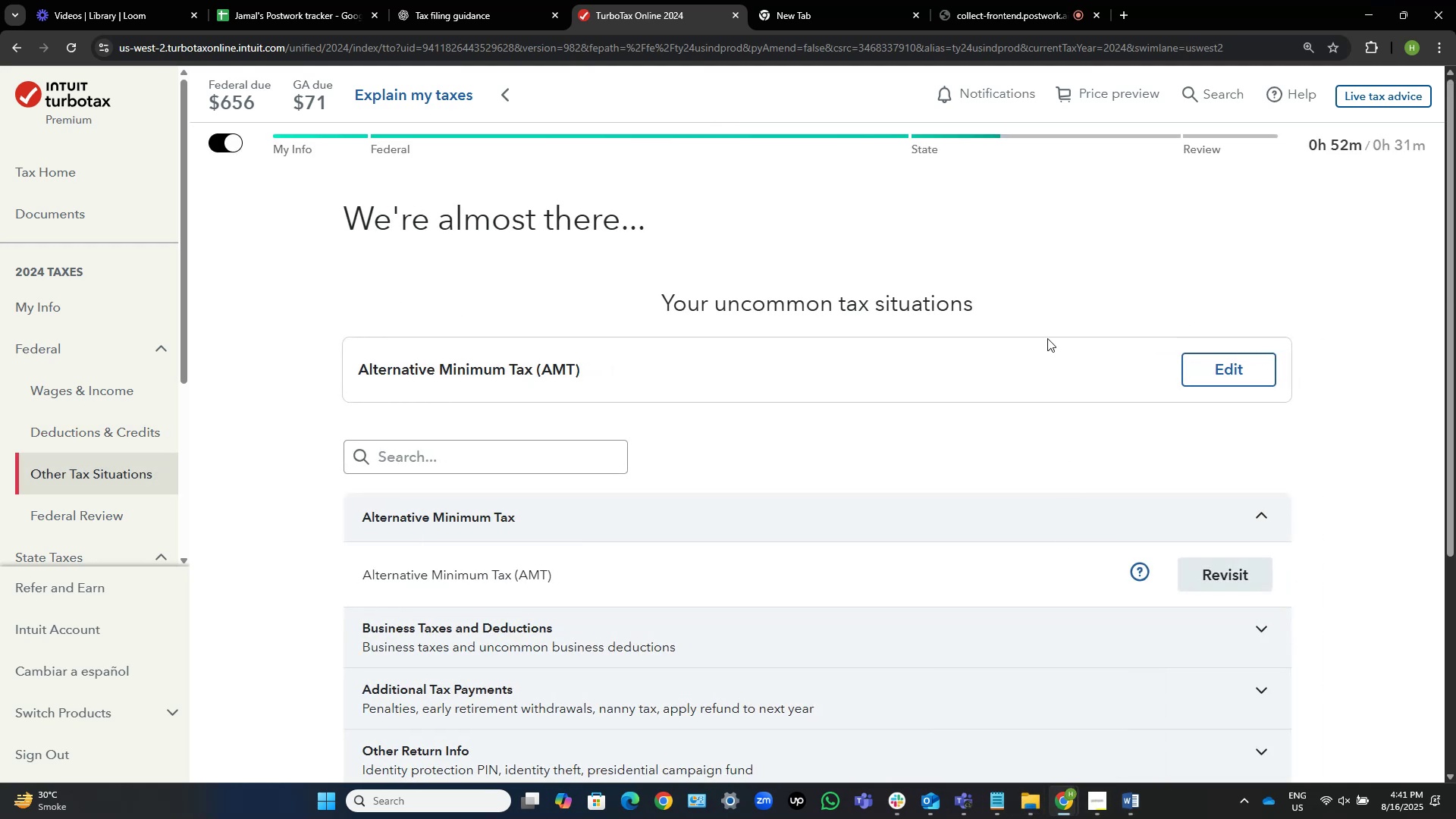 
scroll: coordinate [994, 334], scroll_direction: down, amount: 7.0
 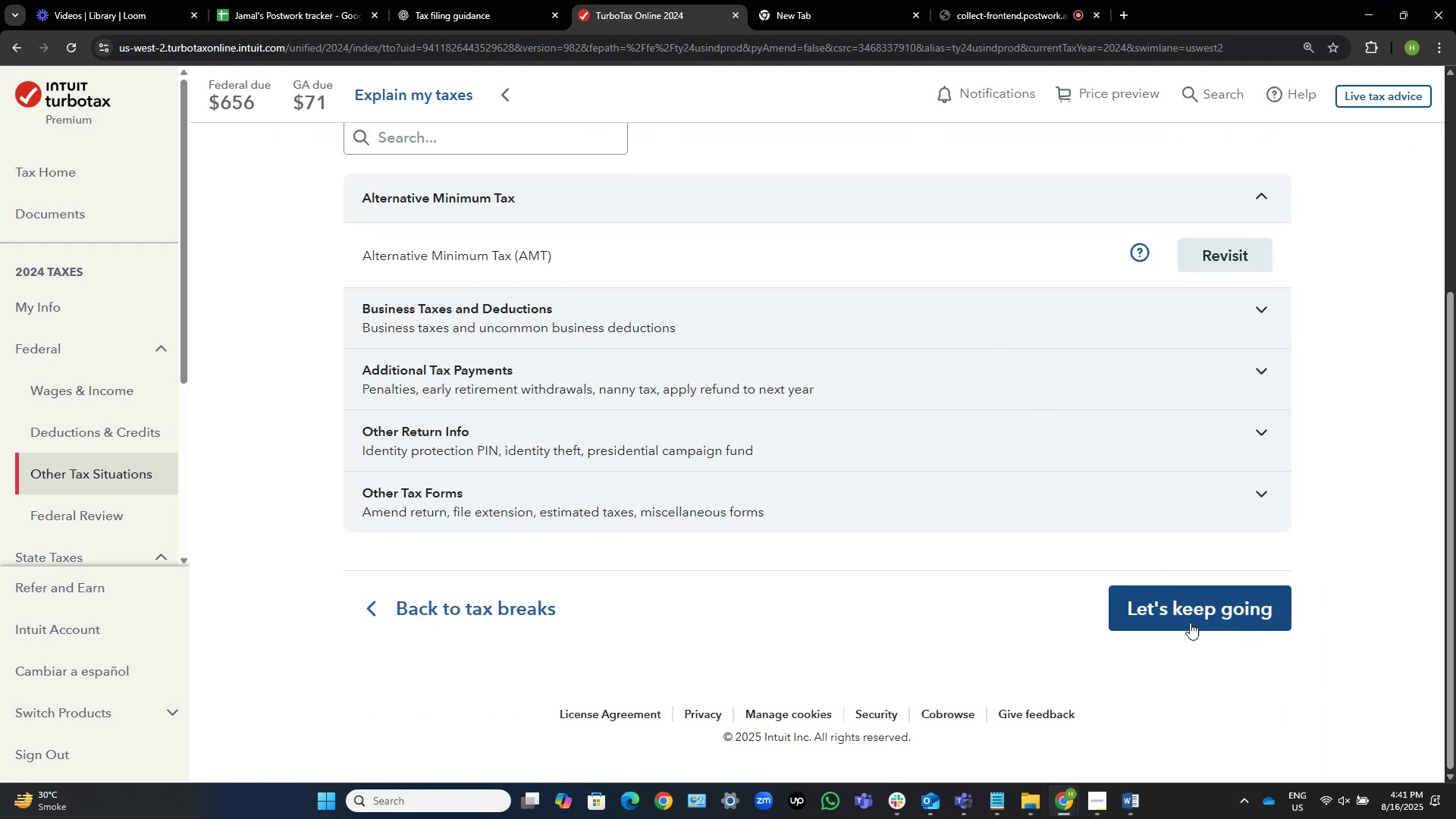 
left_click([1191, 624])
 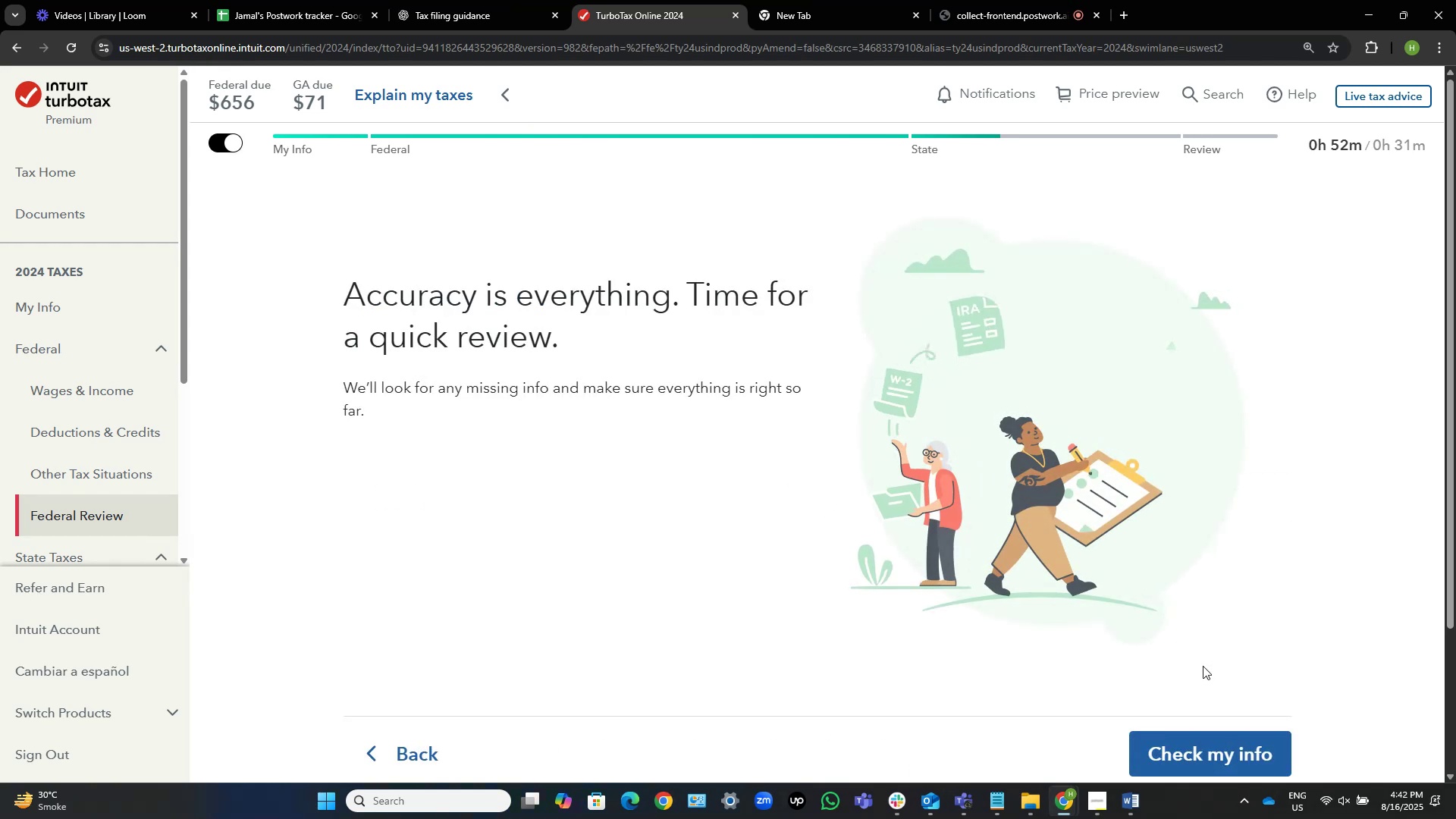 
wait(6.57)
 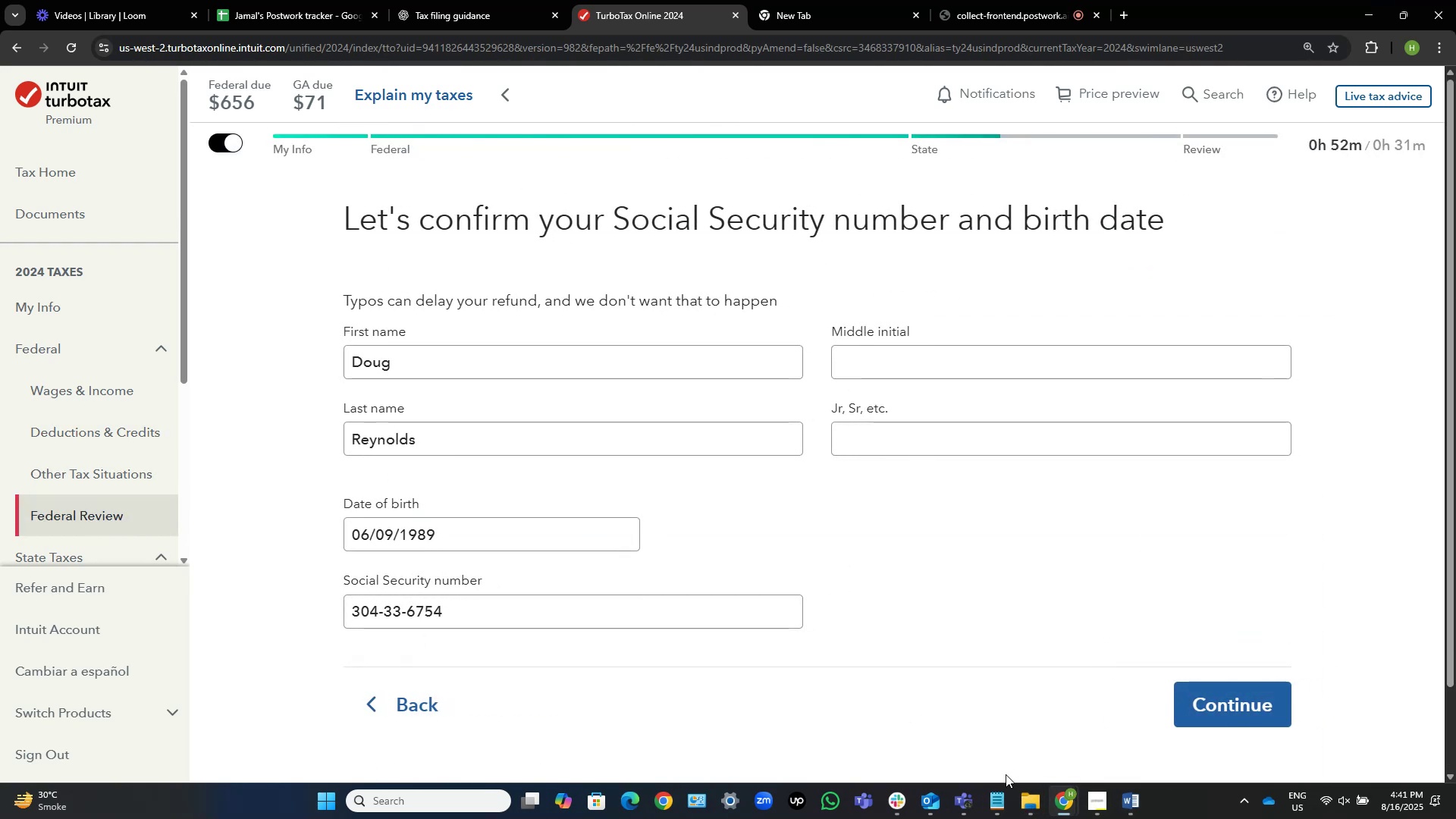 
left_click([1243, 750])
 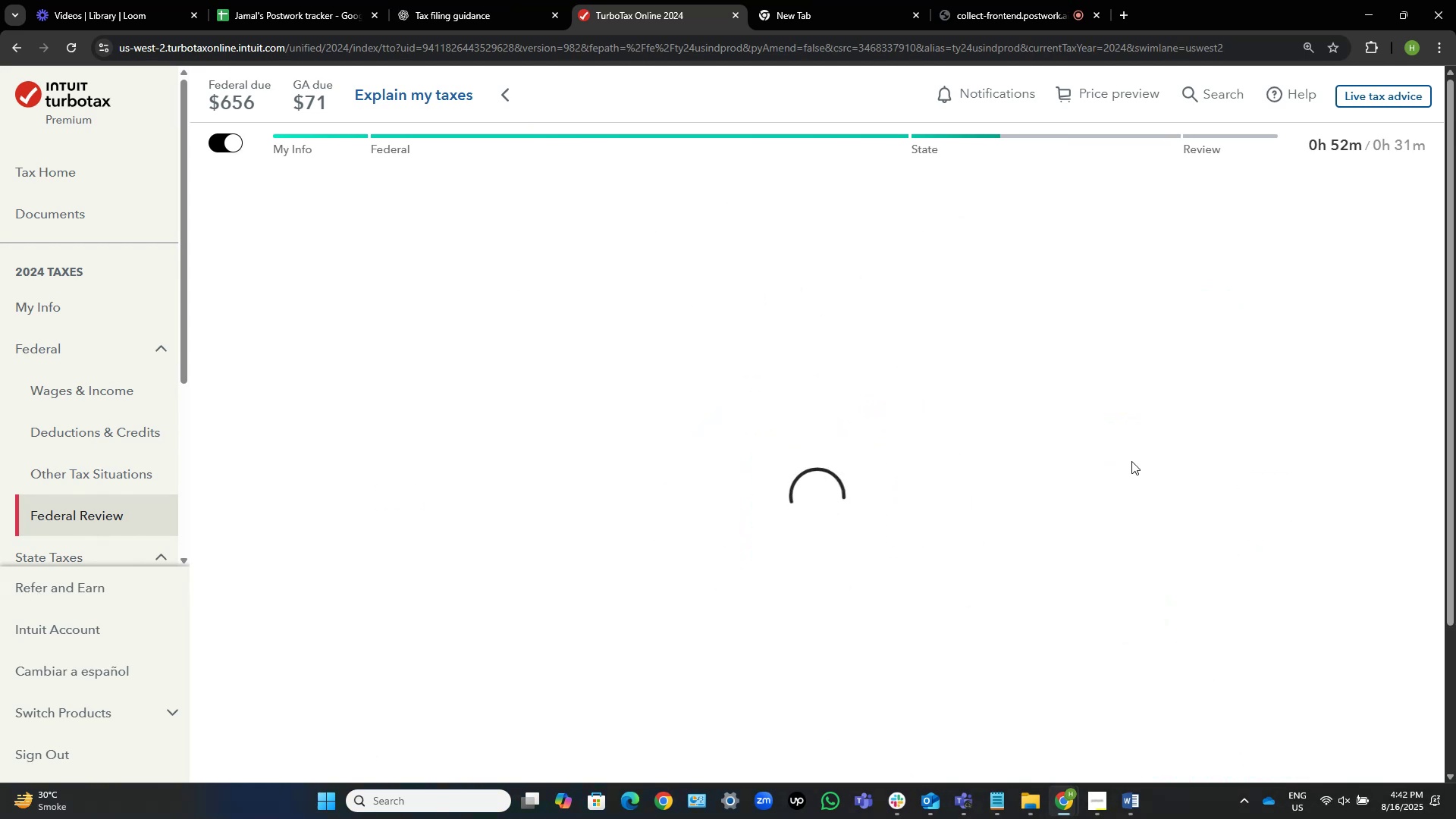 
wait(10.4)
 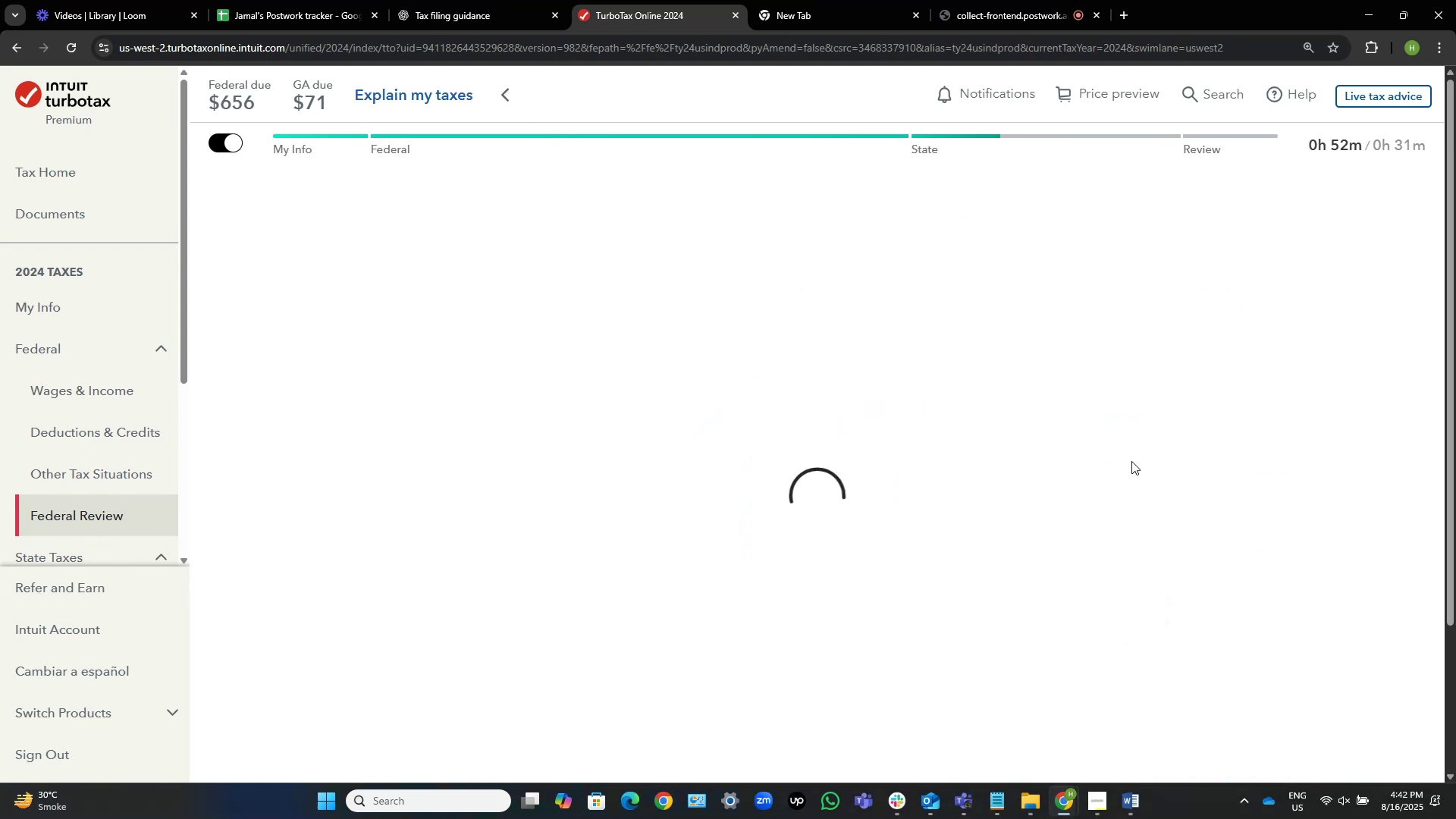 
left_click([989, 0])
 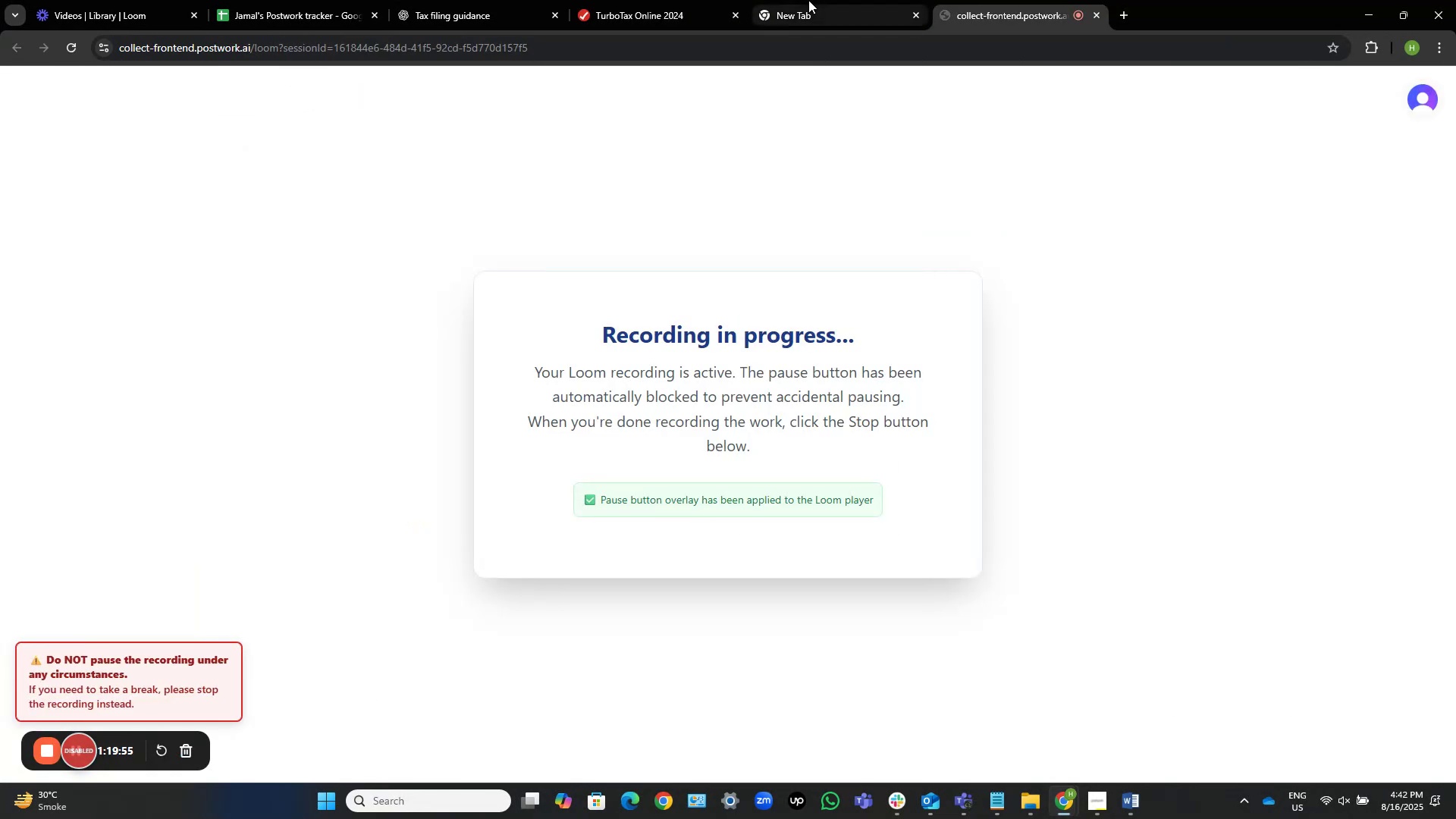 
left_click([664, 0])
 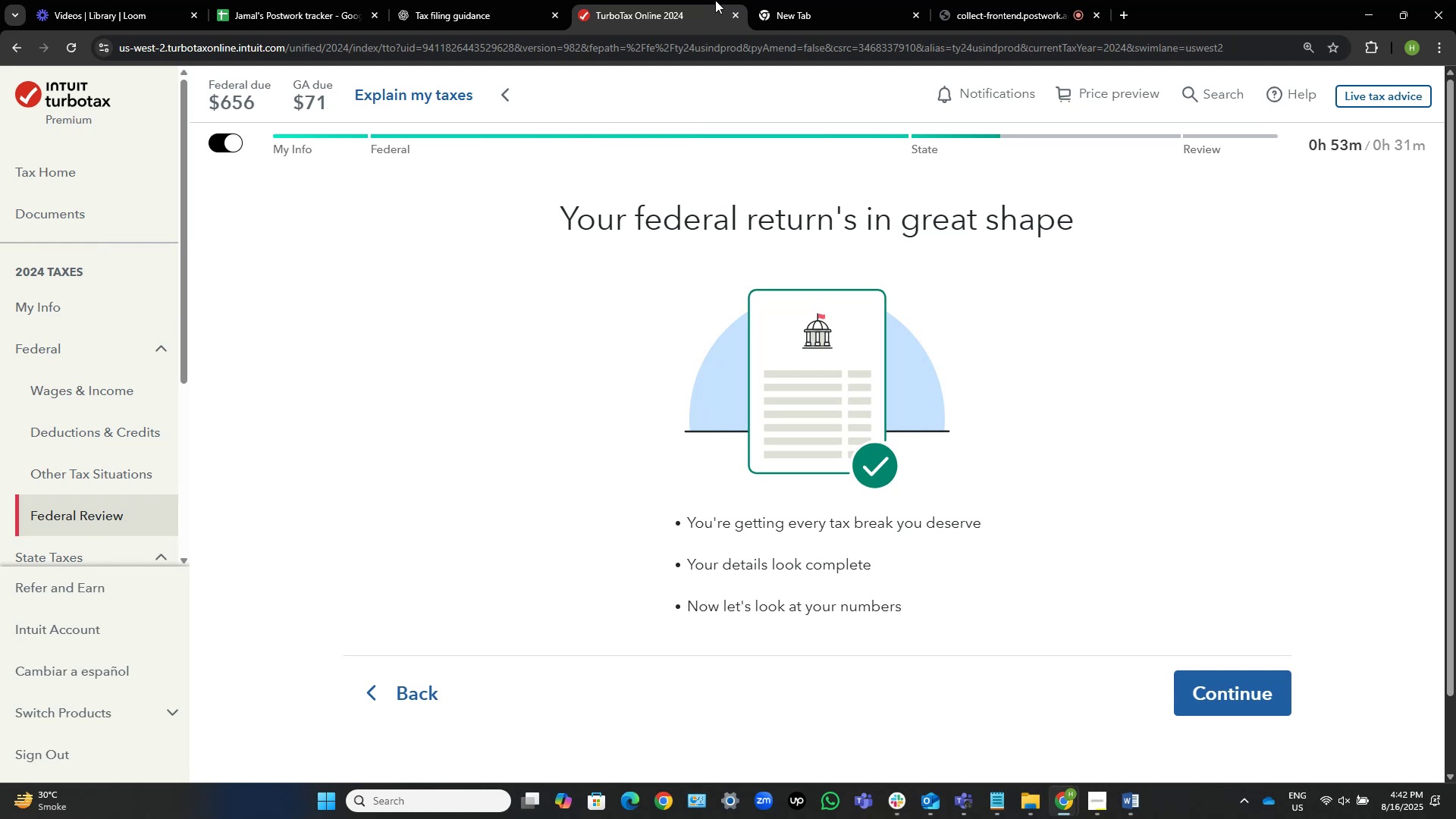 
wait(18.55)
 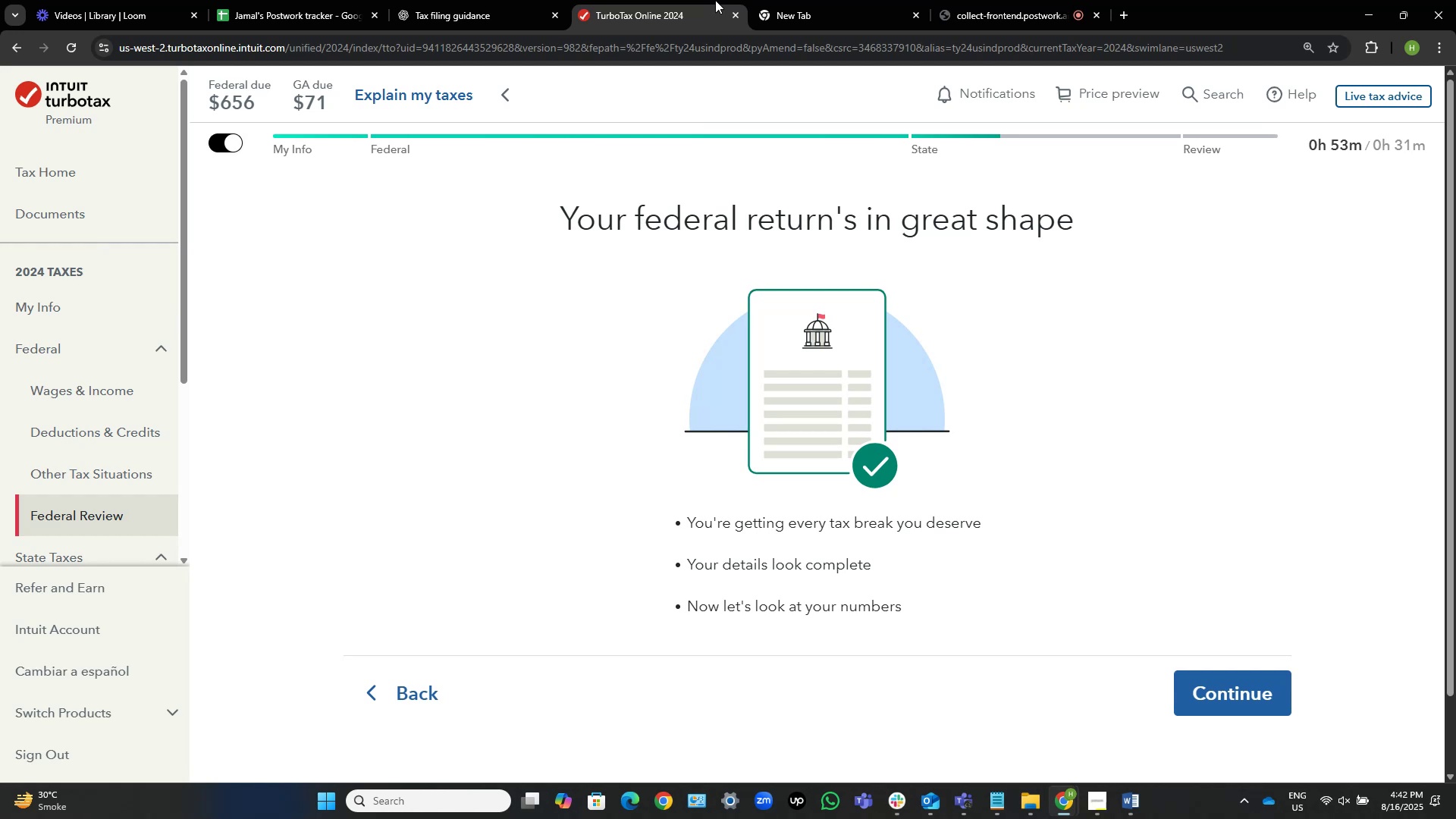 
scroll: coordinate [1259, 585], scroll_direction: down, amount: 6.0
 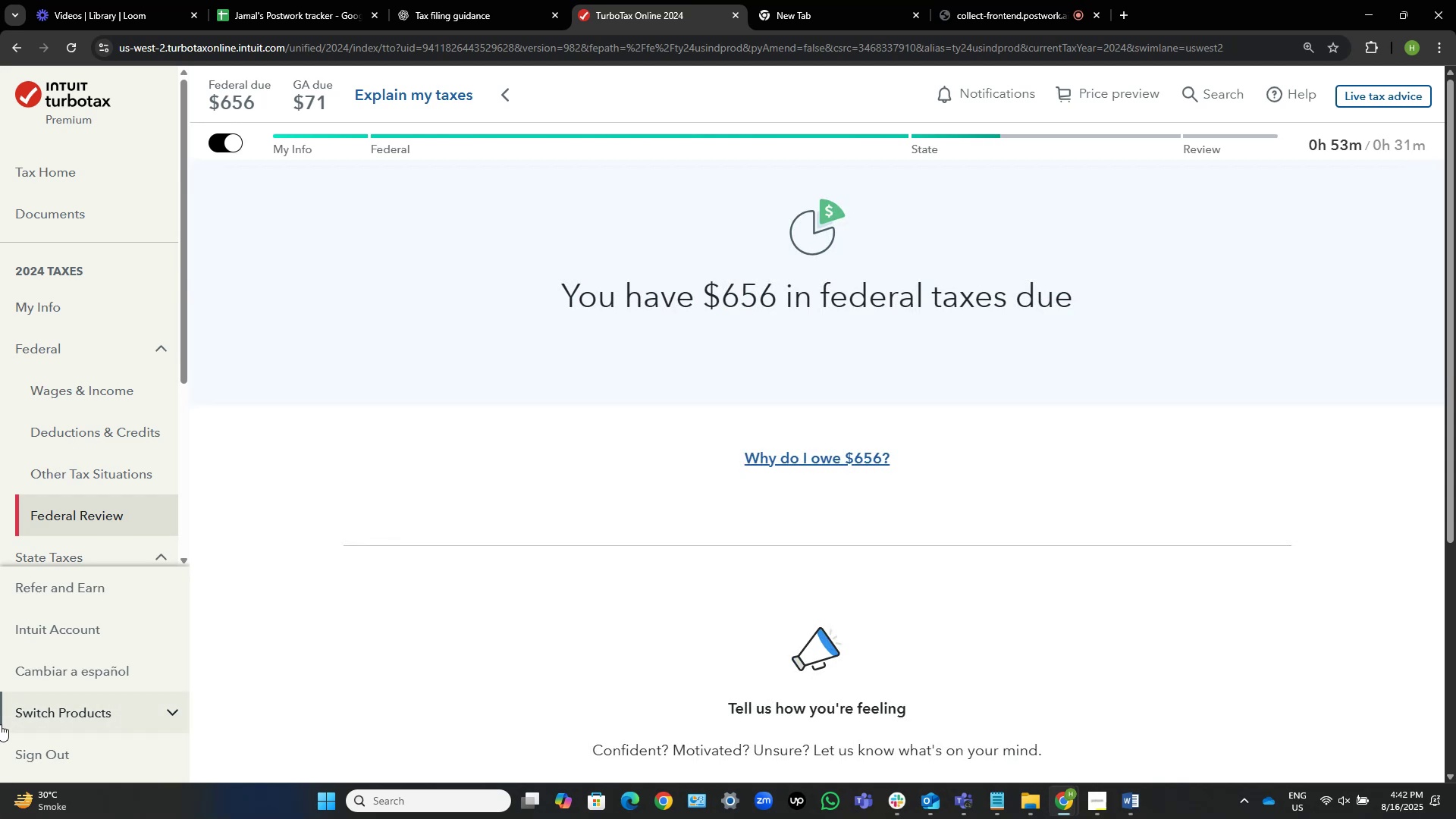 
wait(15.57)
 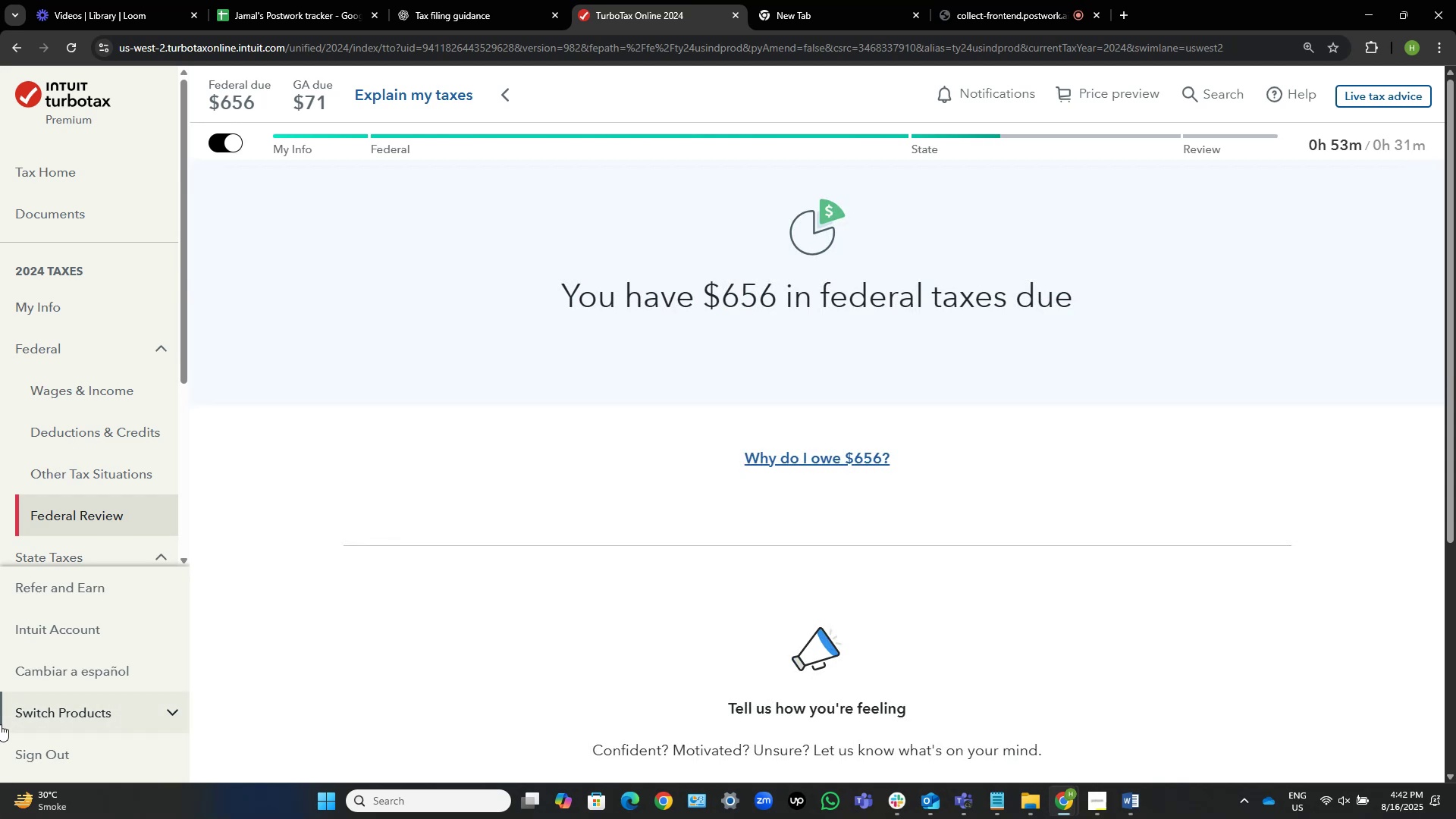 
scroll: coordinate [714, 568], scroll_direction: down, amount: 5.0
 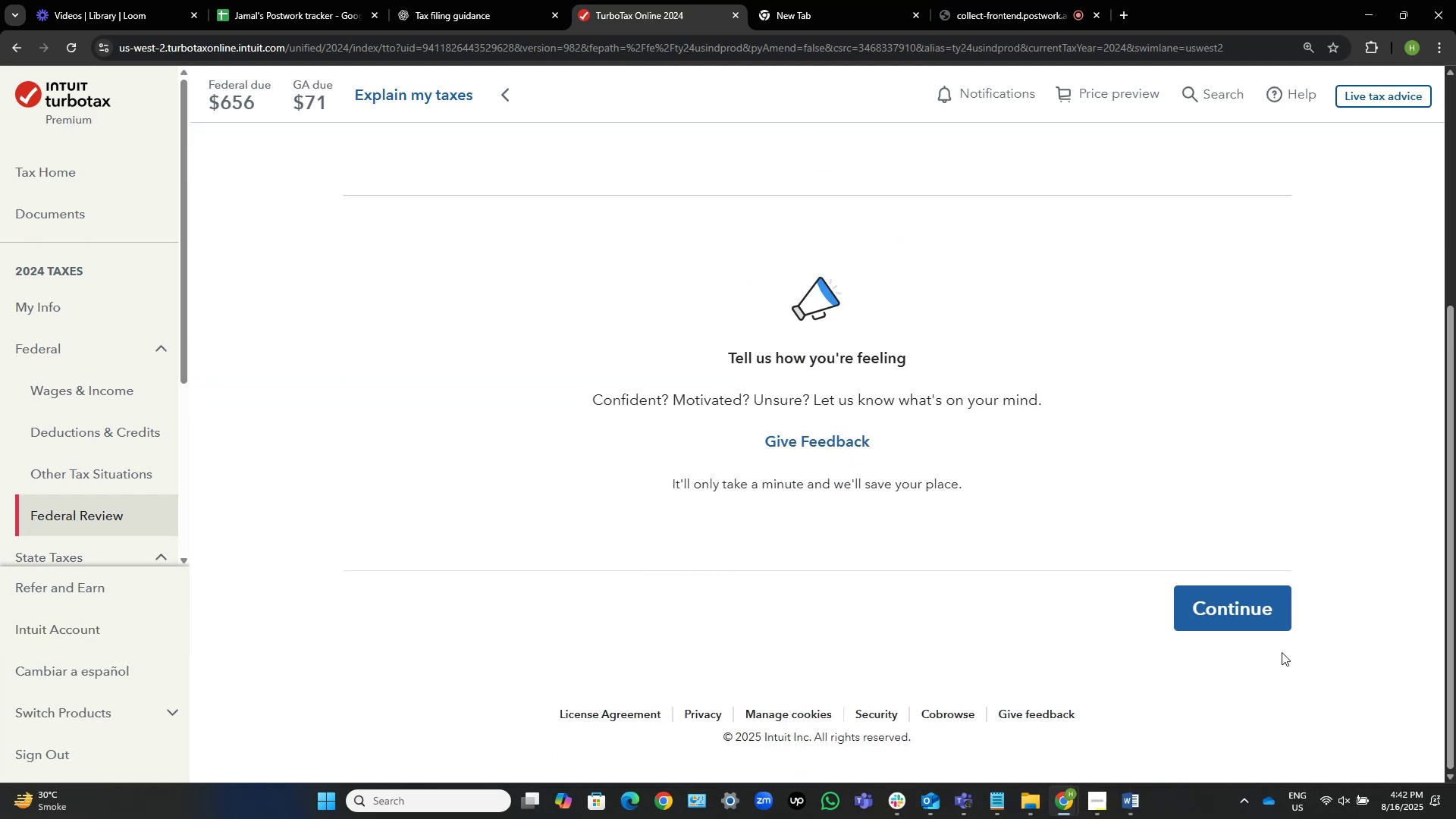 
left_click([1249, 606])
 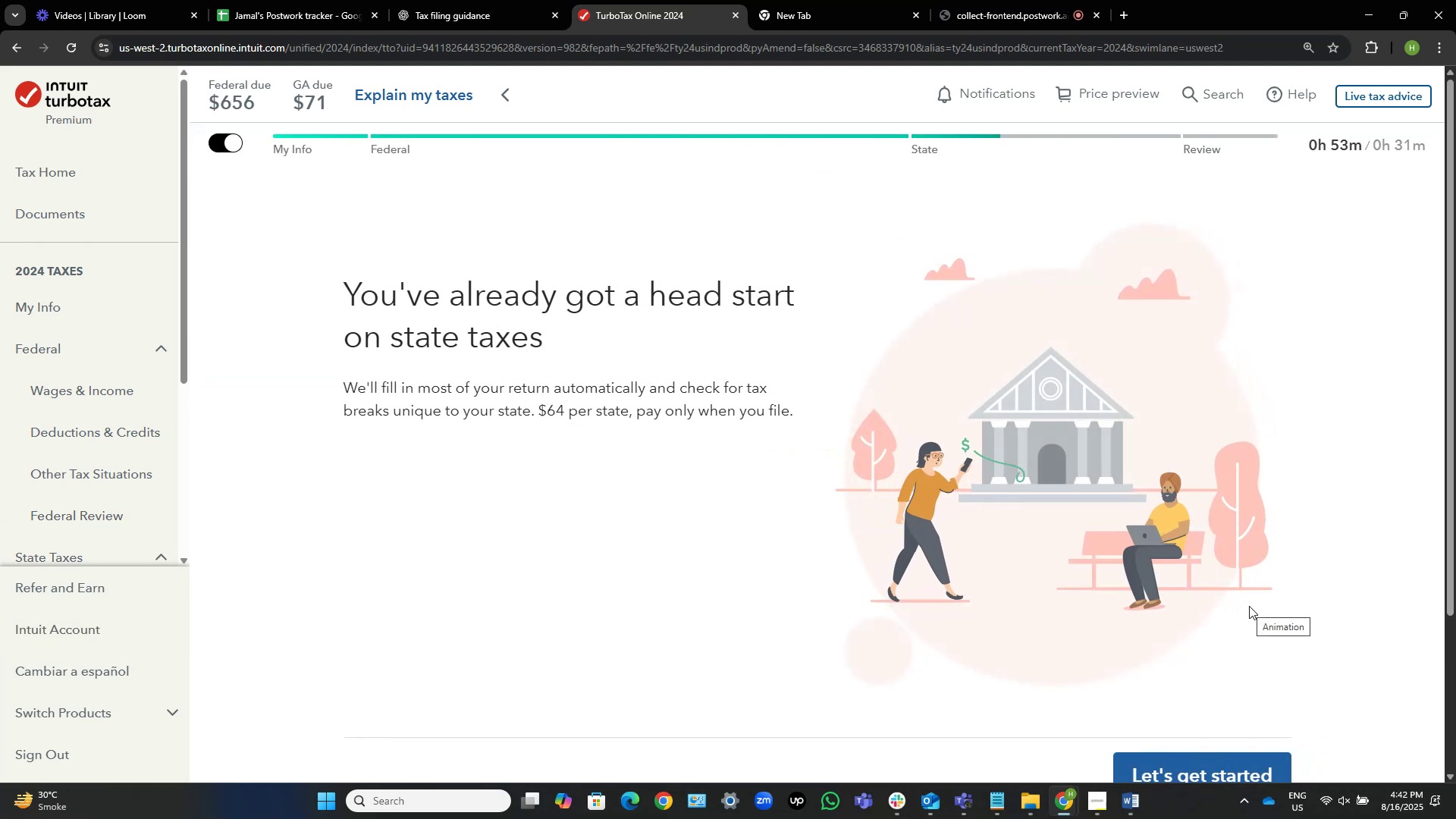 
wait(8.93)
 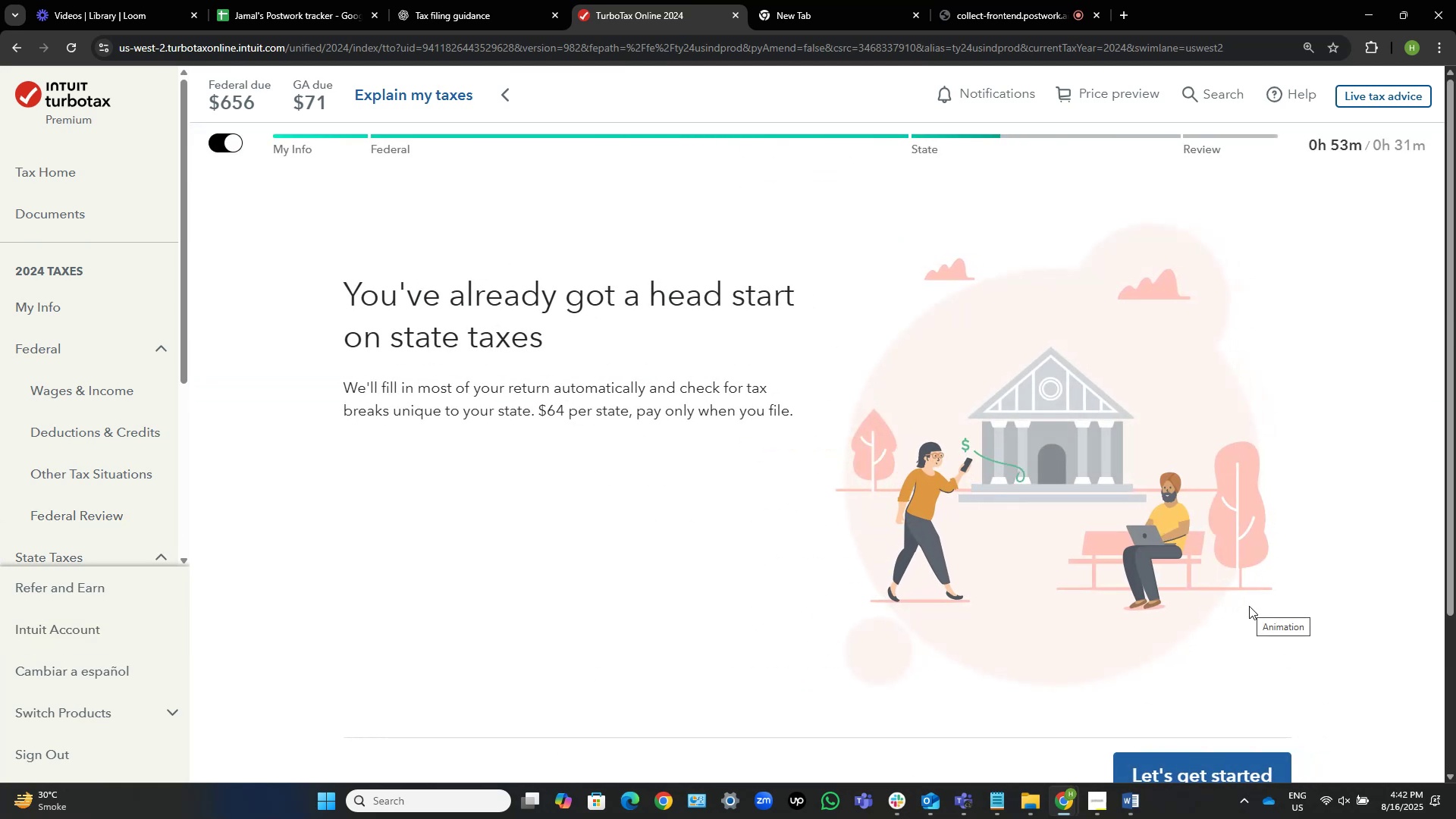 
scroll: coordinate [981, 629], scroll_direction: down, amount: 3.0
 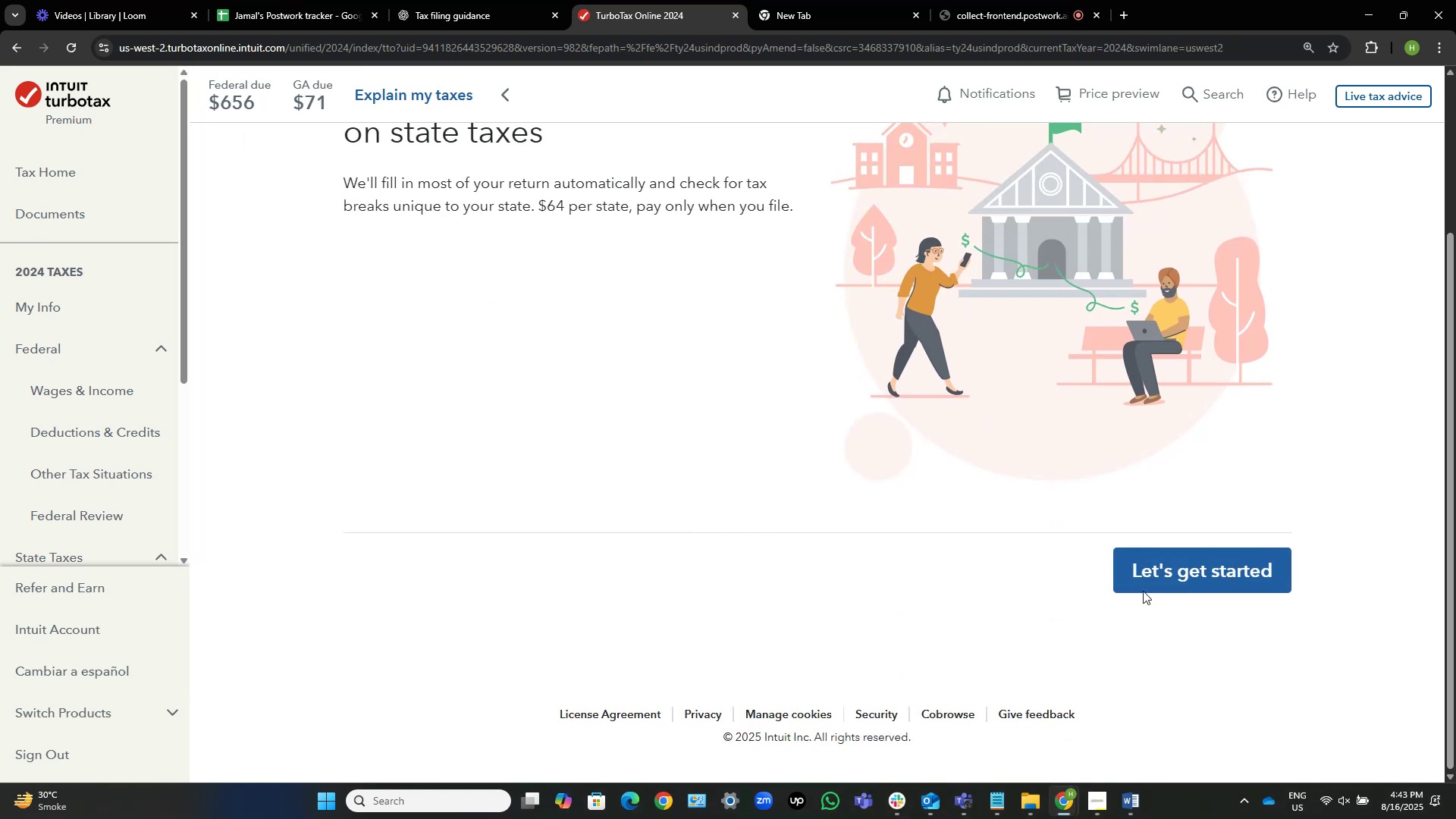 
left_click([1159, 582])
 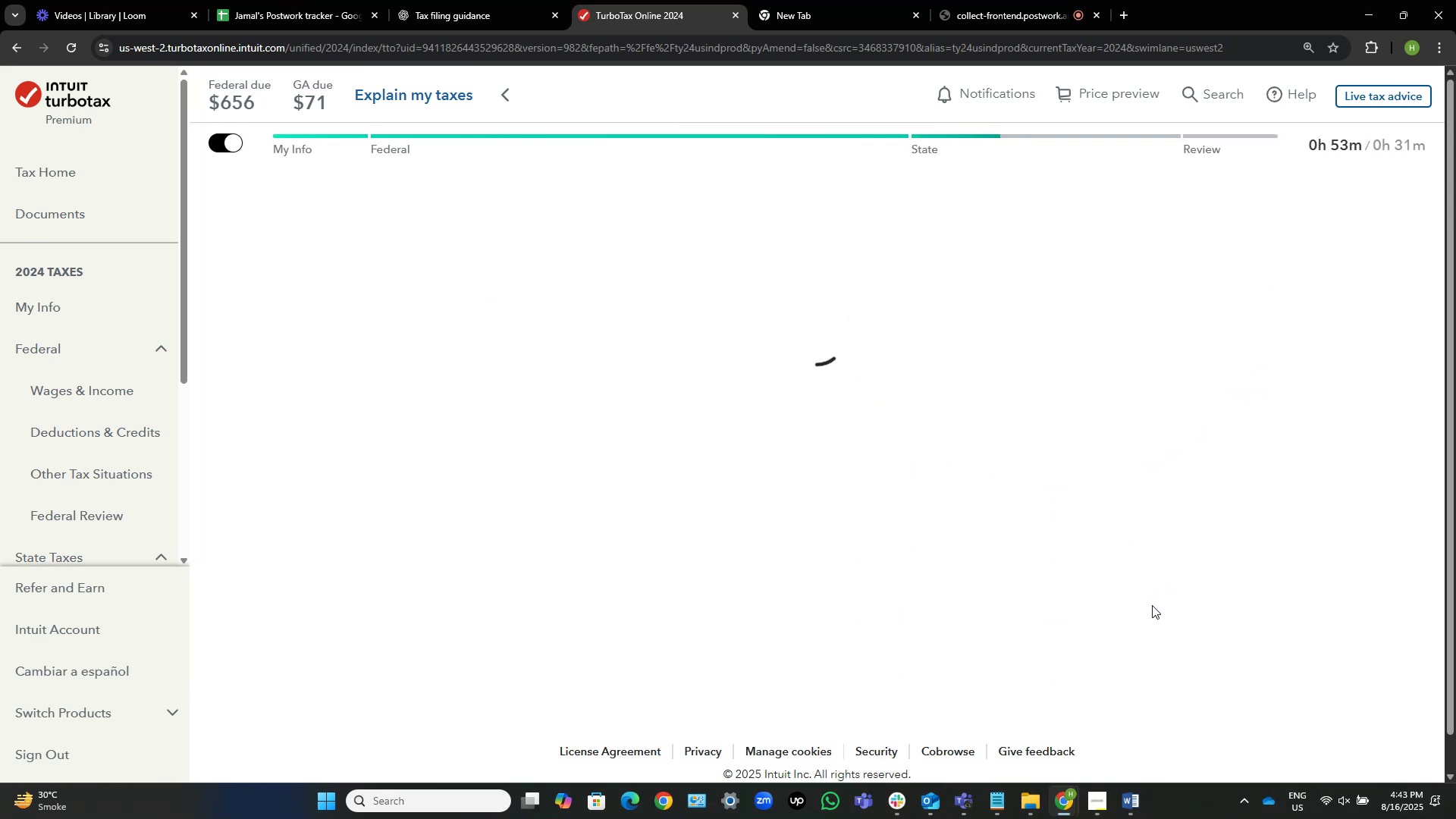 
mouse_move([1123, 629])
 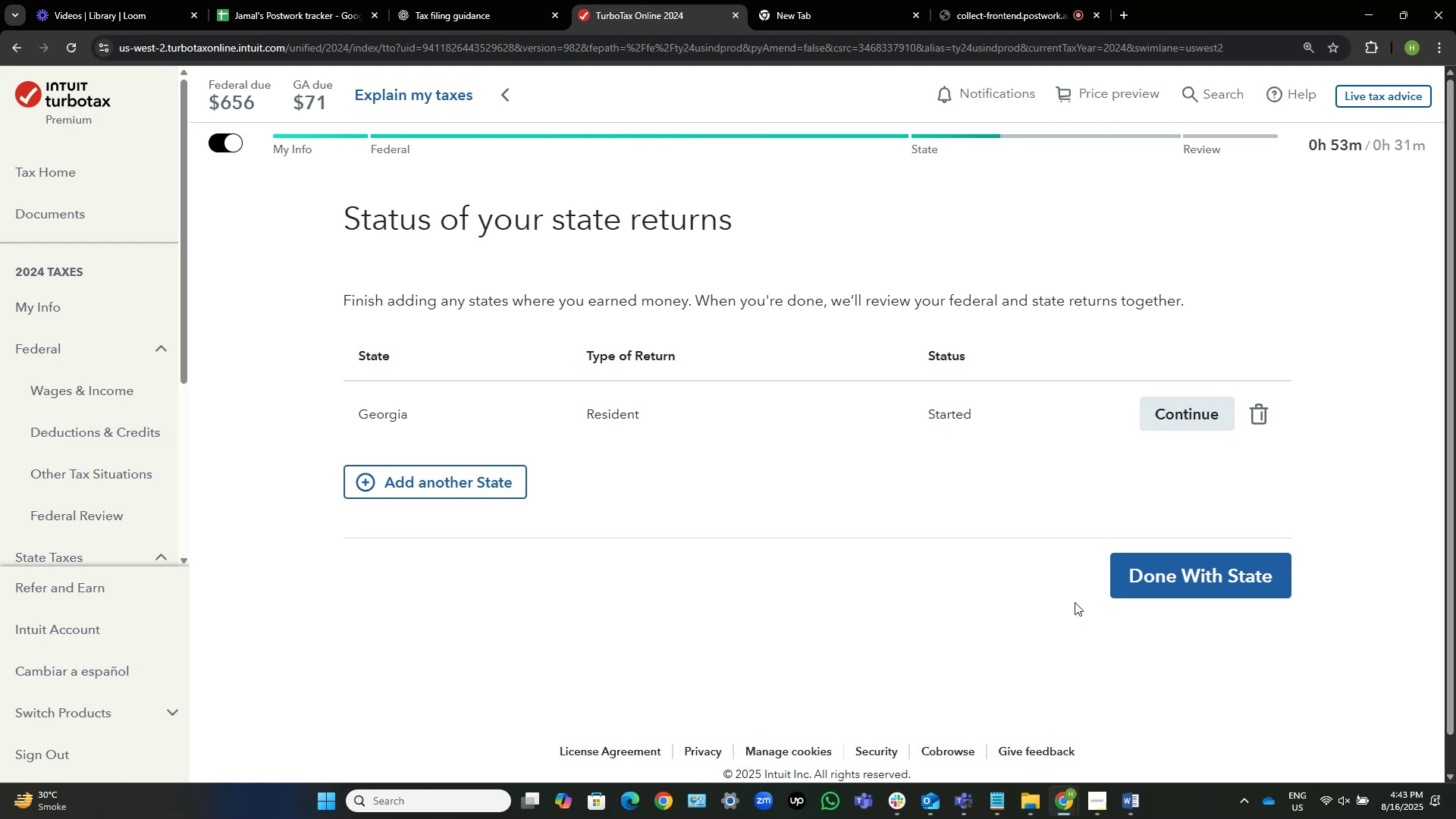 
scroll: coordinate [1075, 602], scroll_direction: up, amount: 1.0
 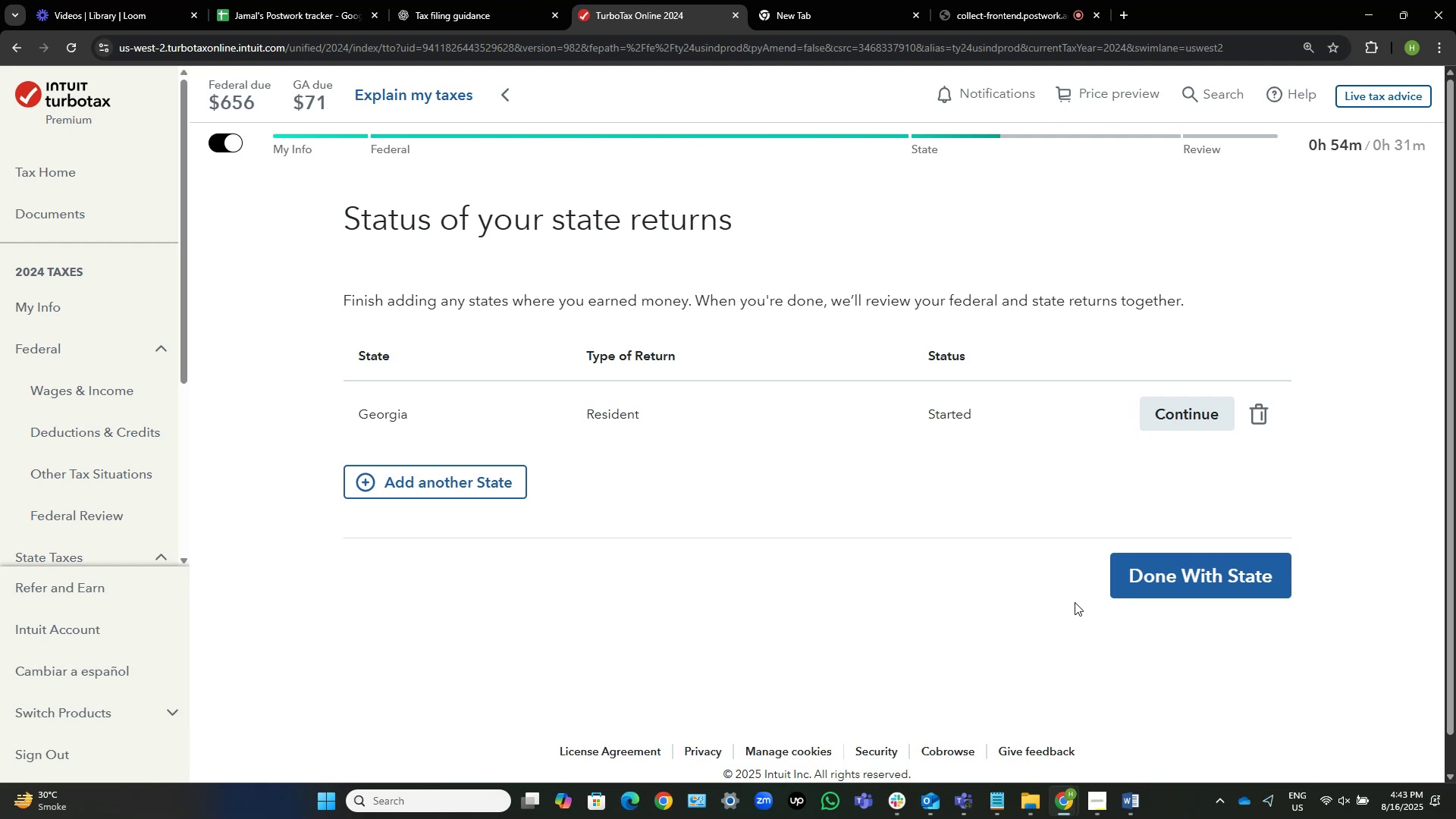 
wait(16.31)
 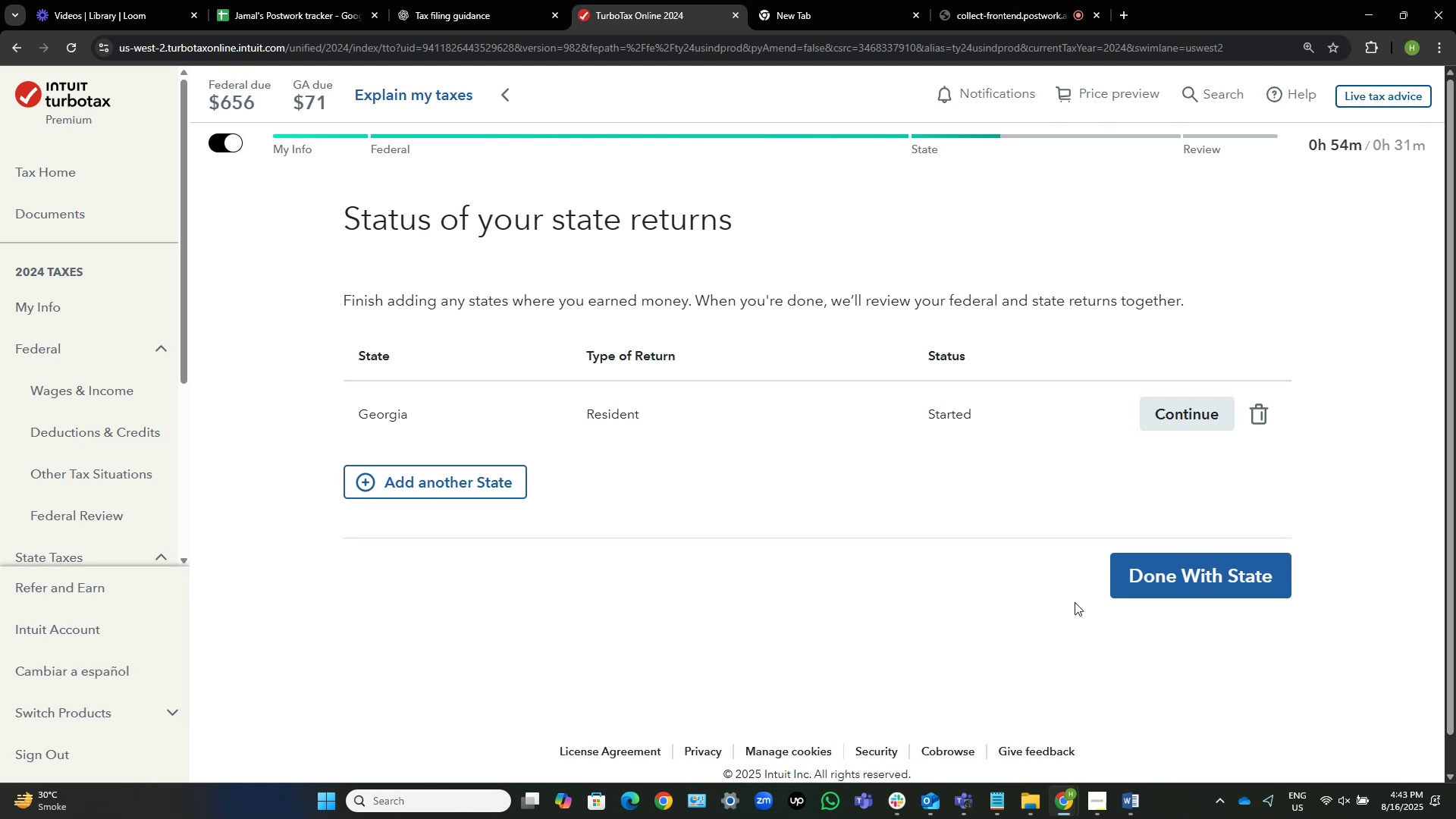 
left_click([1181, 568])
 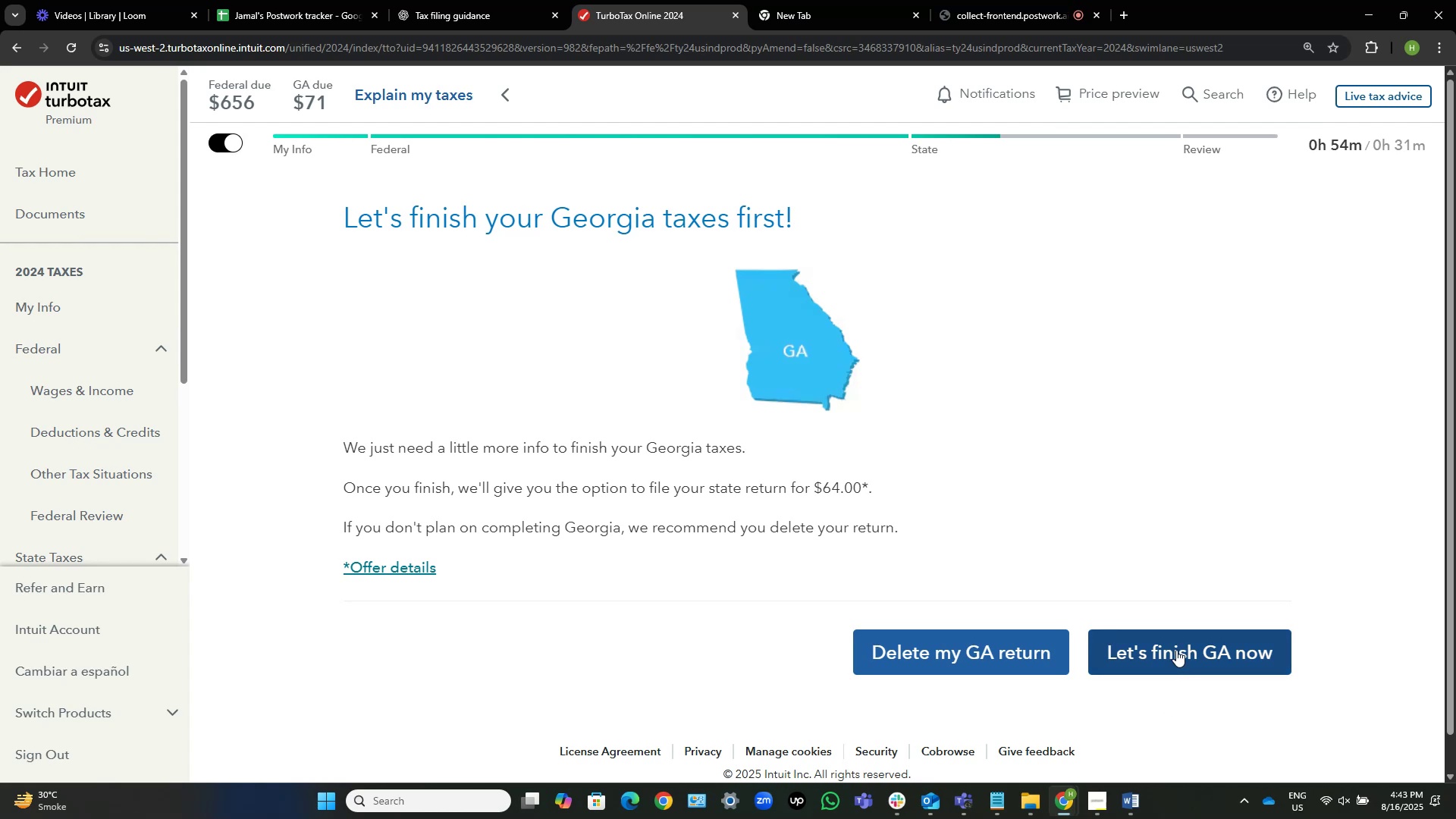 
wait(27.26)
 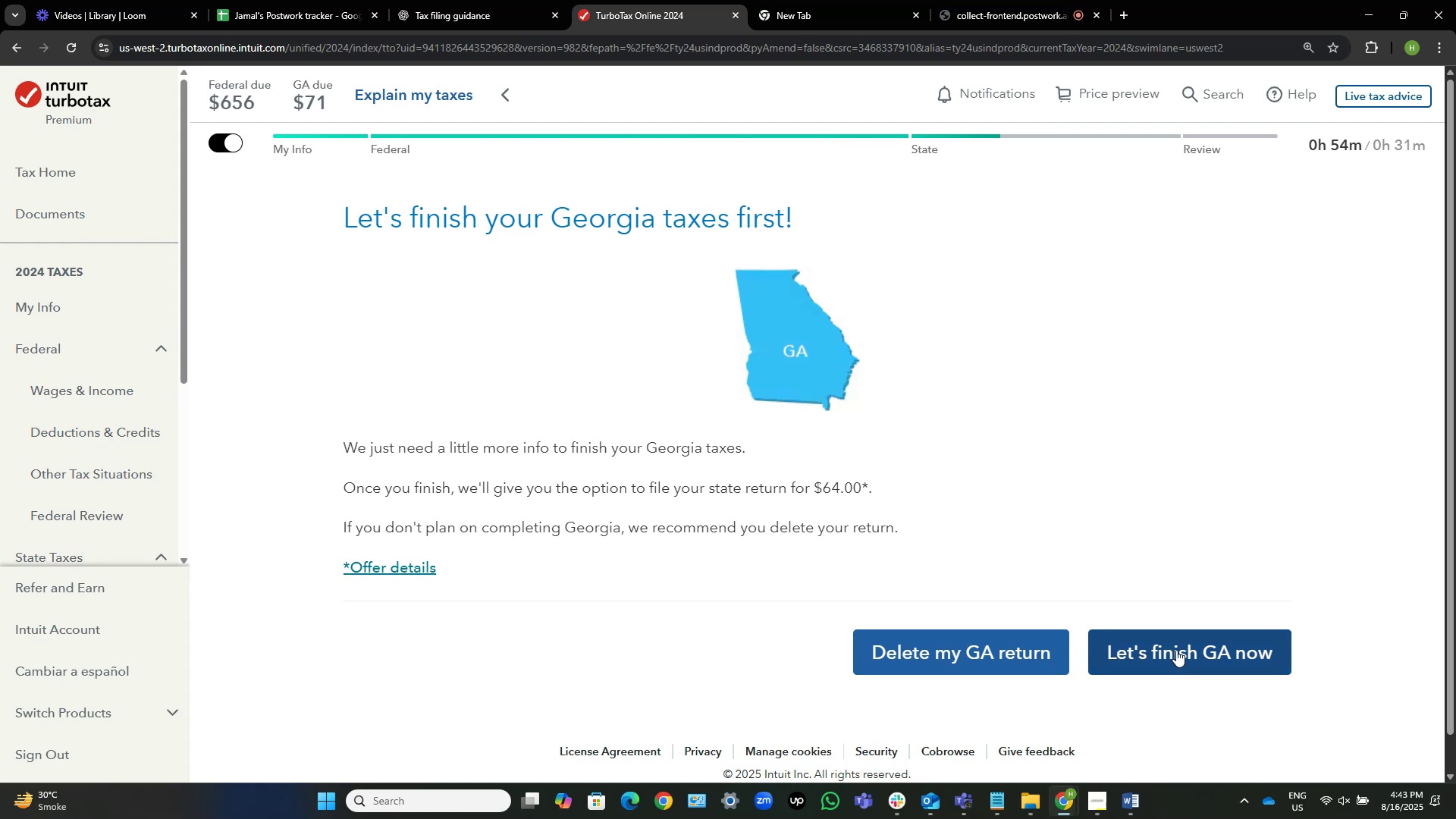 
left_click([1176, 650])
 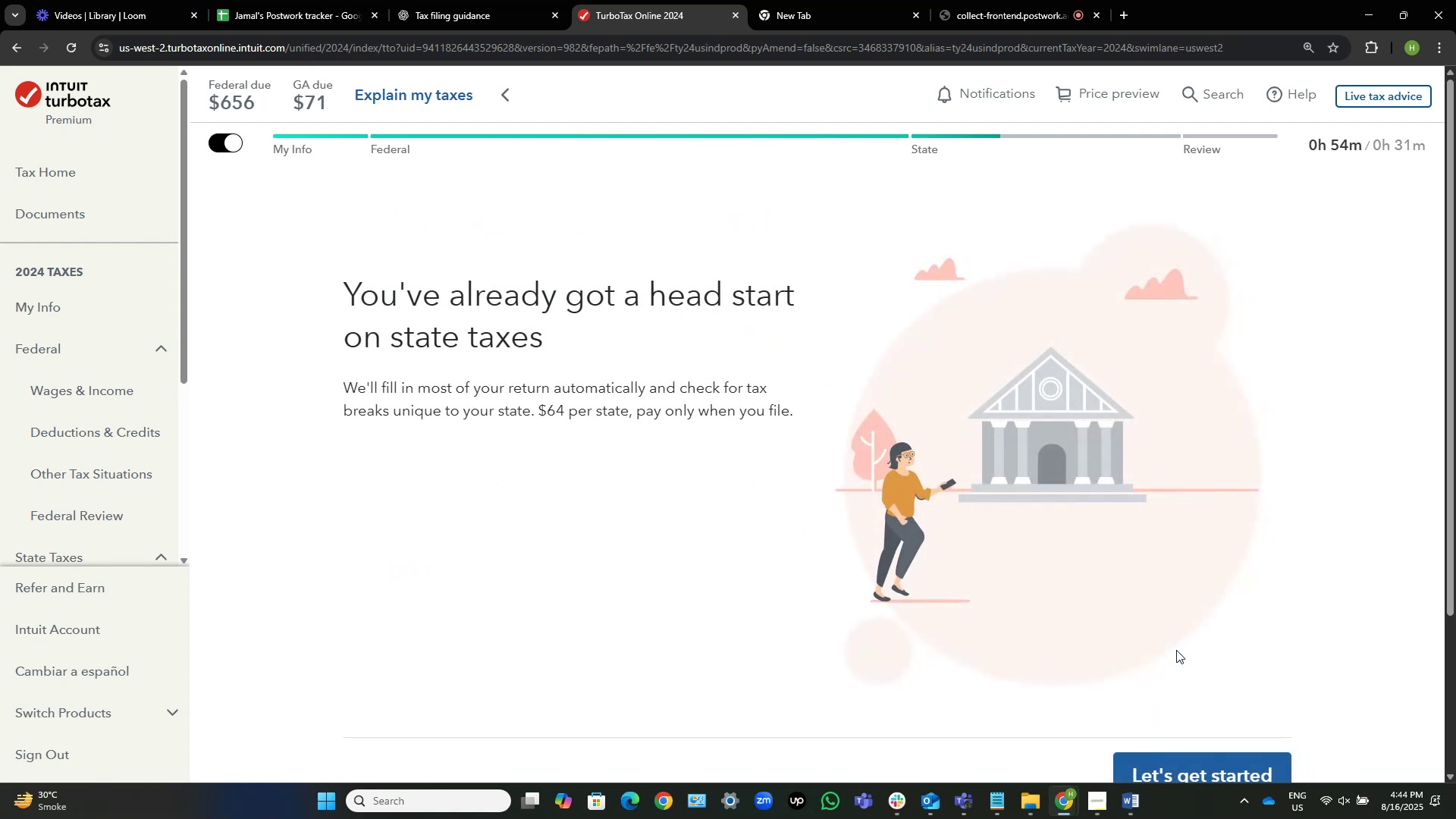 
scroll: coordinate [1156, 665], scroll_direction: down, amount: 2.0
 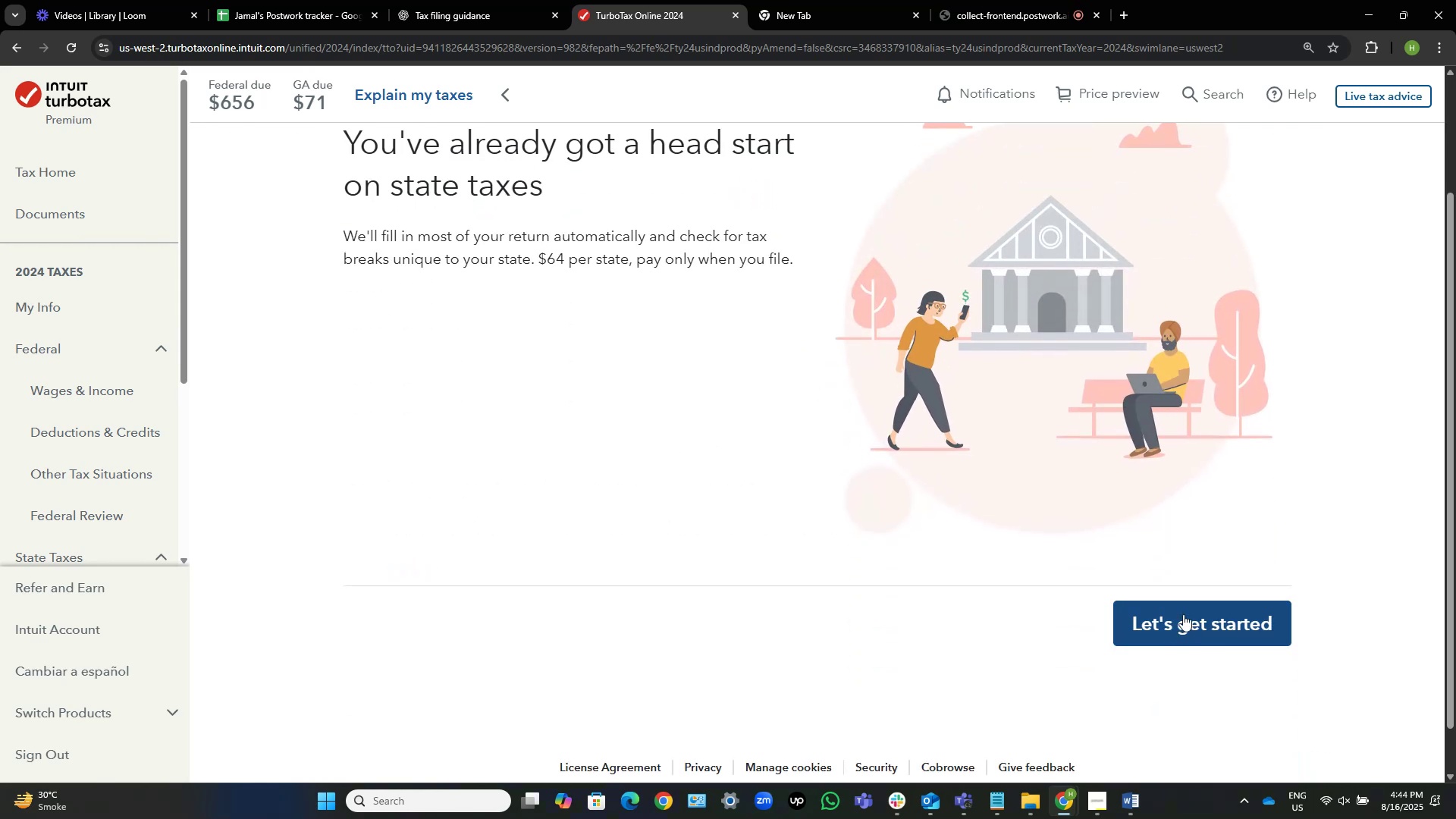 
left_click([1181, 595])
 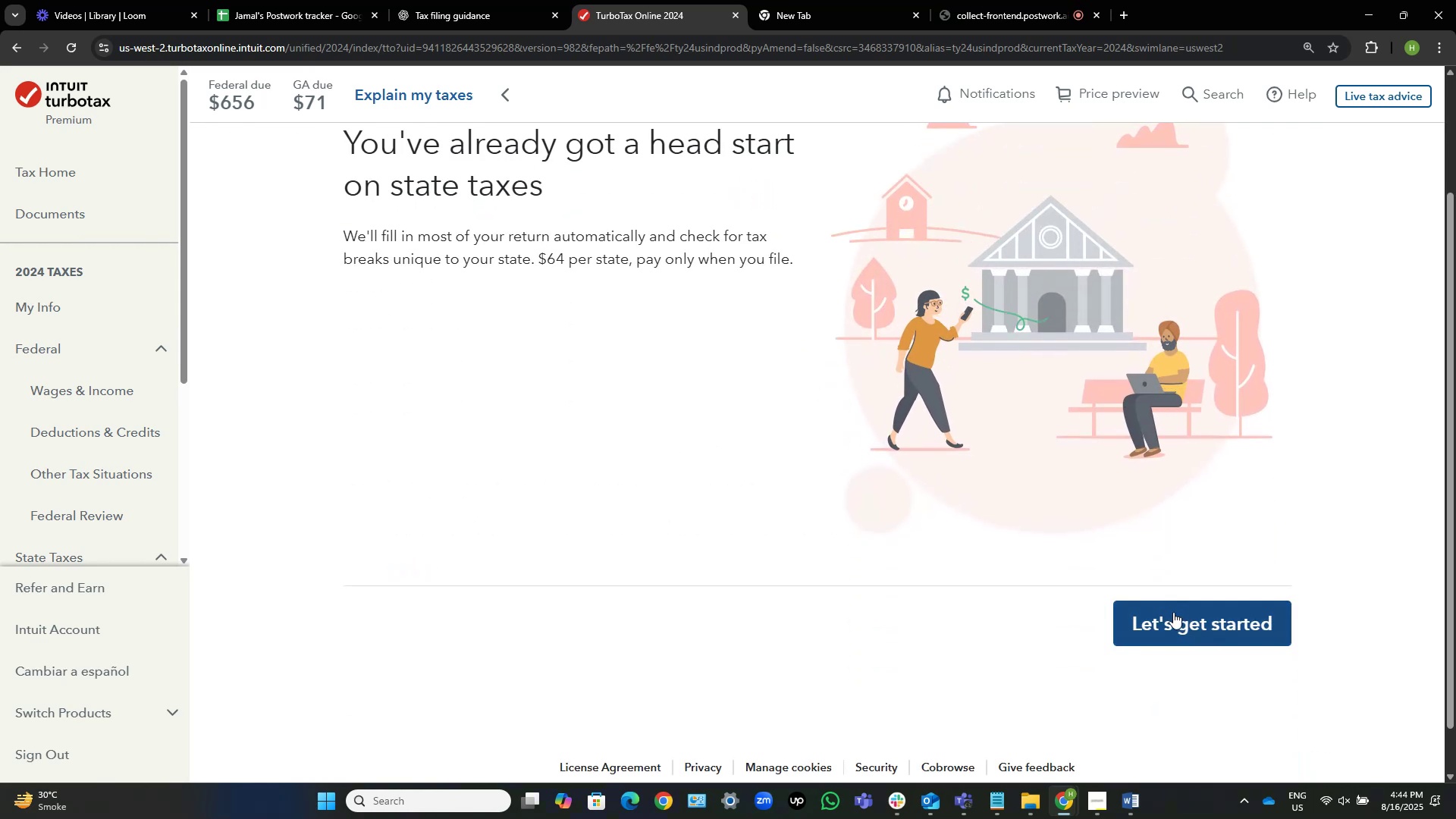 
left_click([1173, 618])
 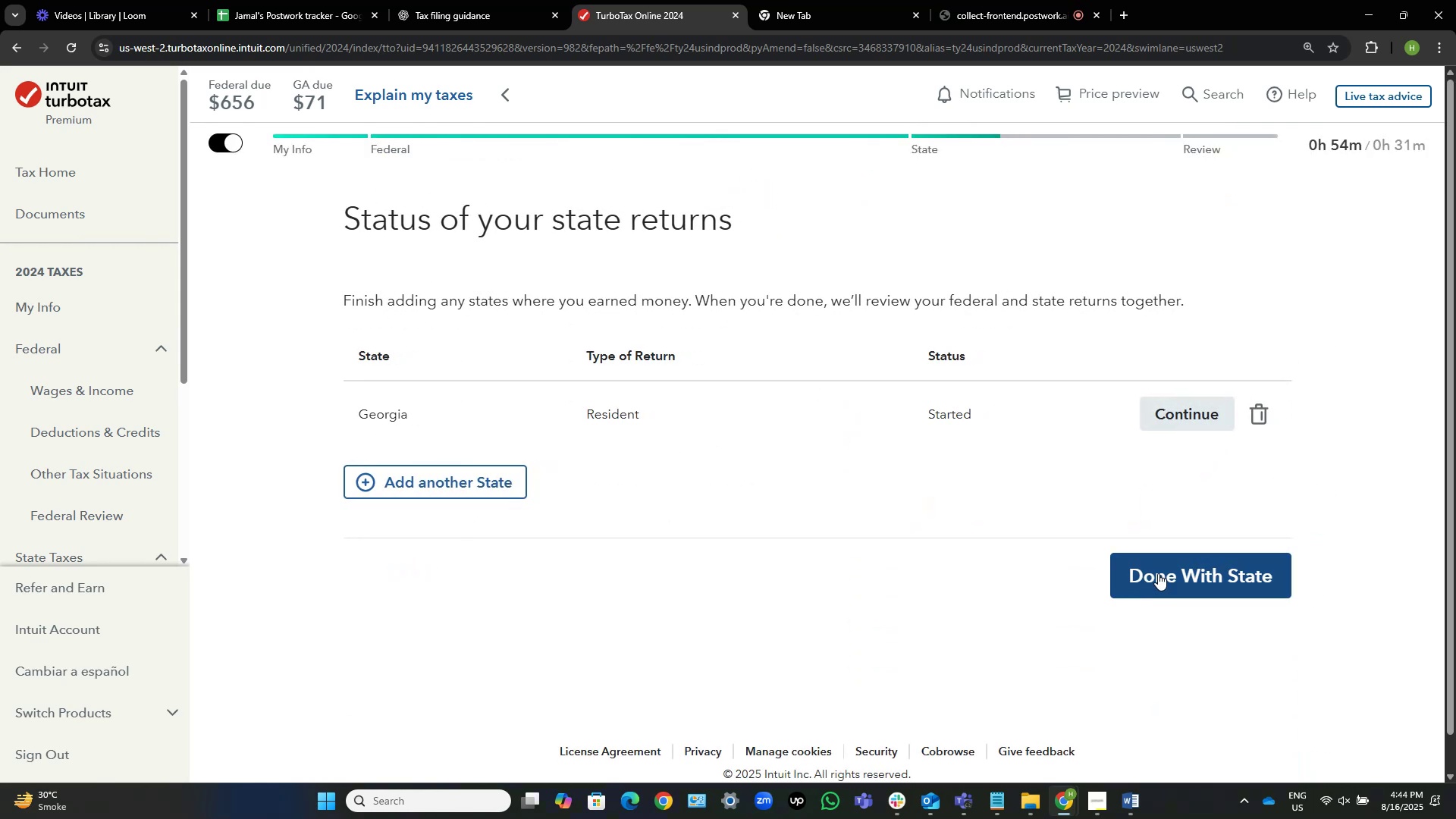 
left_click([1271, 579])
 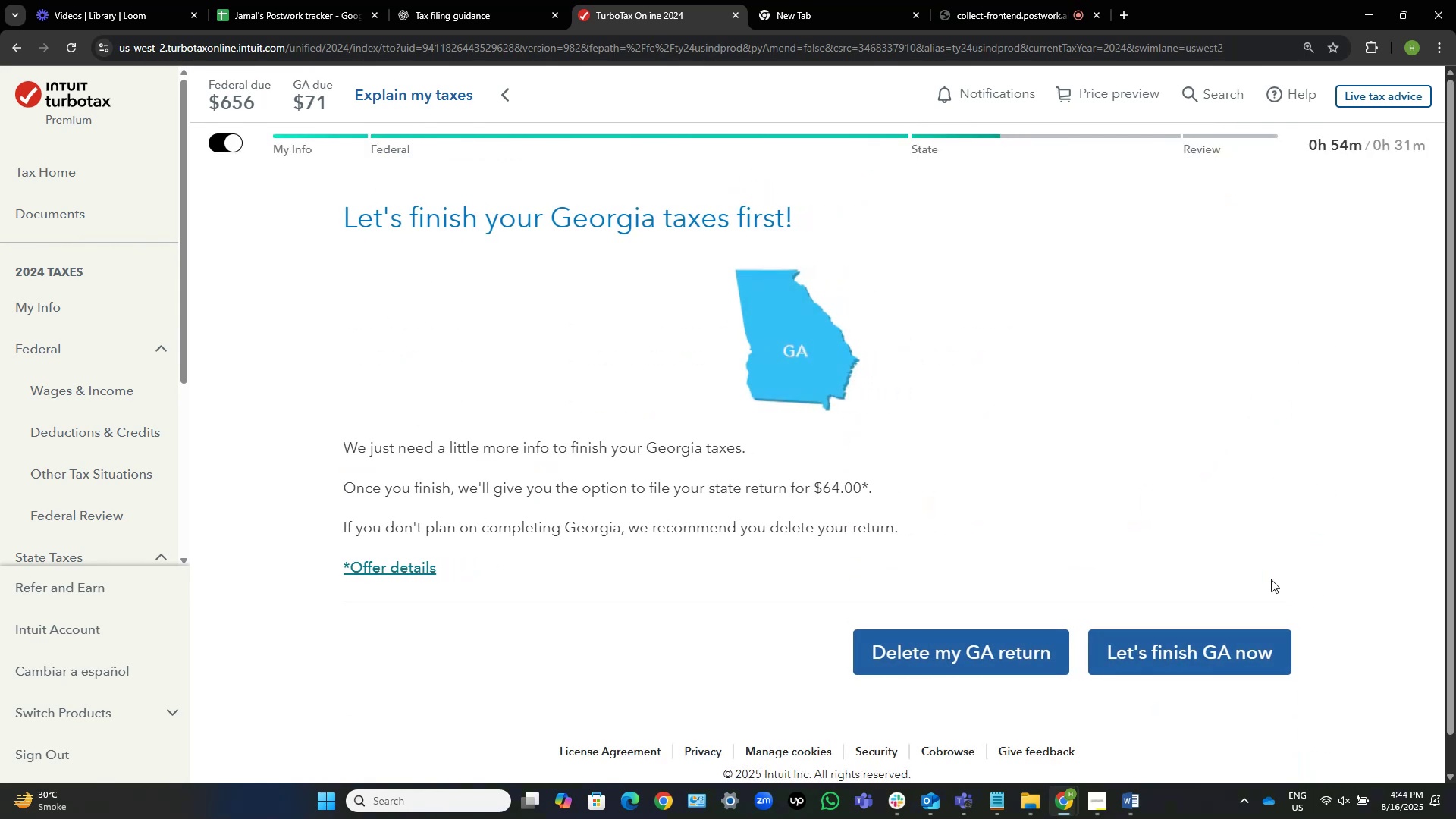 
left_click([1209, 636])
 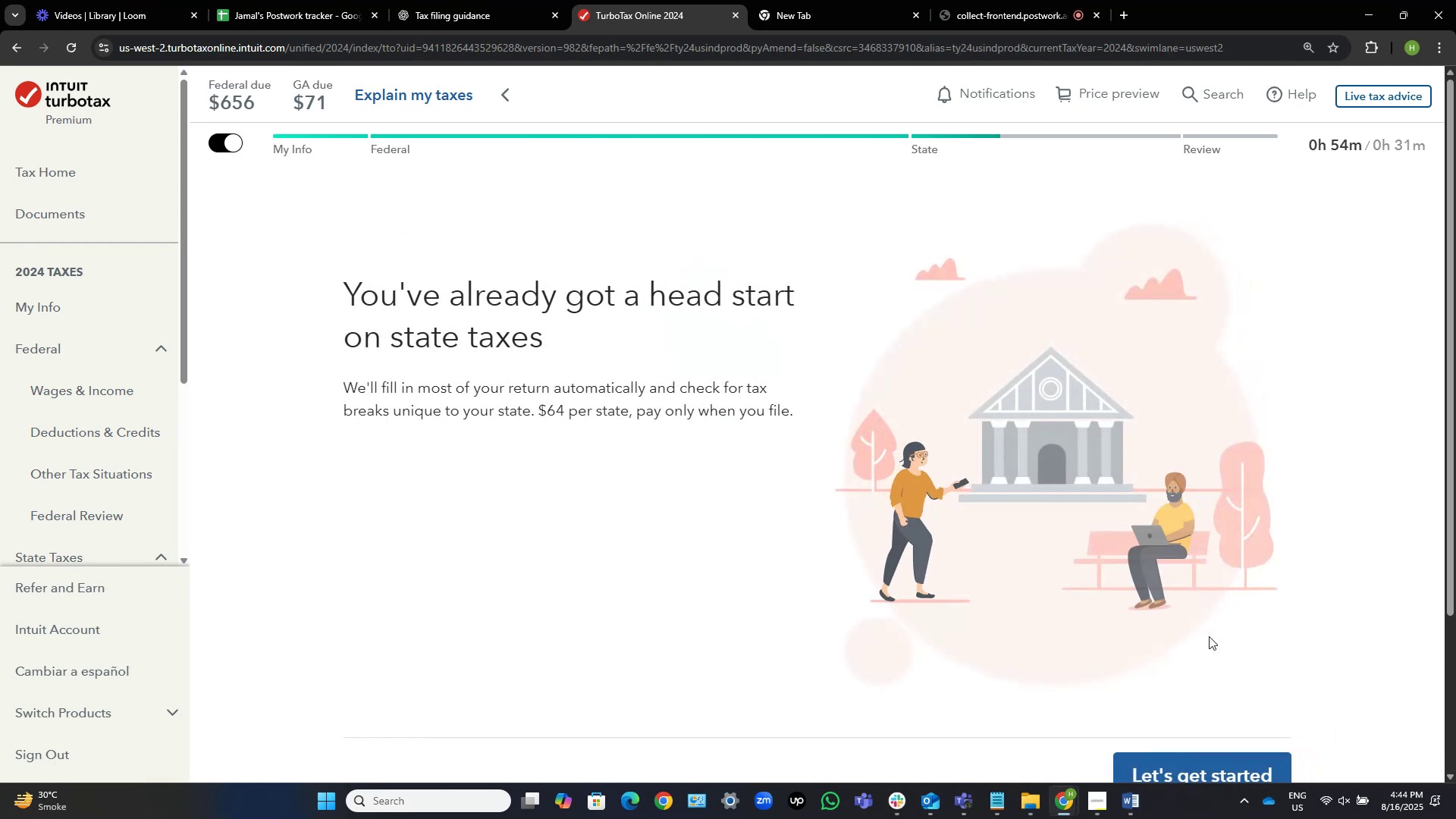 
scroll: coordinate [824, 460], scroll_direction: down, amount: 3.0
 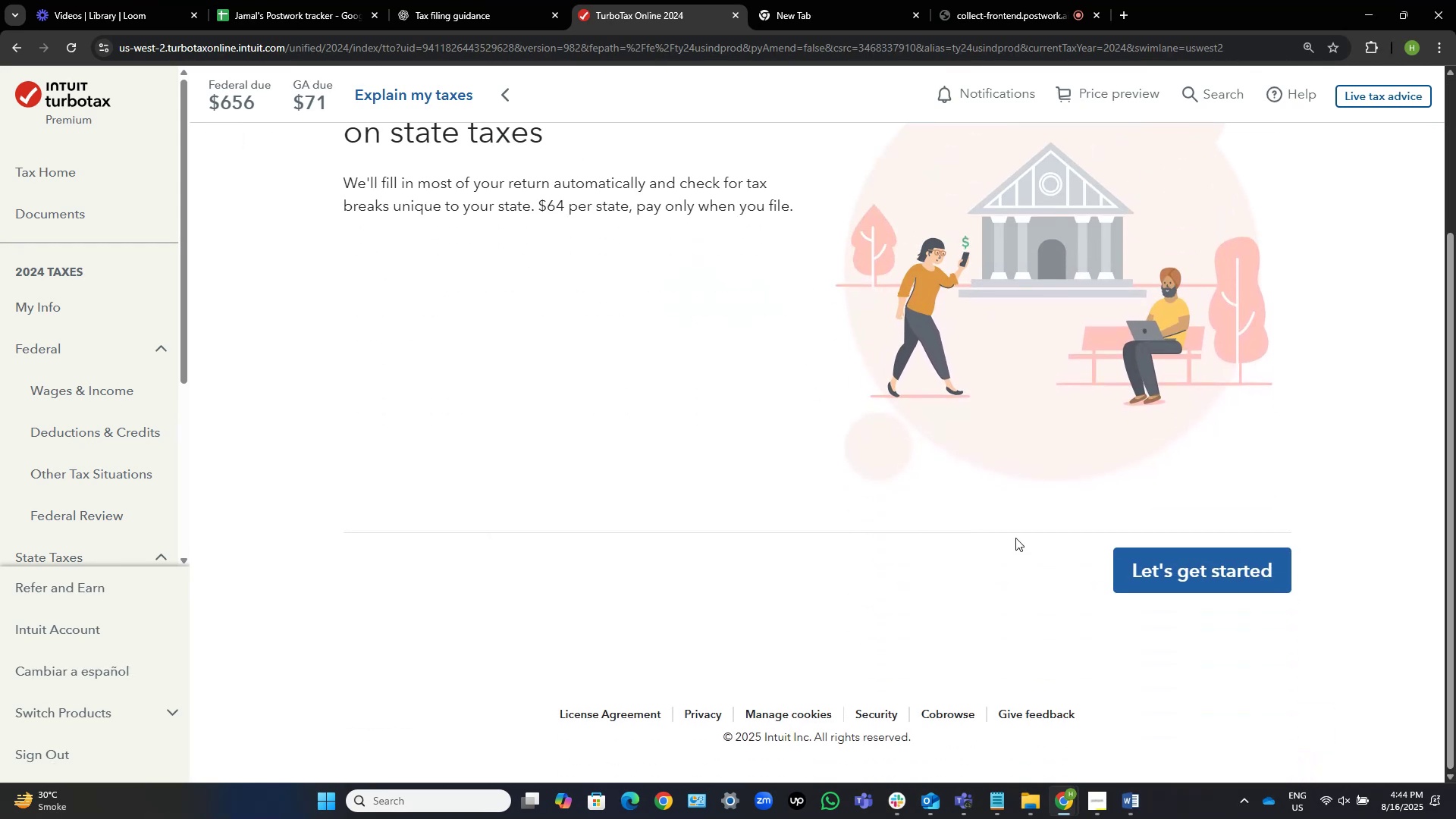 
left_click([1208, 561])
 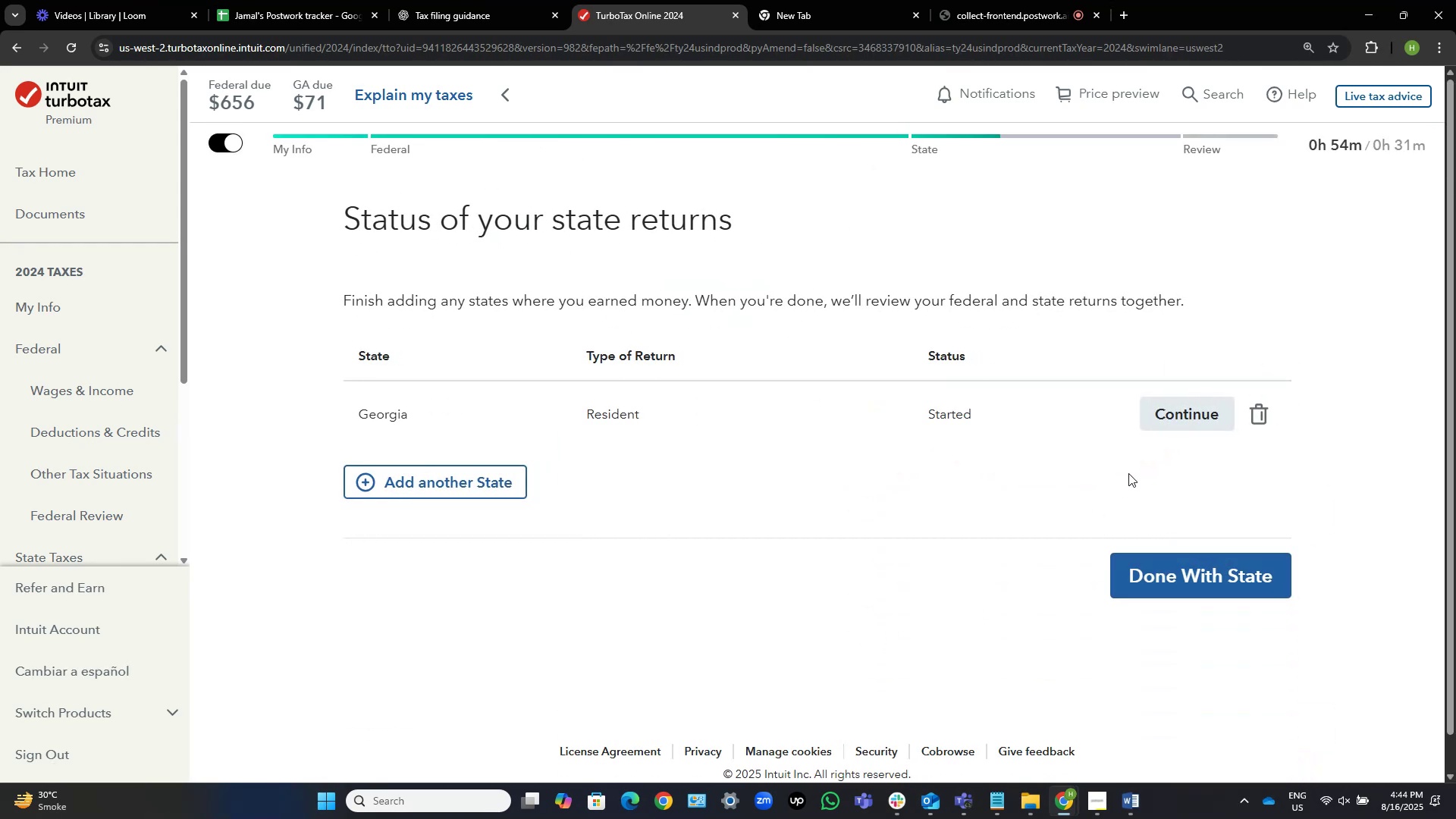 
left_click([1194, 422])
 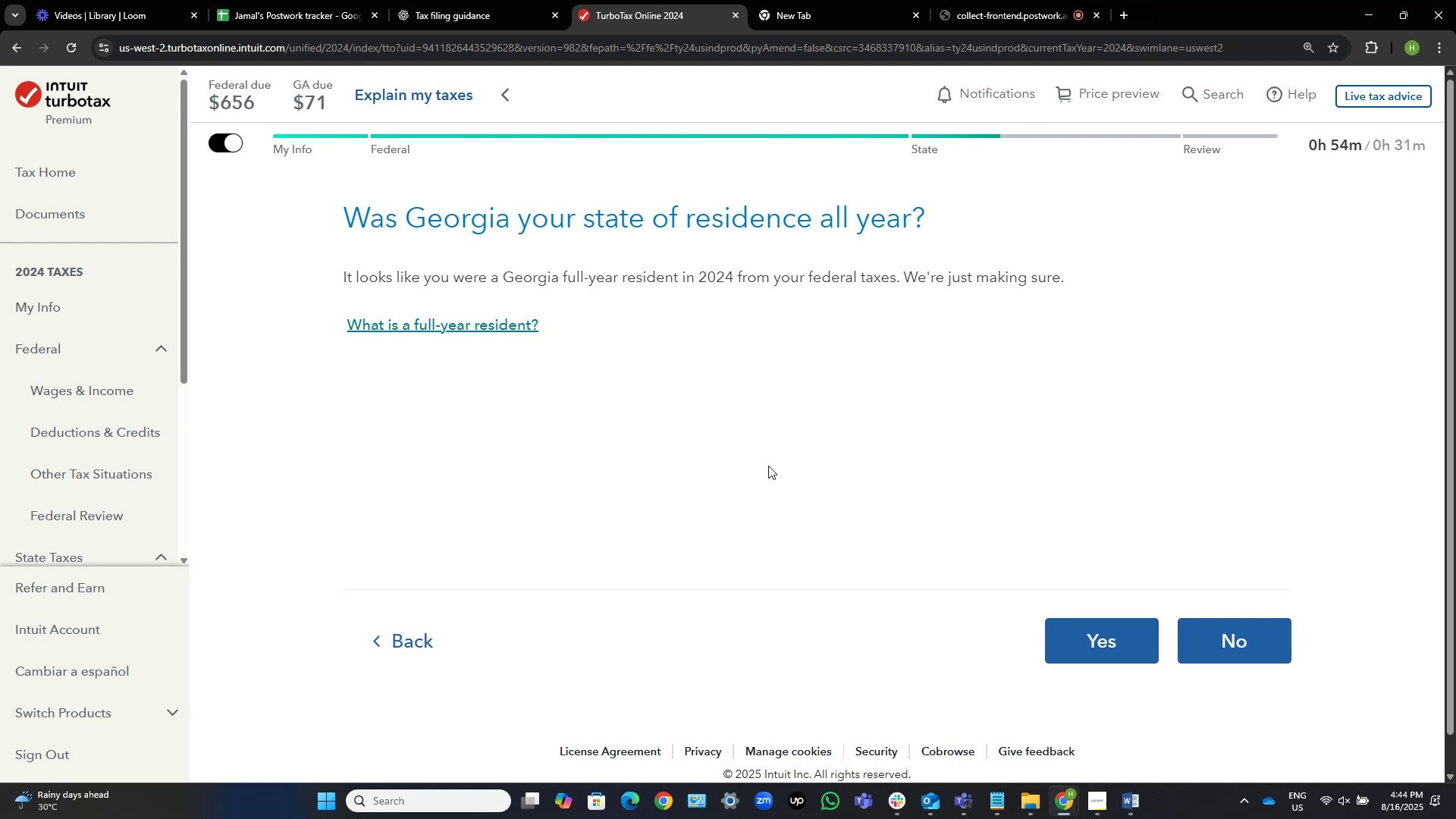 
left_click([1066, 646])
 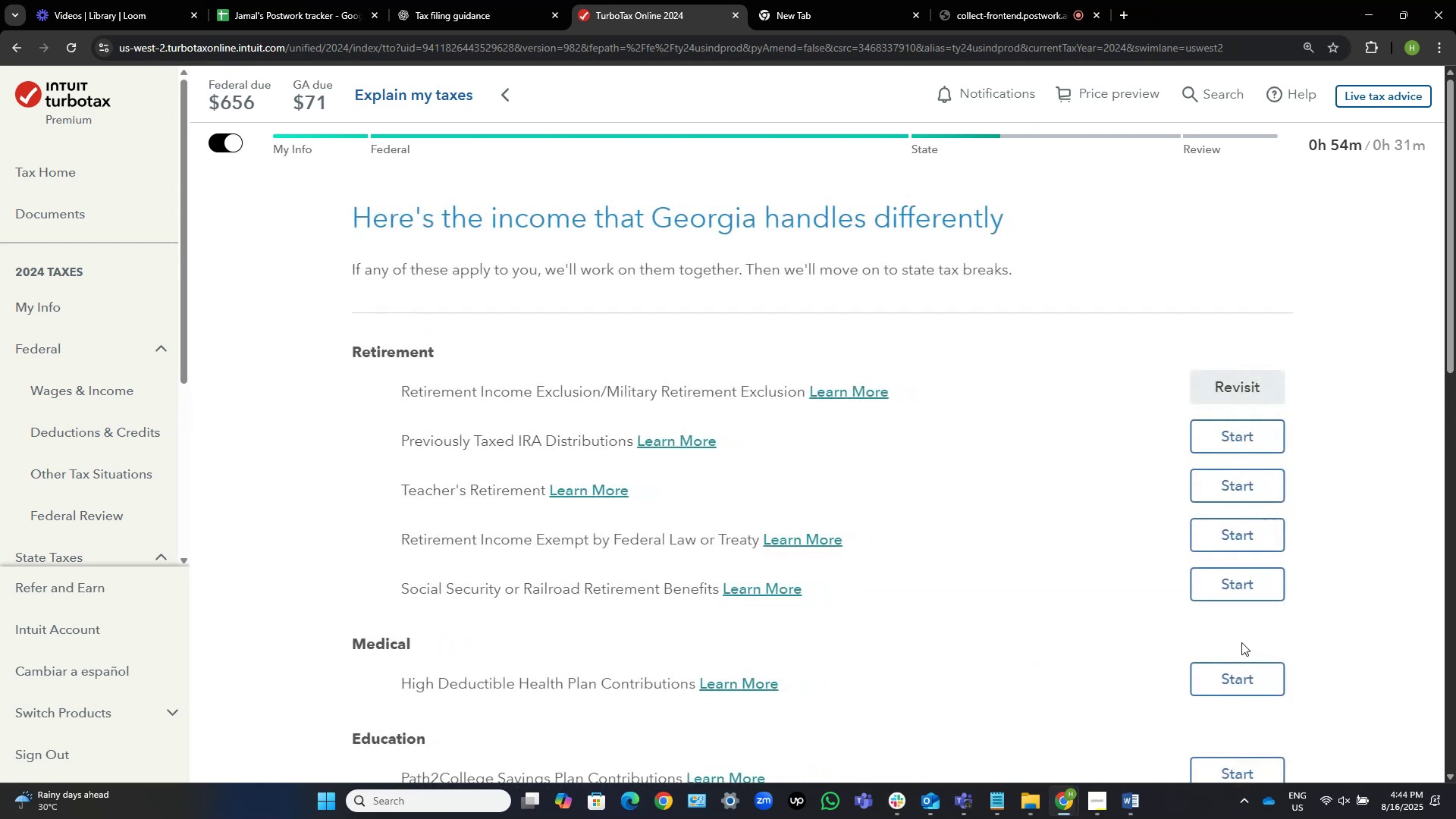 
scroll: coordinate [944, 467], scroll_direction: down, amount: 17.0
 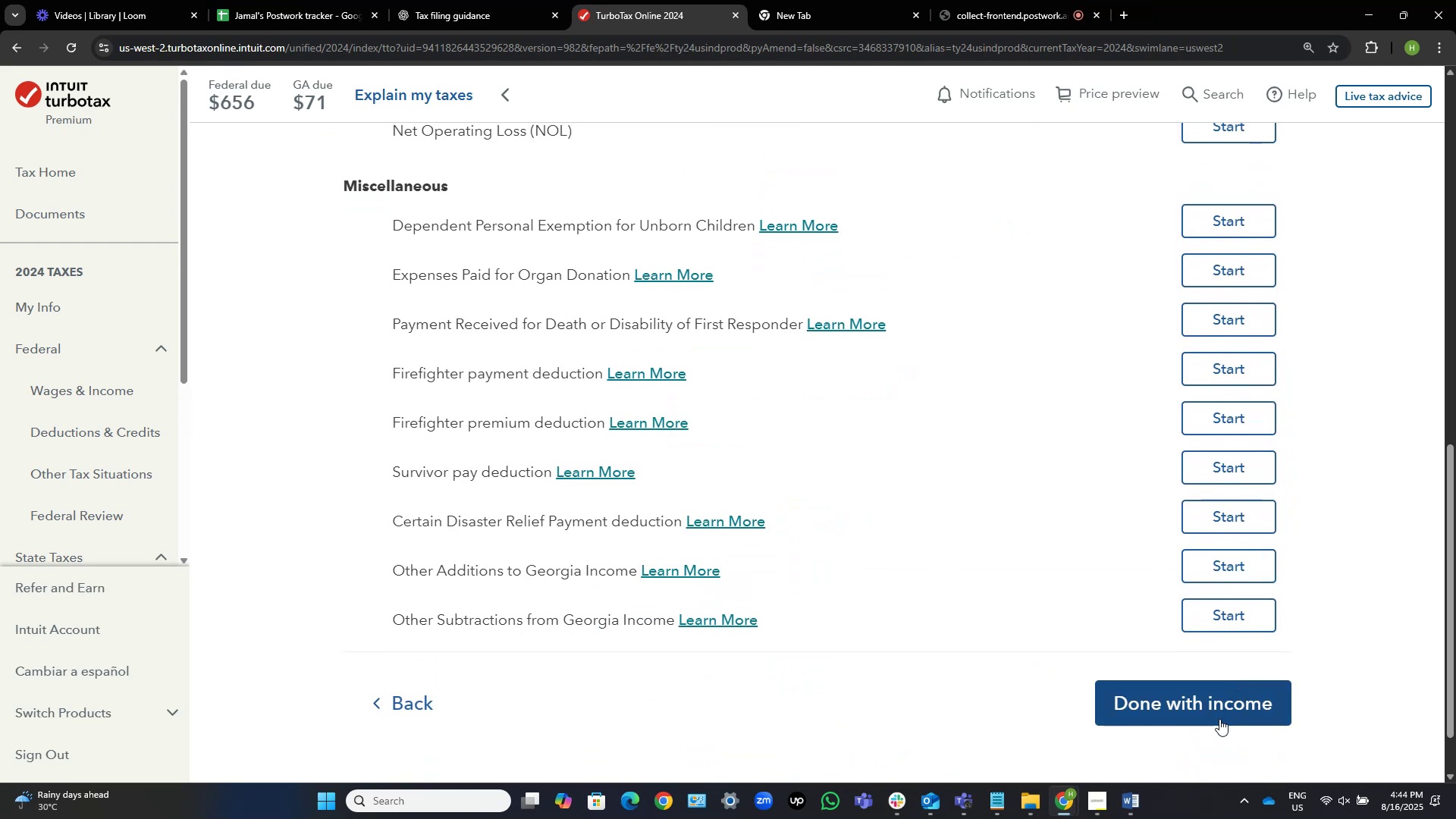 
left_click([1219, 711])
 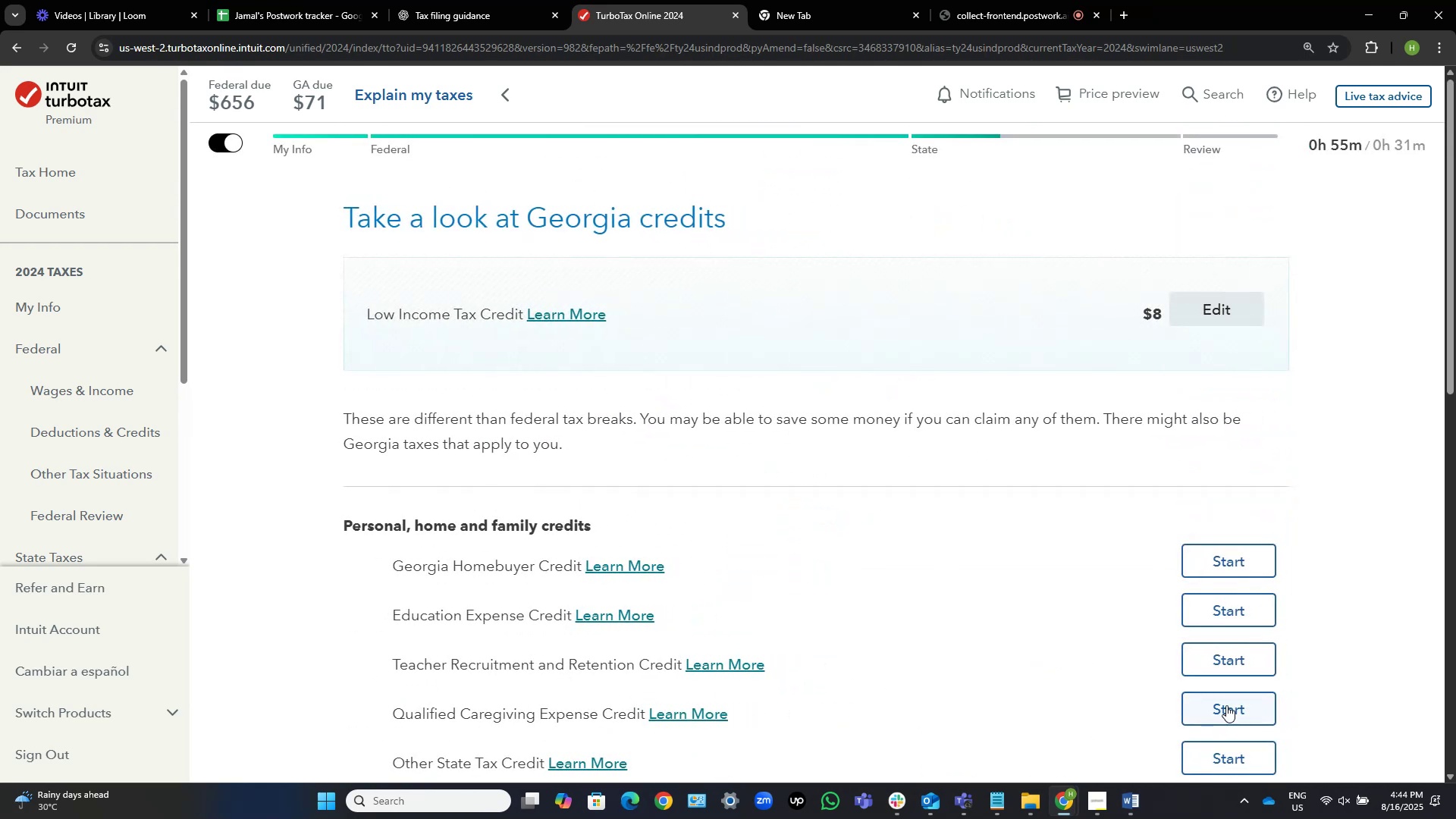 
scroll: coordinate [821, 282], scroll_direction: down, amount: 27.0
 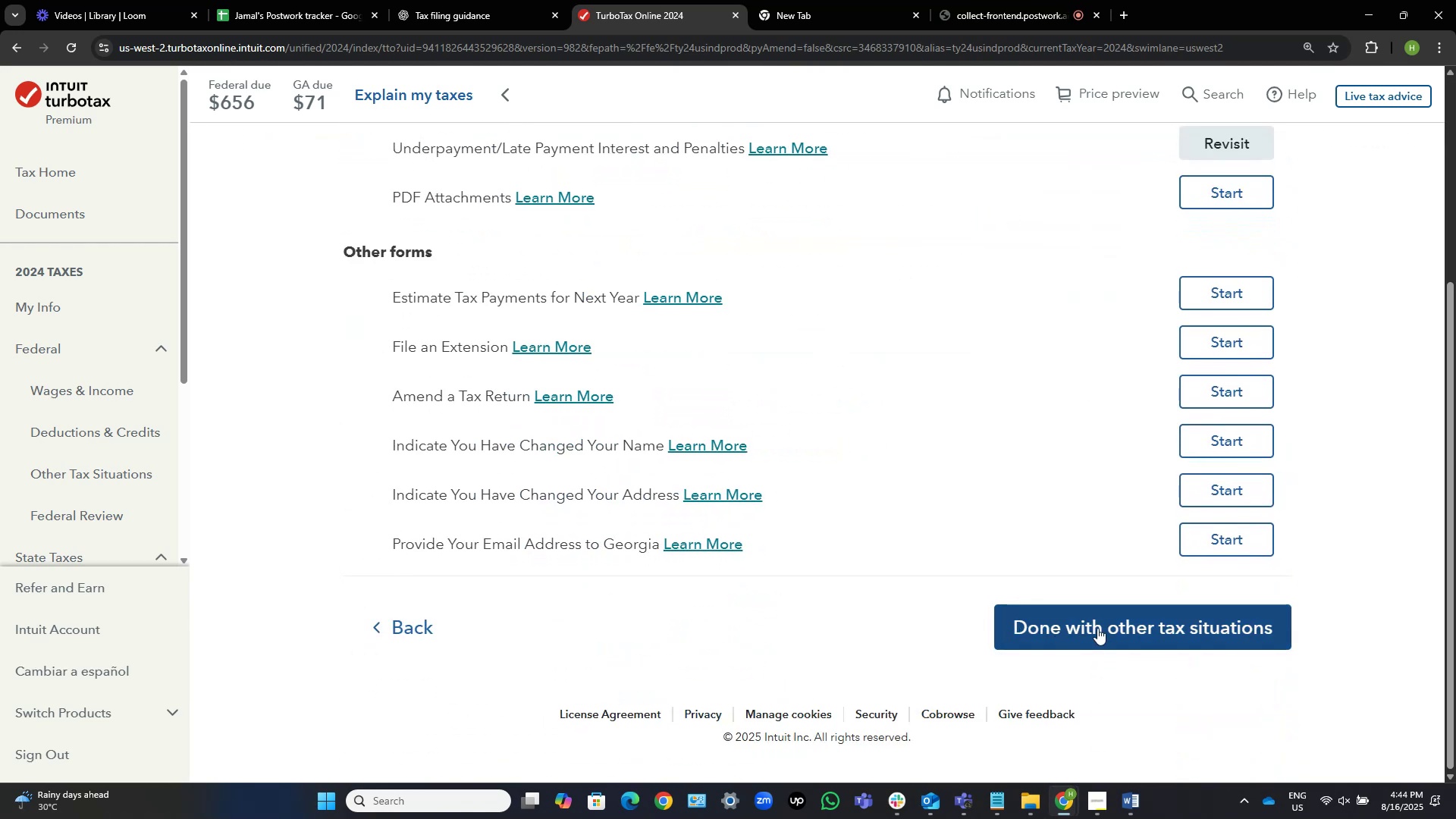 
left_click([1105, 629])
 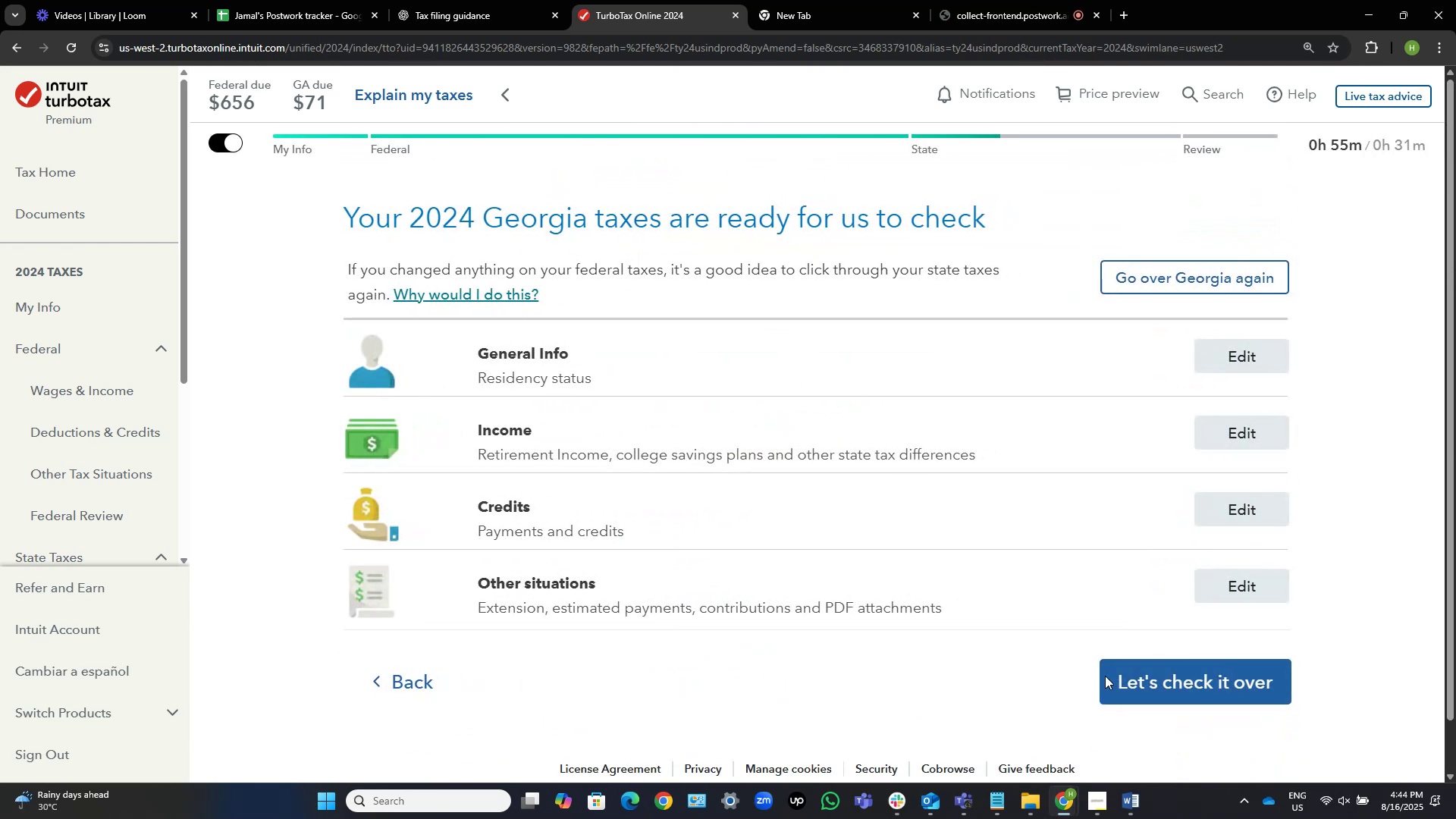 
left_click([1191, 695])
 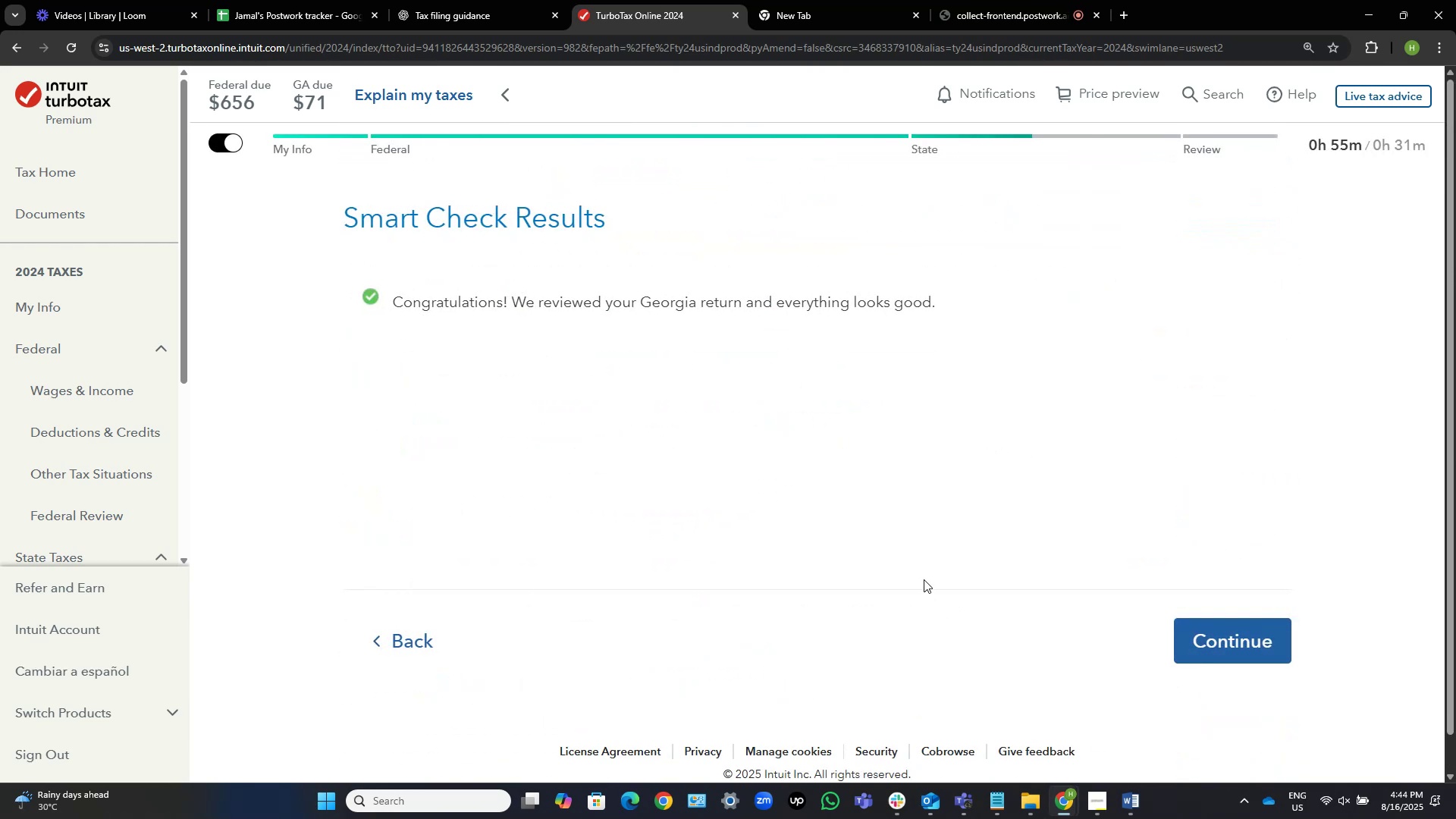 
left_click([1192, 639])
 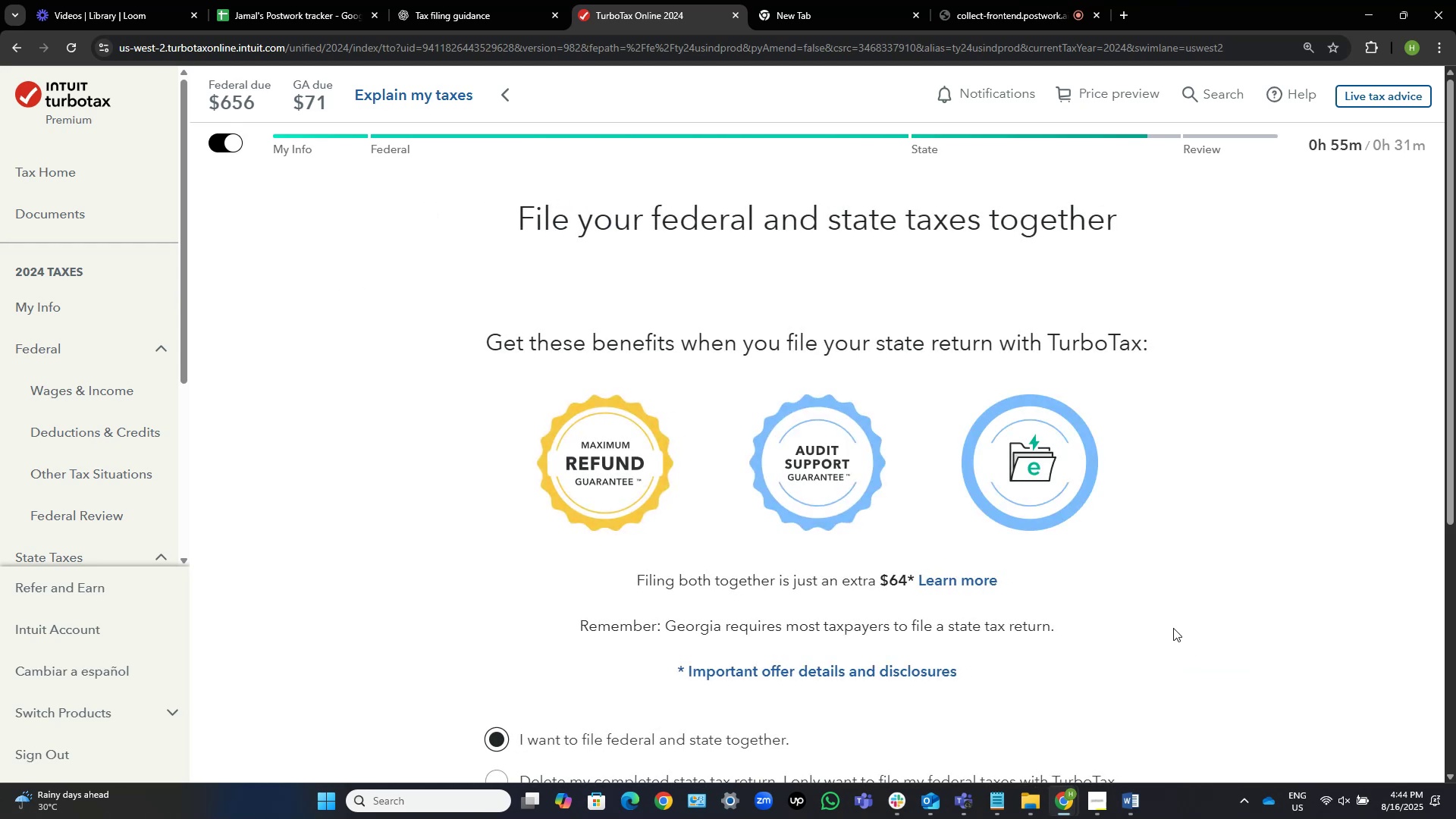 
scroll: coordinate [1140, 641], scroll_direction: down, amount: 5.0
 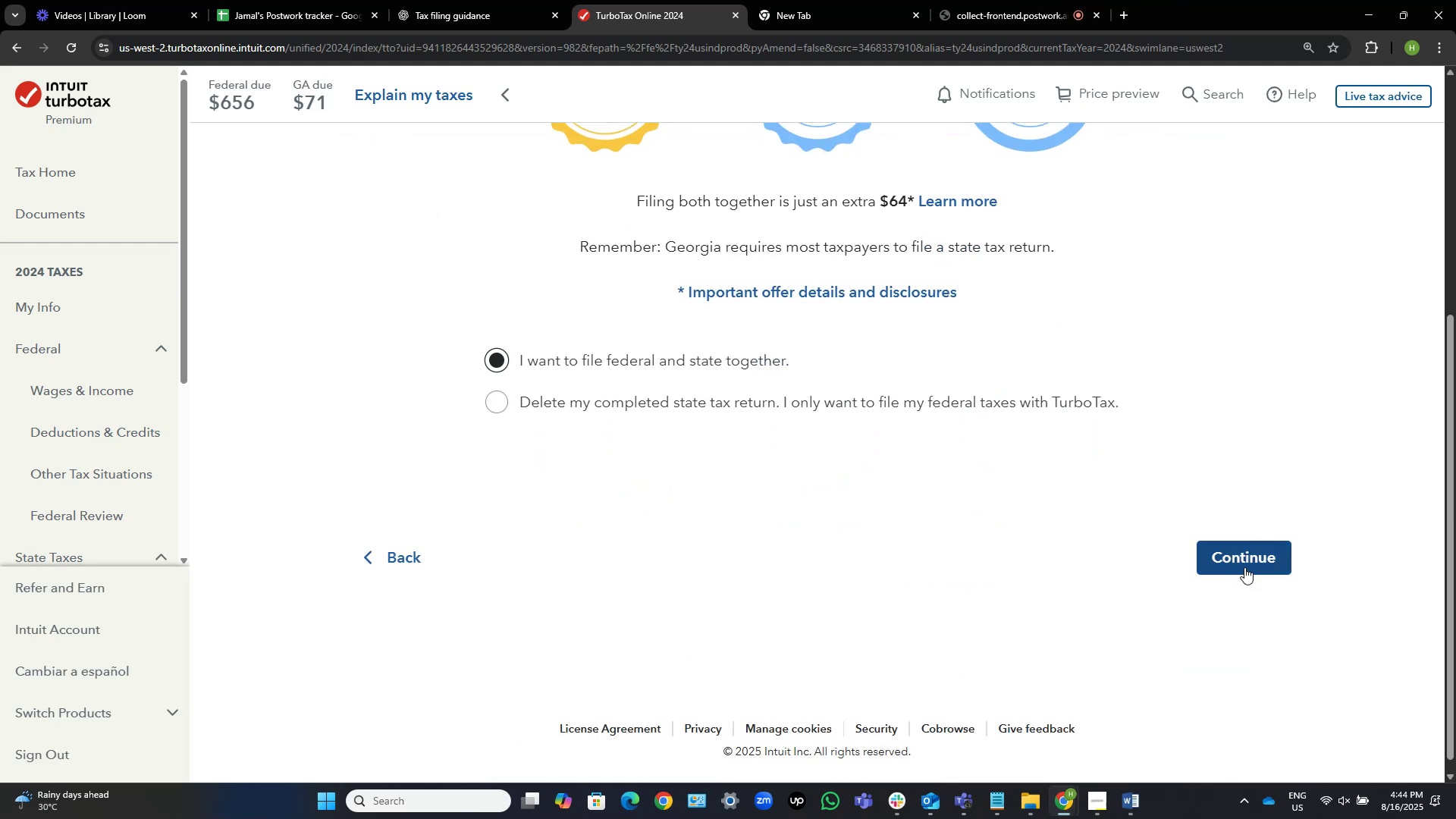 
left_click([1250, 561])
 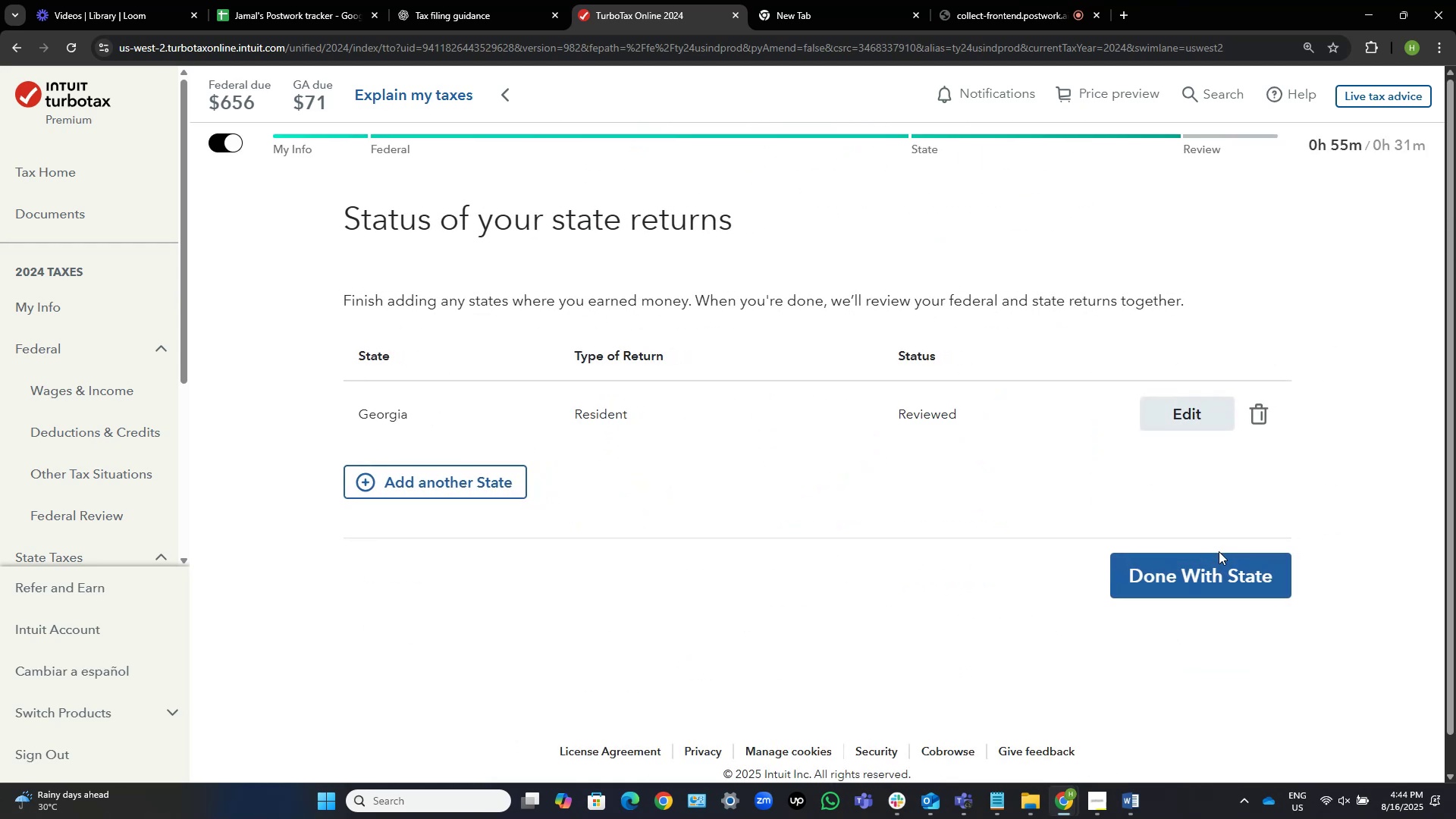 
left_click([1165, 578])
 